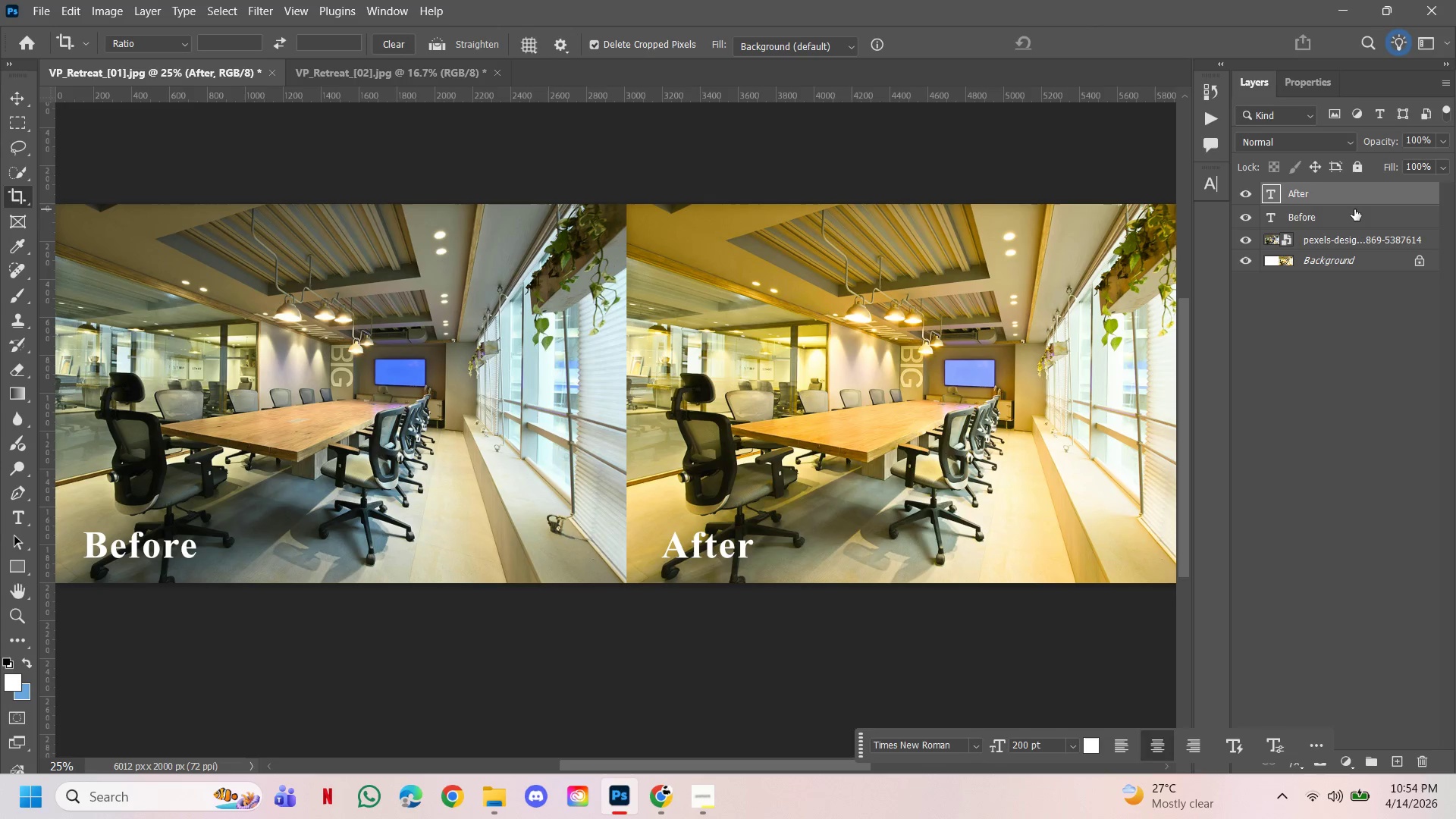 
hold_key(key=ShiftLeft, duration=1.09)
left_click([1354, 209])
 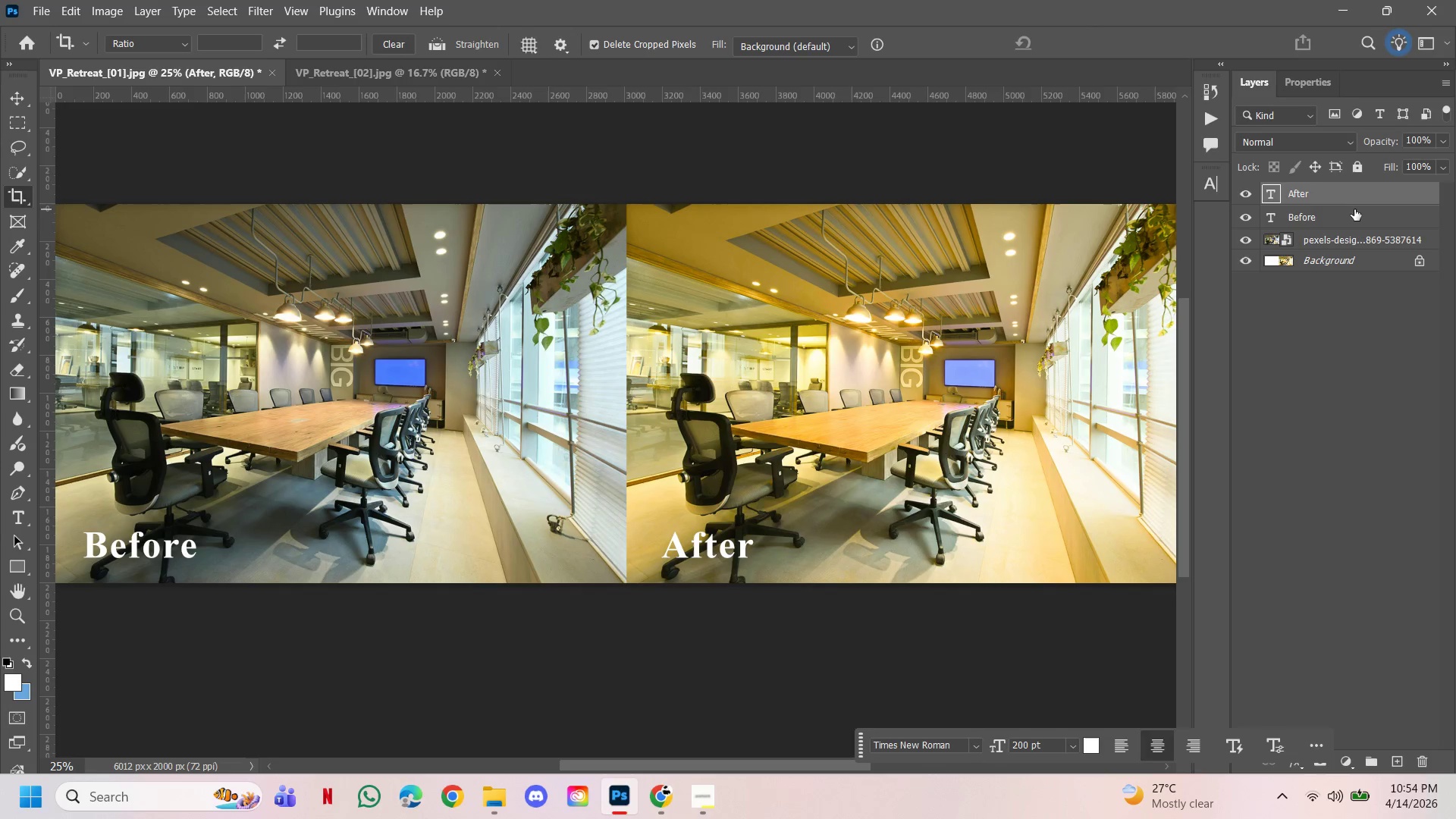 
hold_key(key=ControlLeft, duration=0.77)
left_click([1354, 214])
 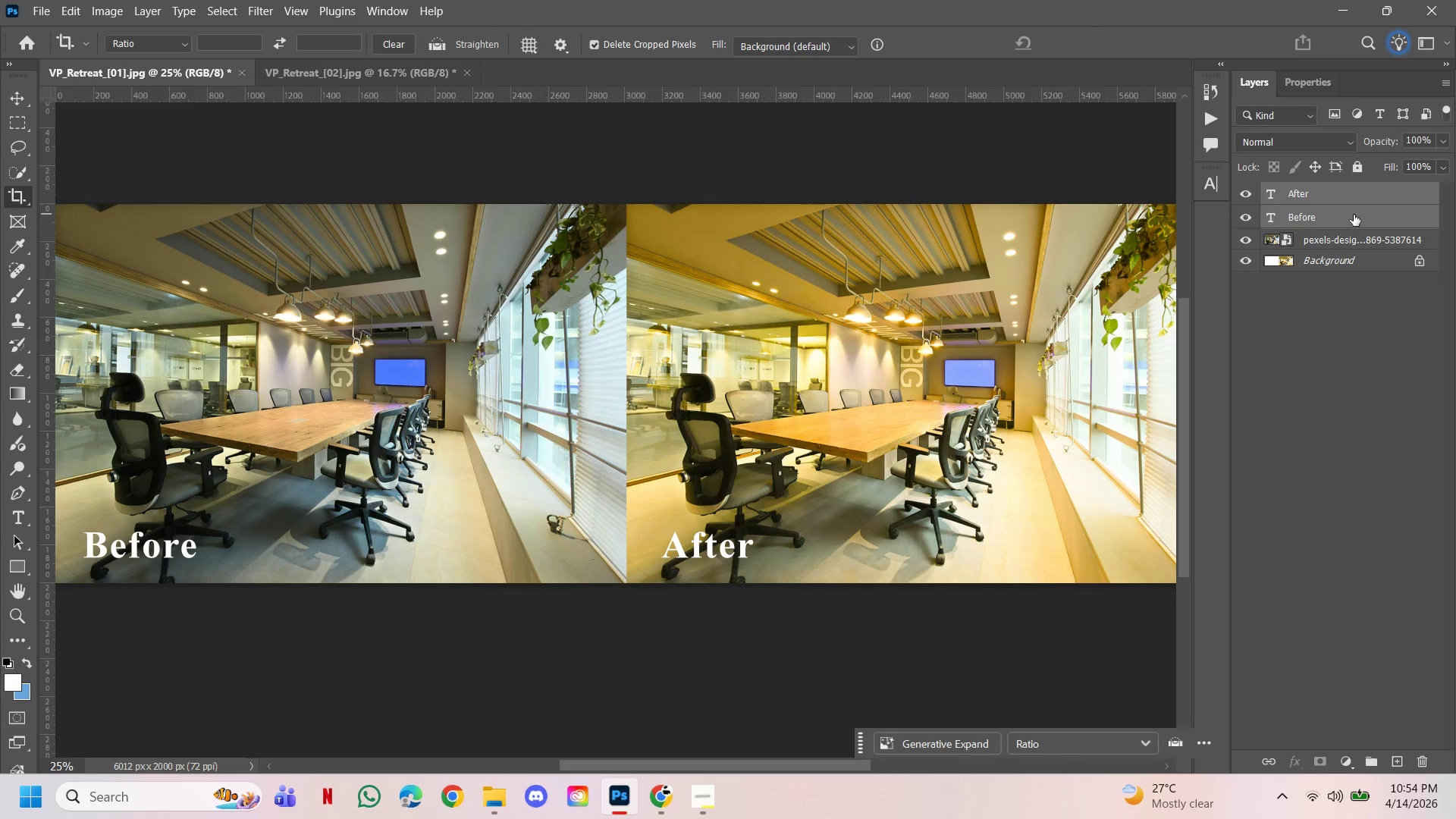 
right_click([1354, 215])
 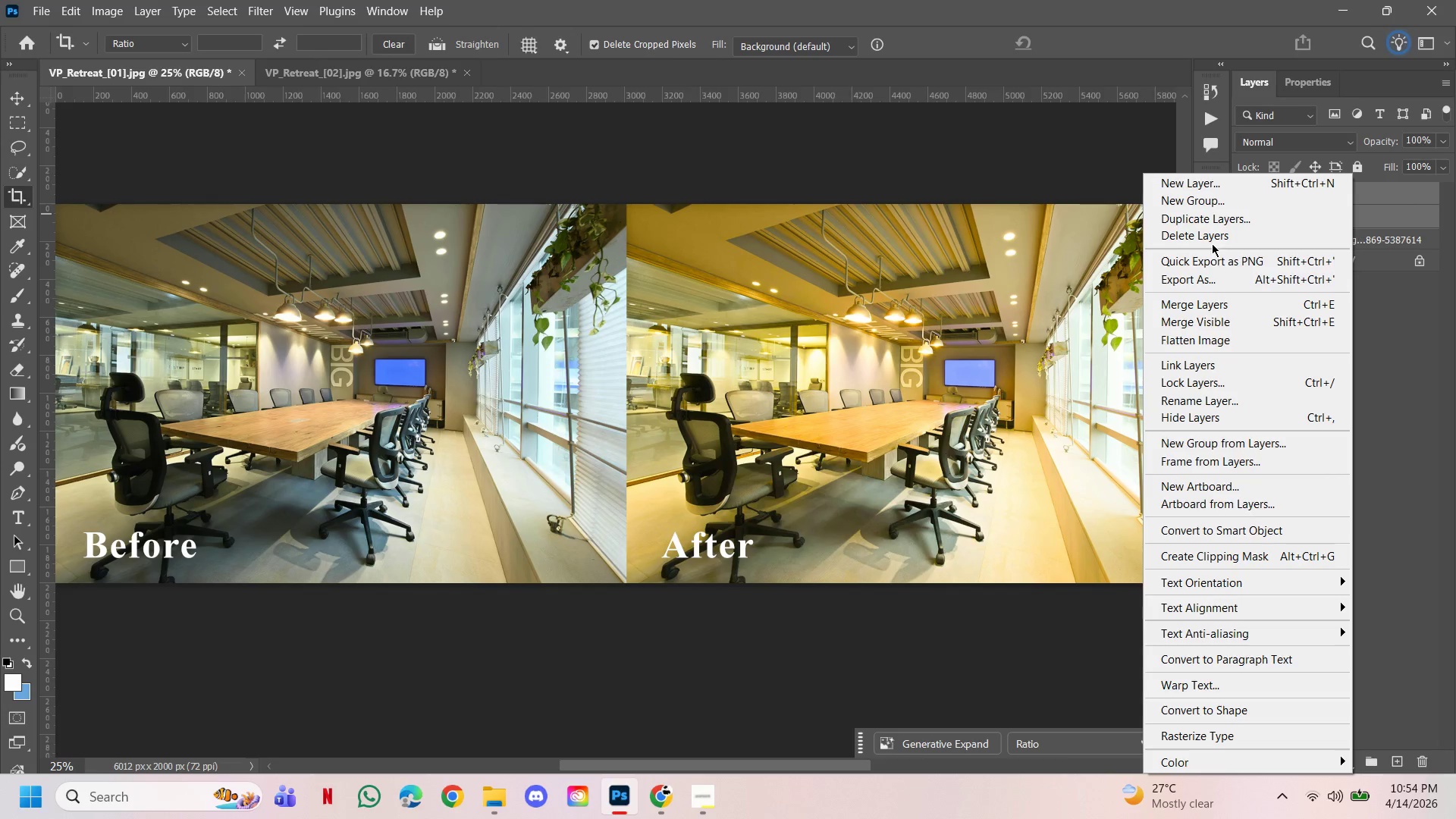 
left_click([1210, 215])
 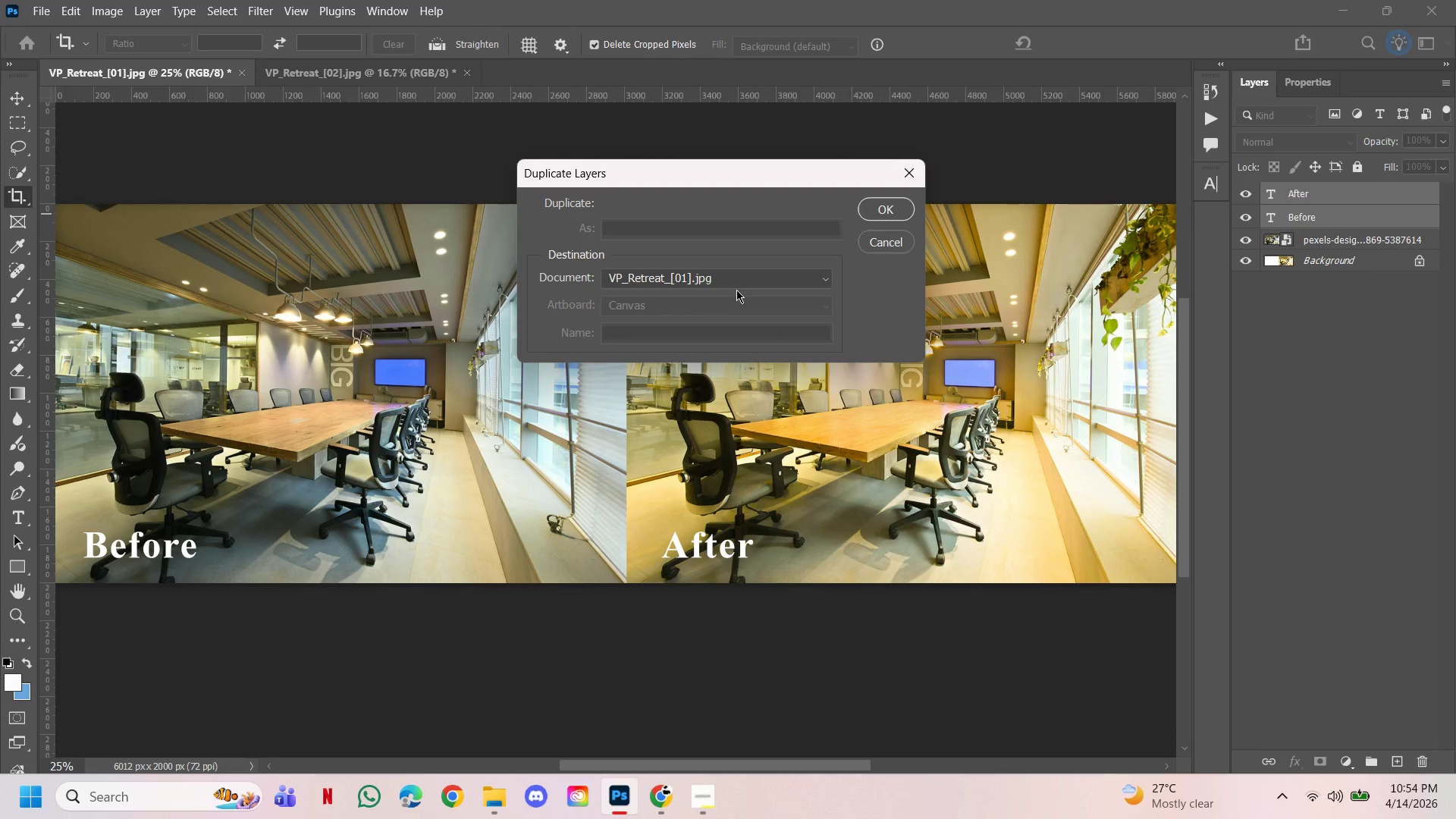 
double_click([730, 283])
 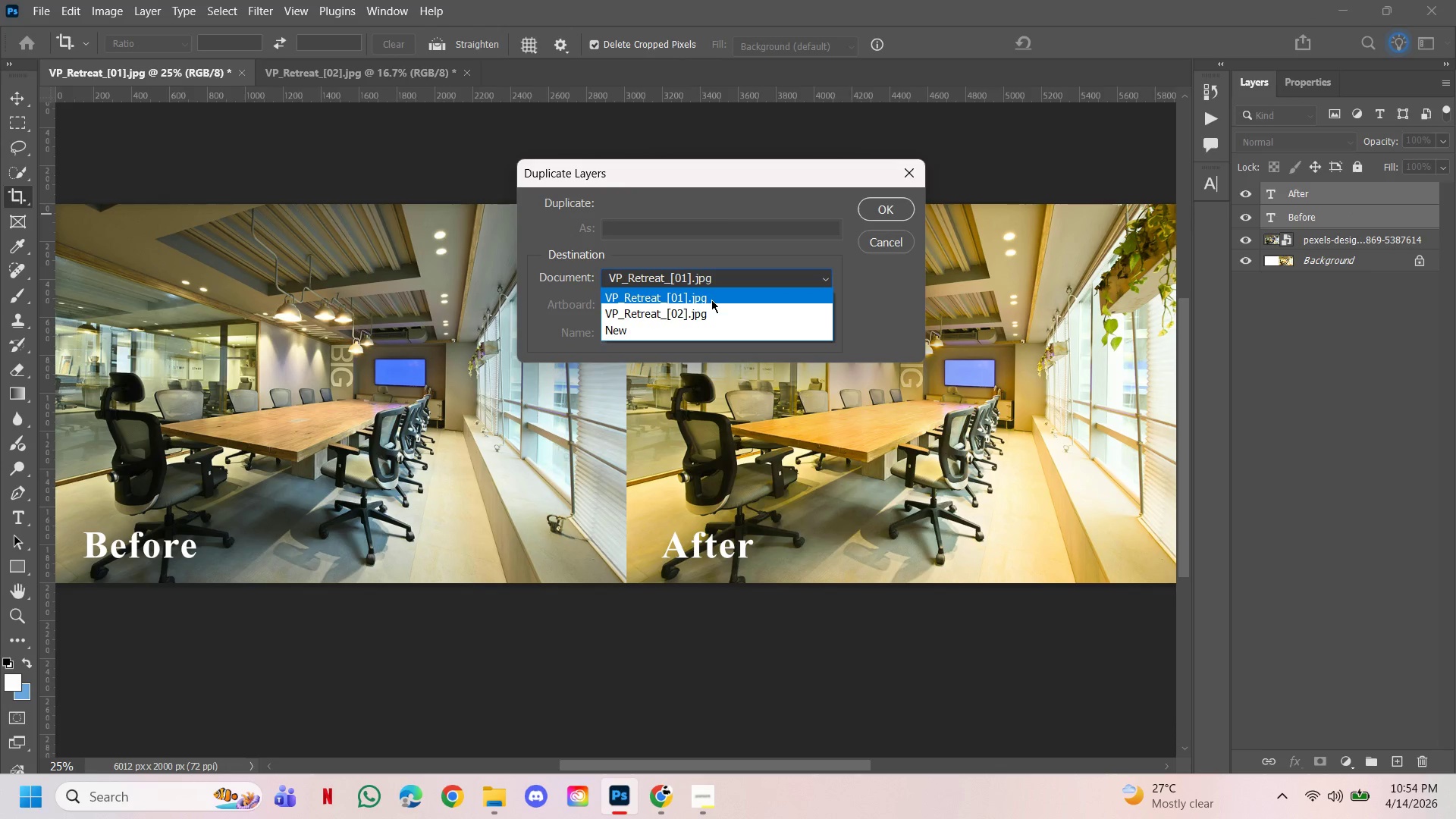 
left_click([708, 310])
 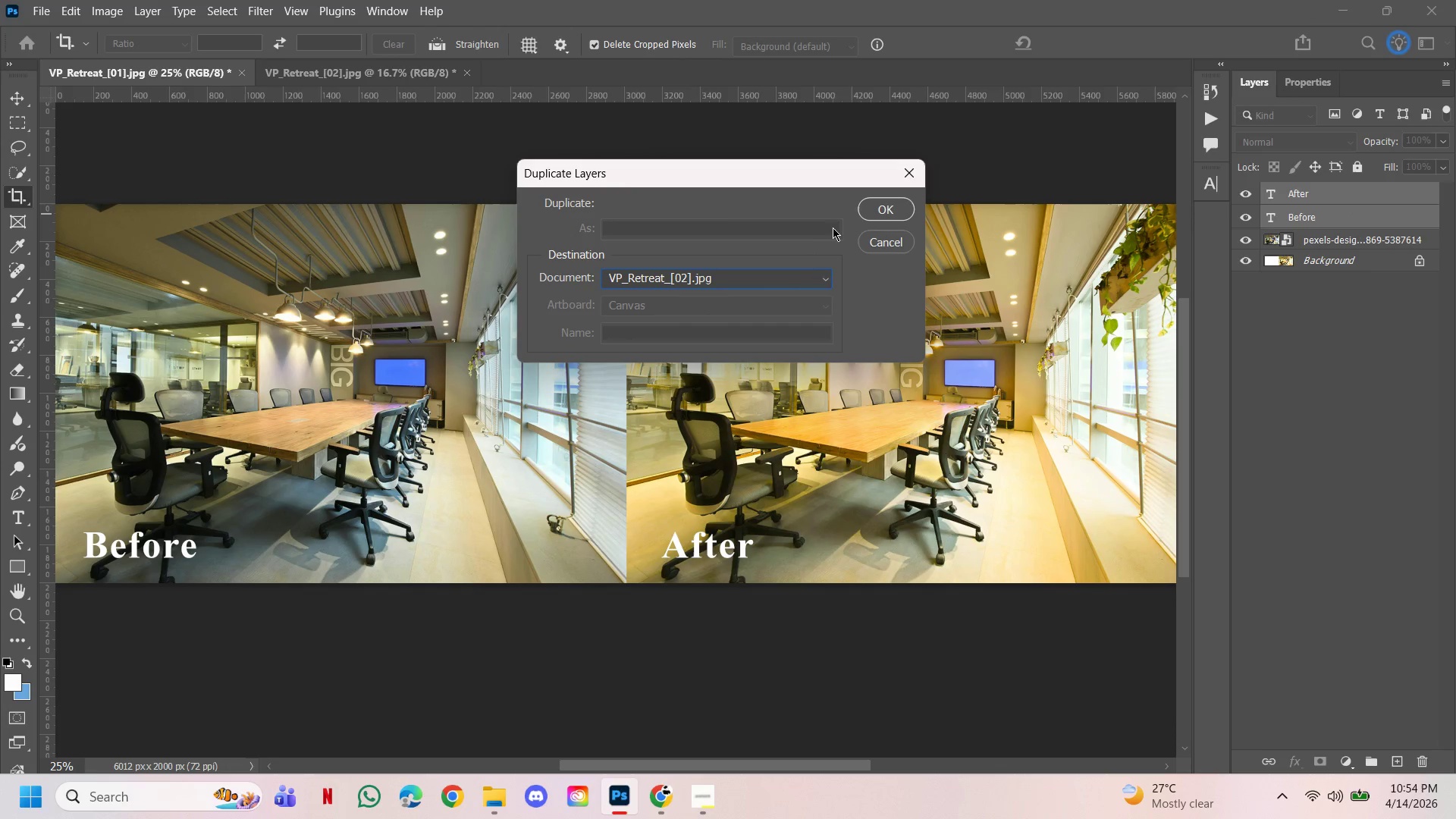 
left_click([859, 212])
 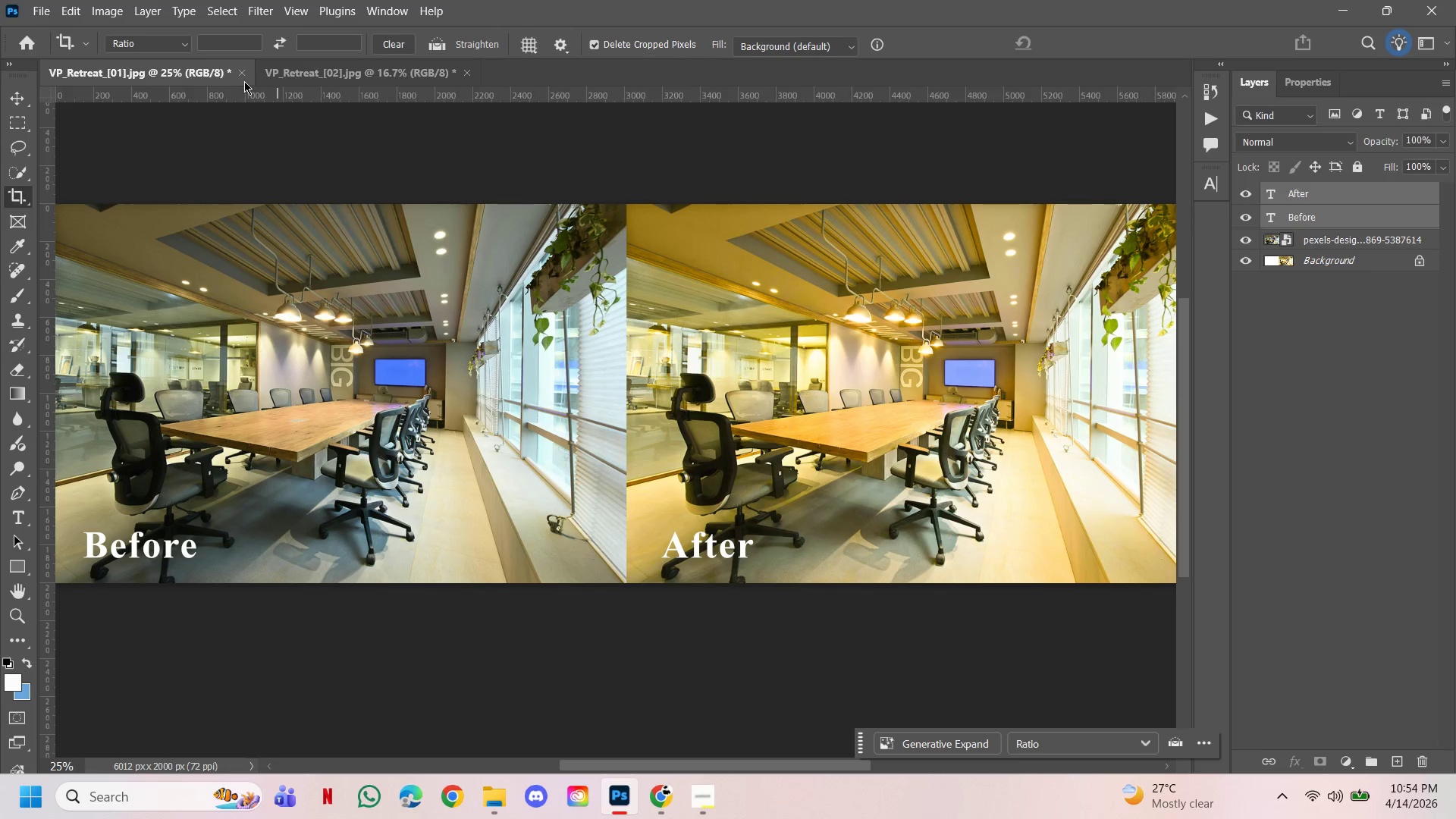 
left_click([246, 77])
 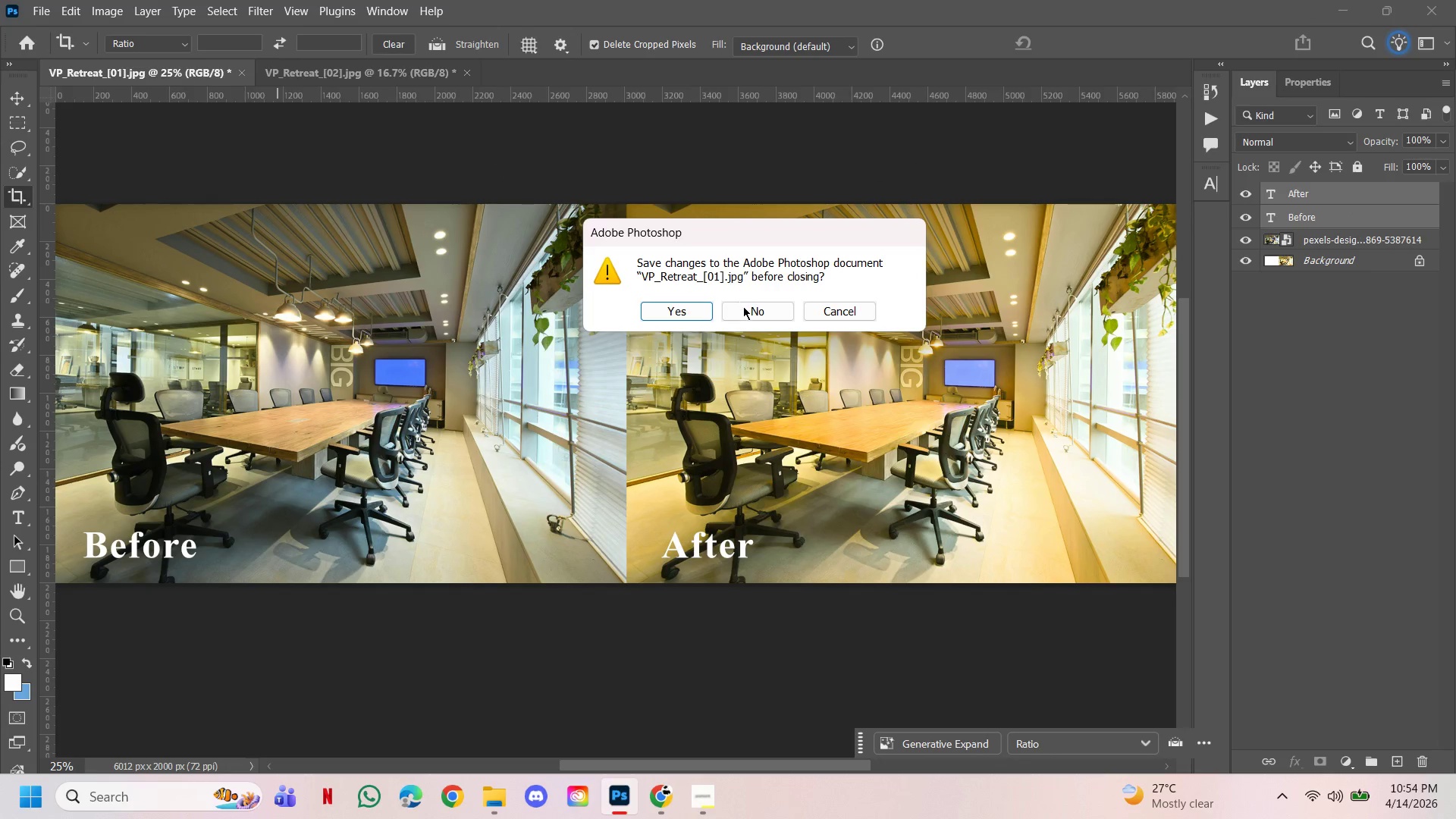 
left_click([743, 306])
 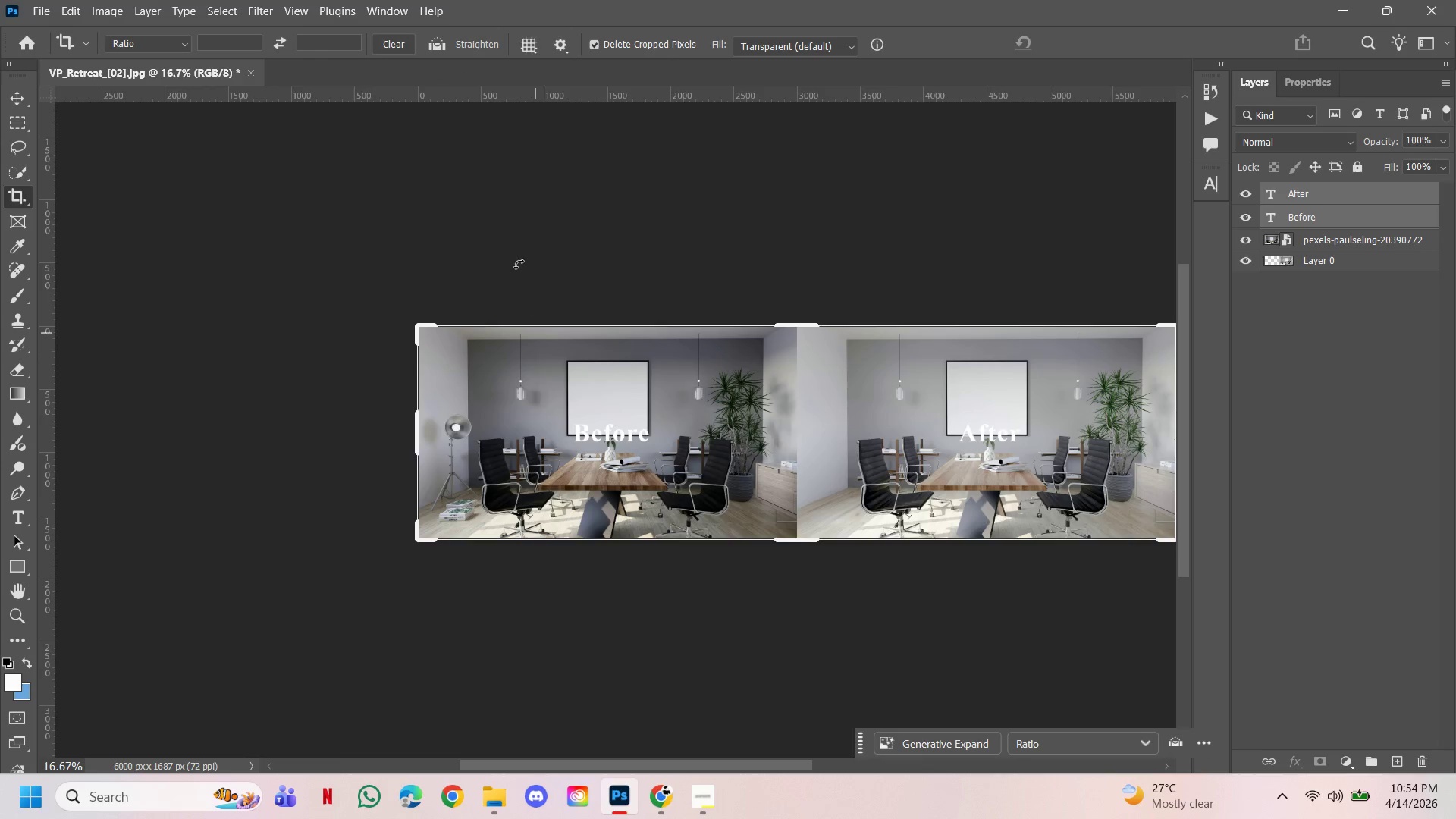 
left_click_drag(start_coordinate=[1293, 28], to_coordinate=[14, 61])
 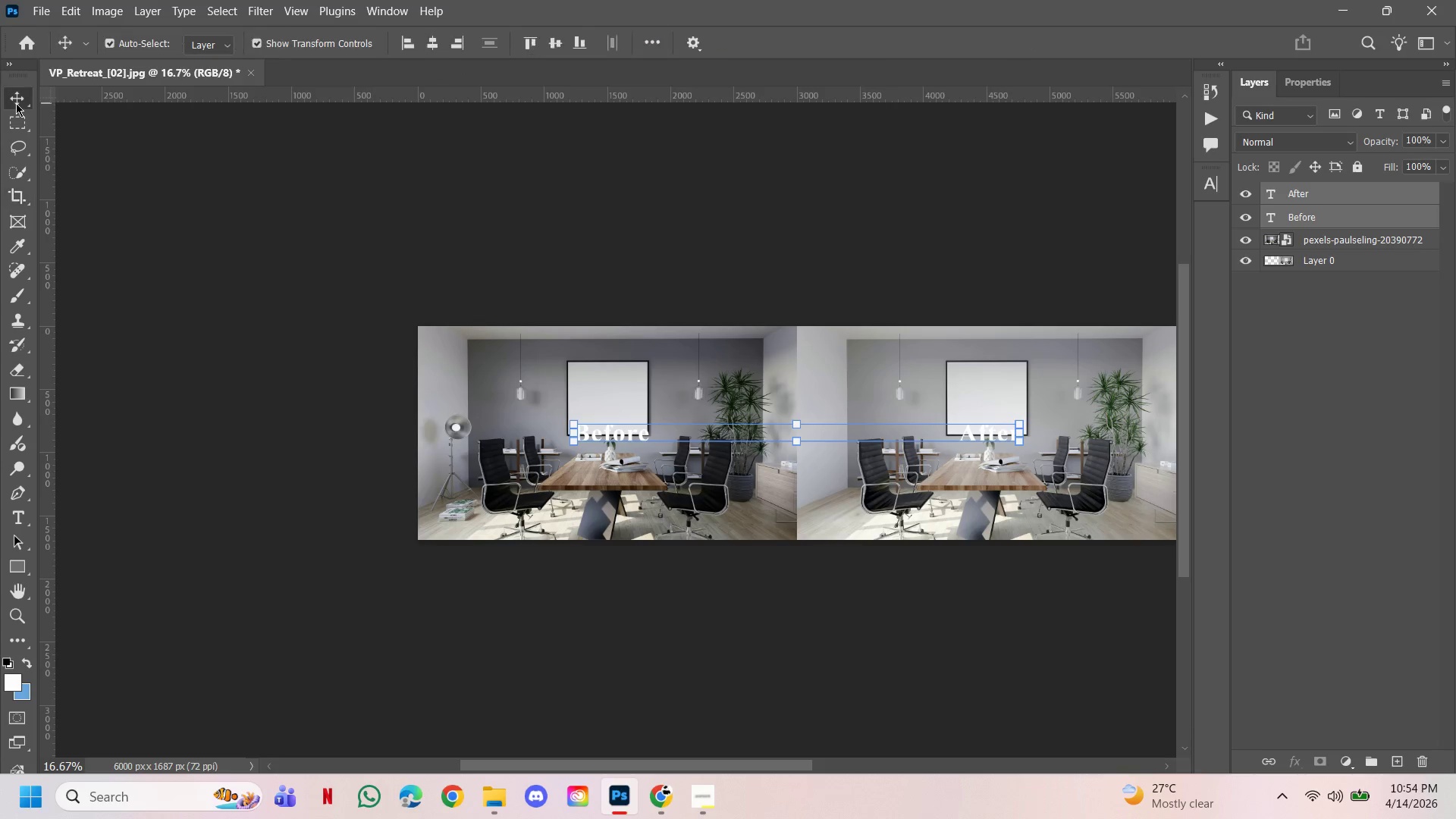 
double_click([141, 234])
 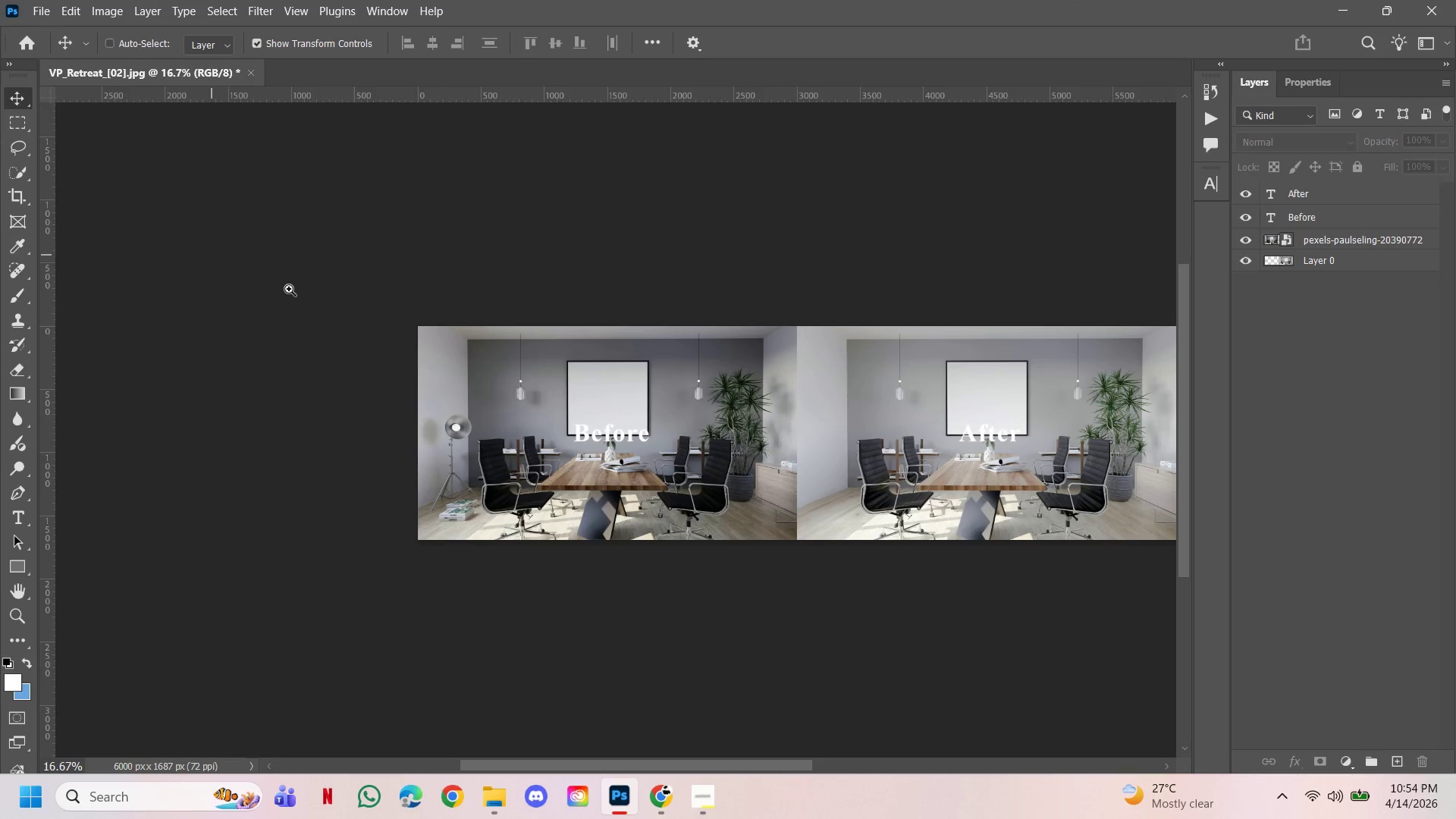 
hold_key(key=ControlLeft, duration=0.62)
 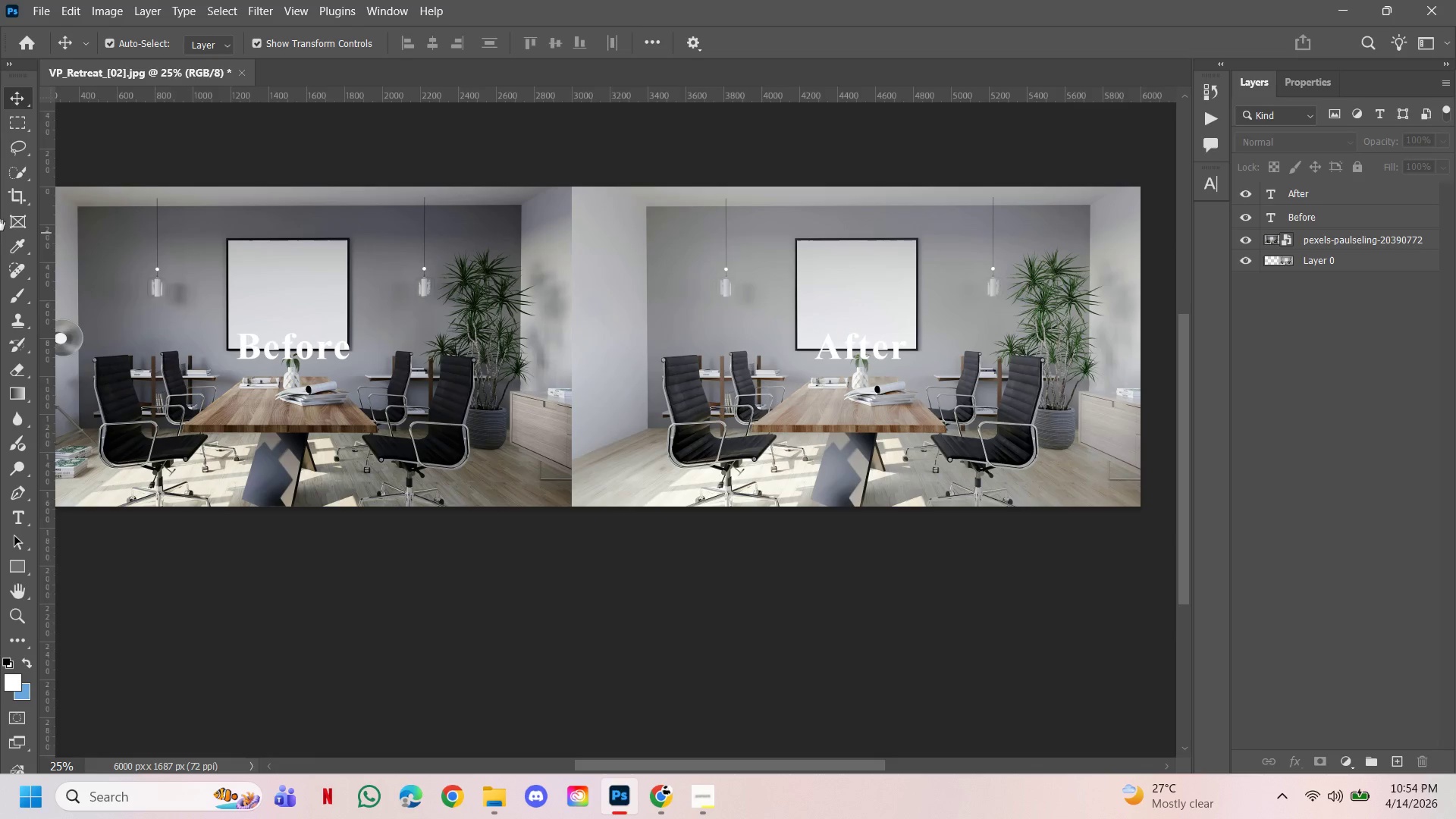 
hold_key(key=Space, duration=1.5)
 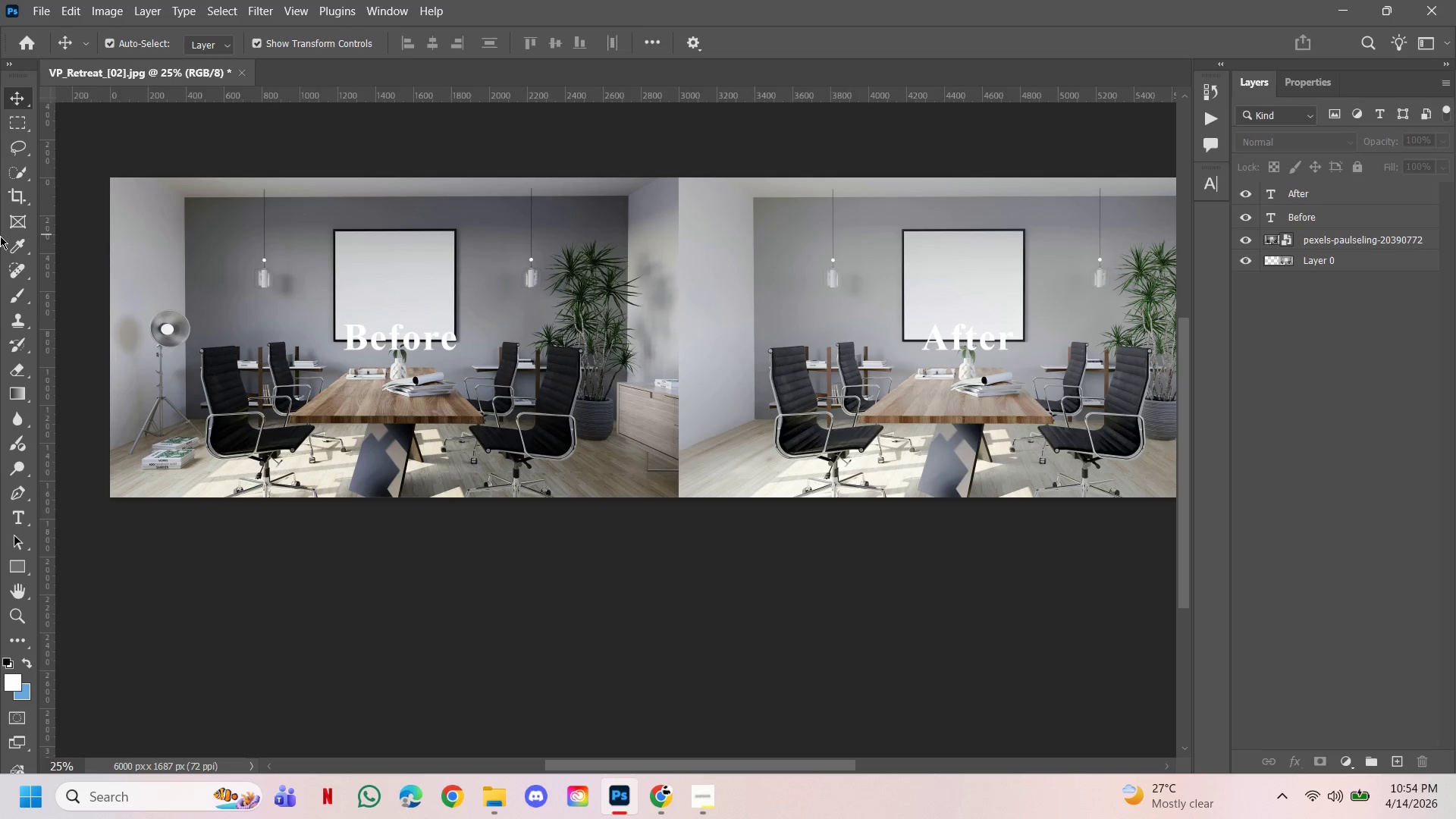 
left_click_drag(start_coordinate=[415, 382], to_coordinate=[107, 234])
 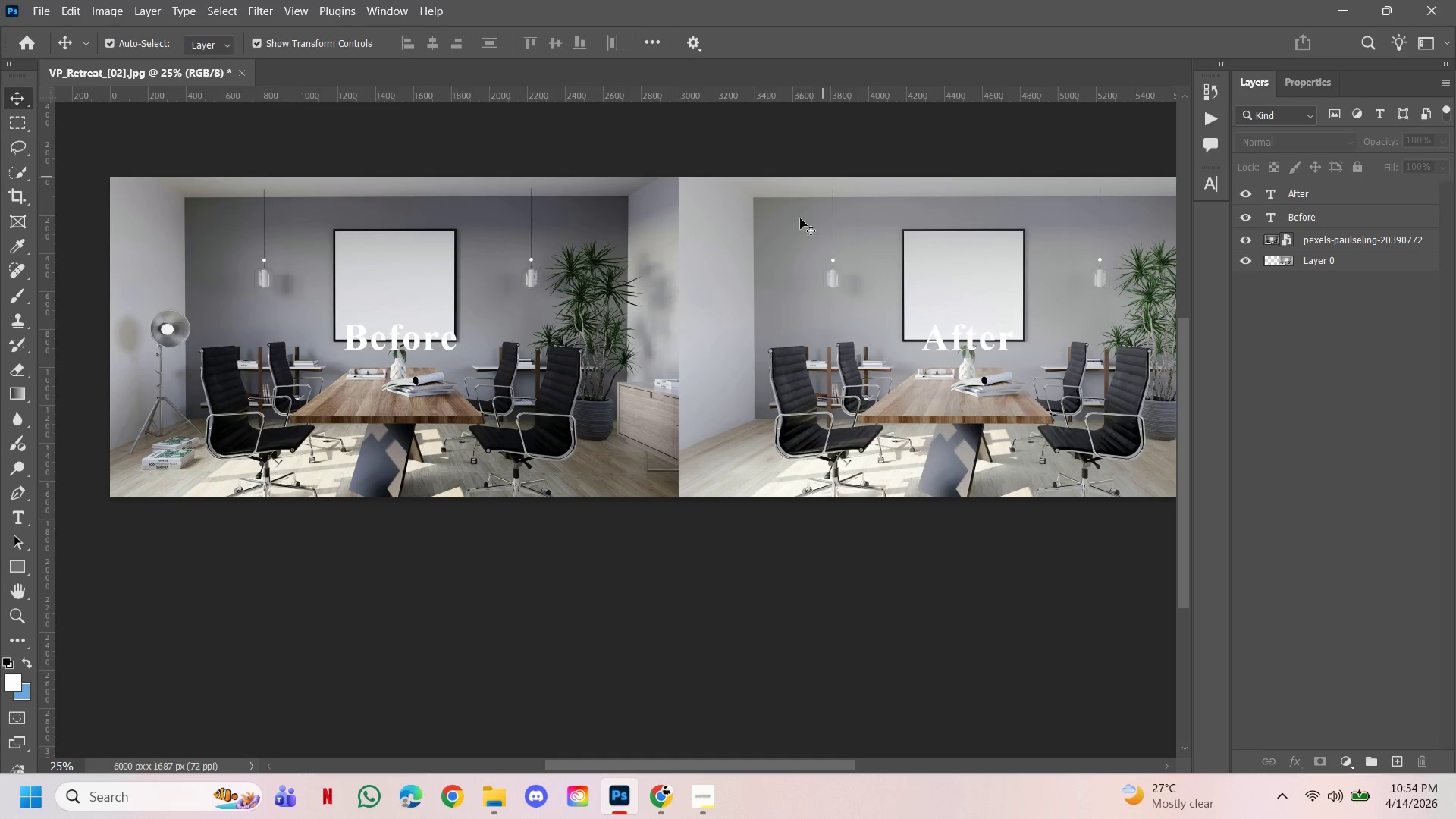 
hold_key(key=Space, duration=0.55)
 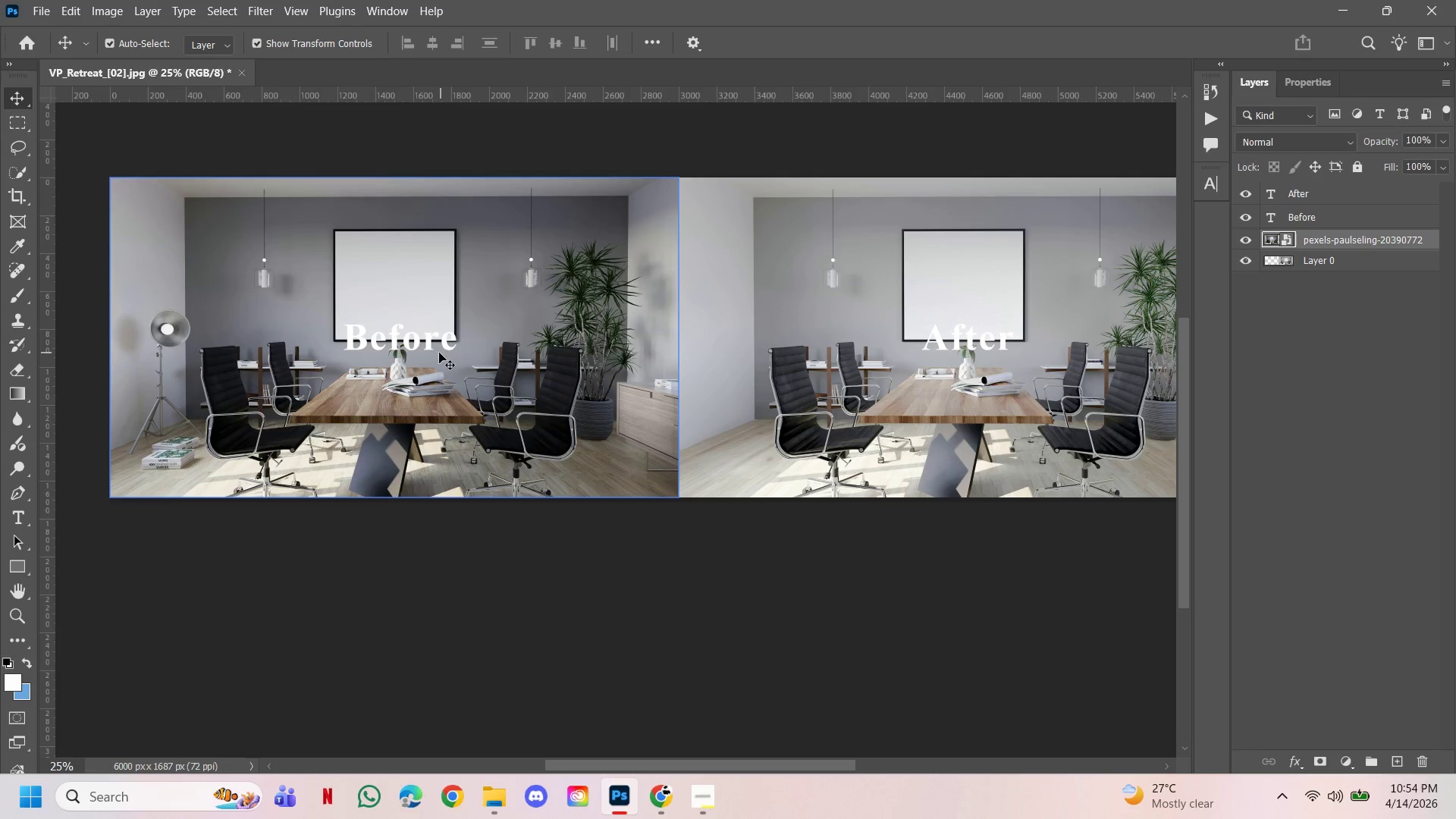 
double_click([422, 345])
 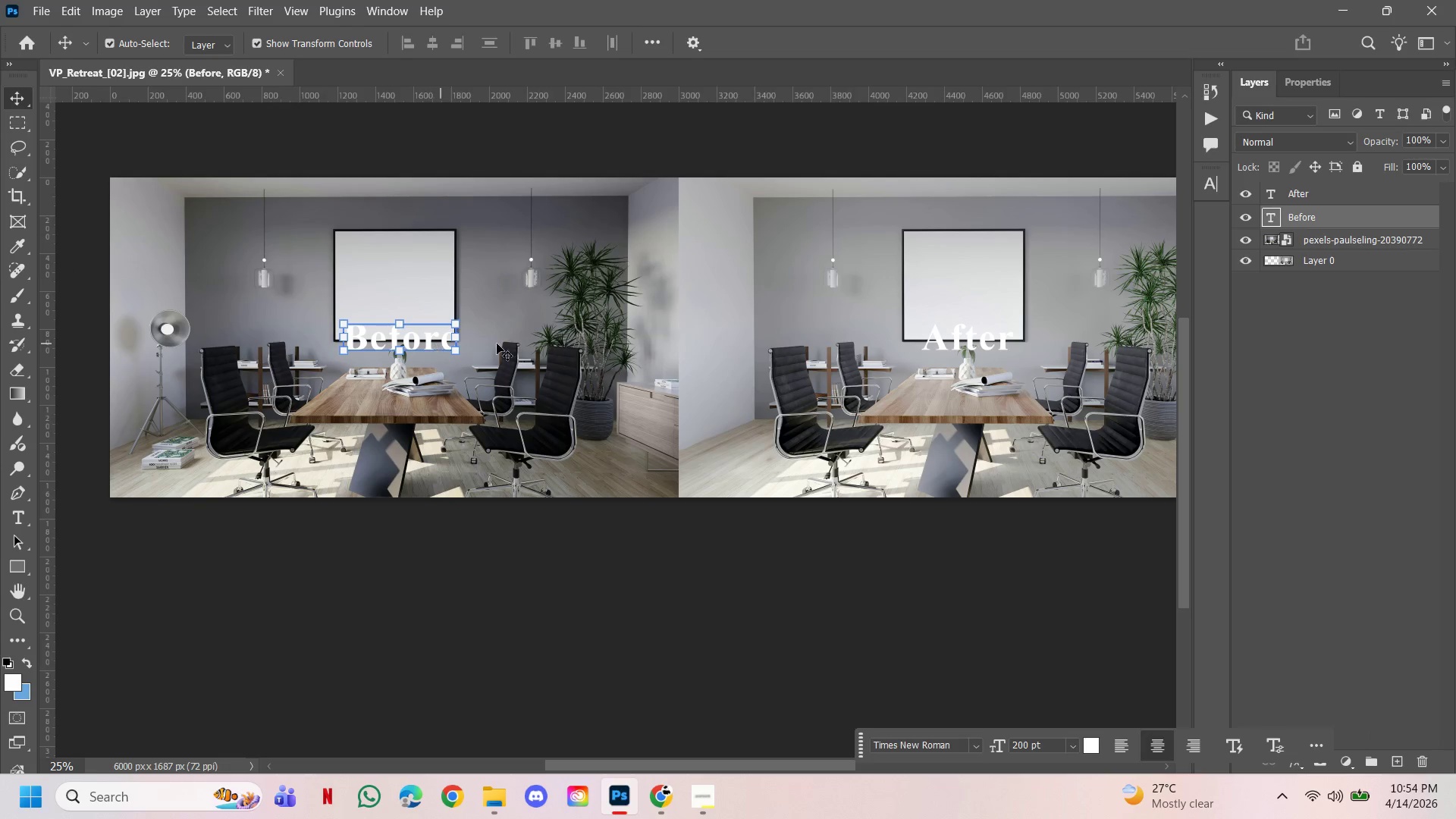 
hold_key(key=ShiftLeft, duration=1.52)
left_click([949, 354])
 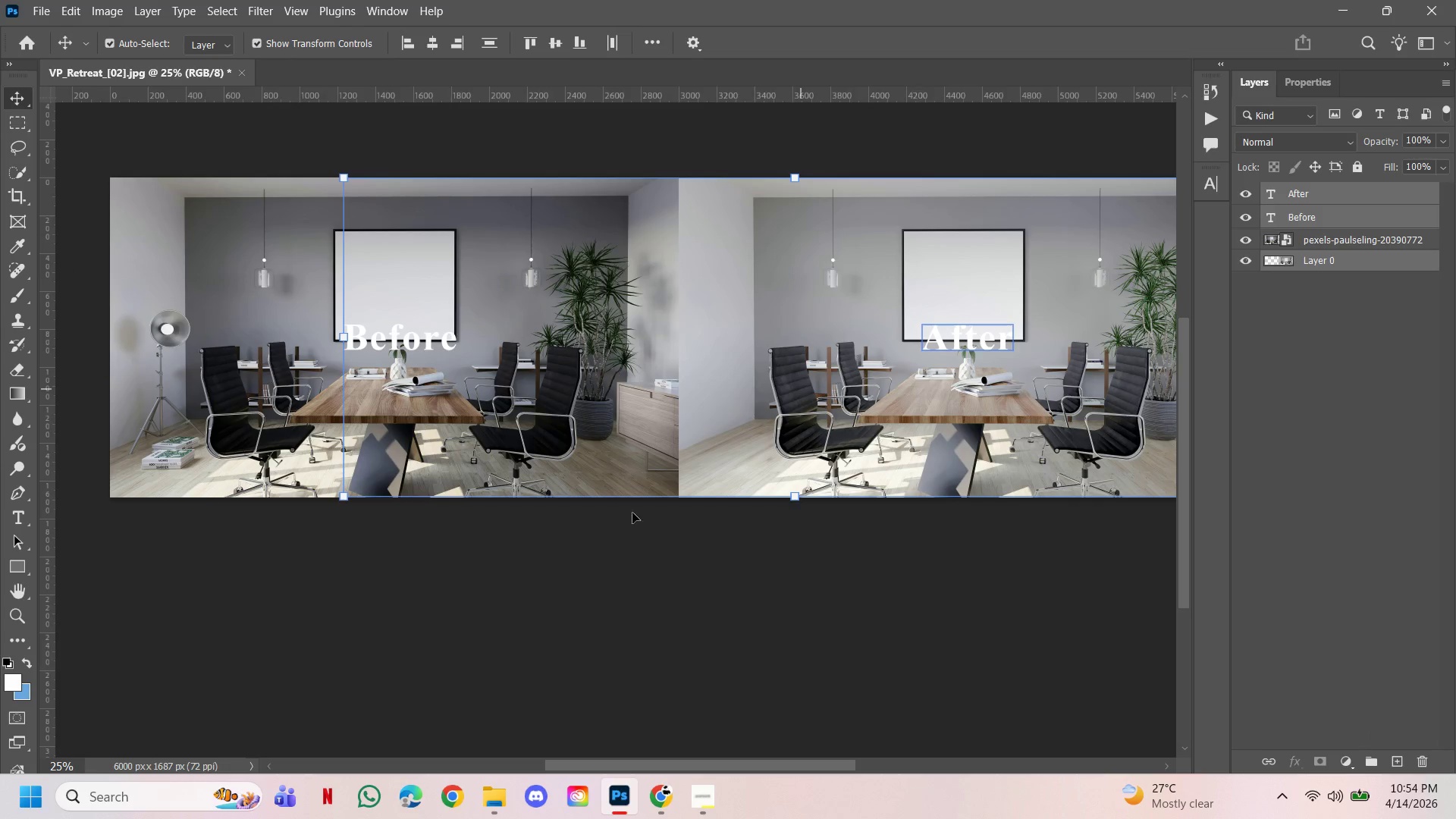 
left_click_drag(start_coordinate=[652, 555], to_coordinate=[659, 552])
 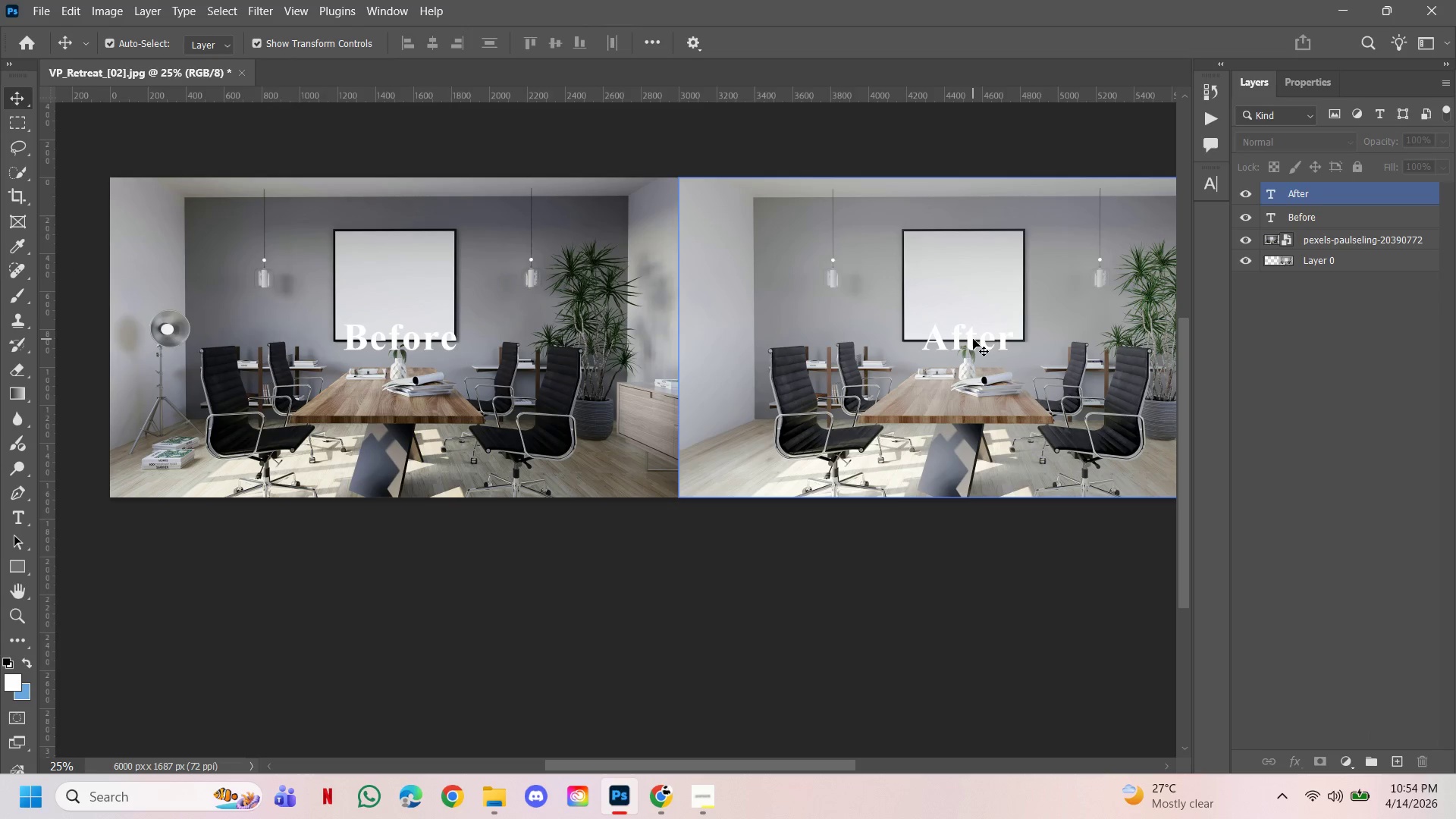 
left_click([973, 339])
 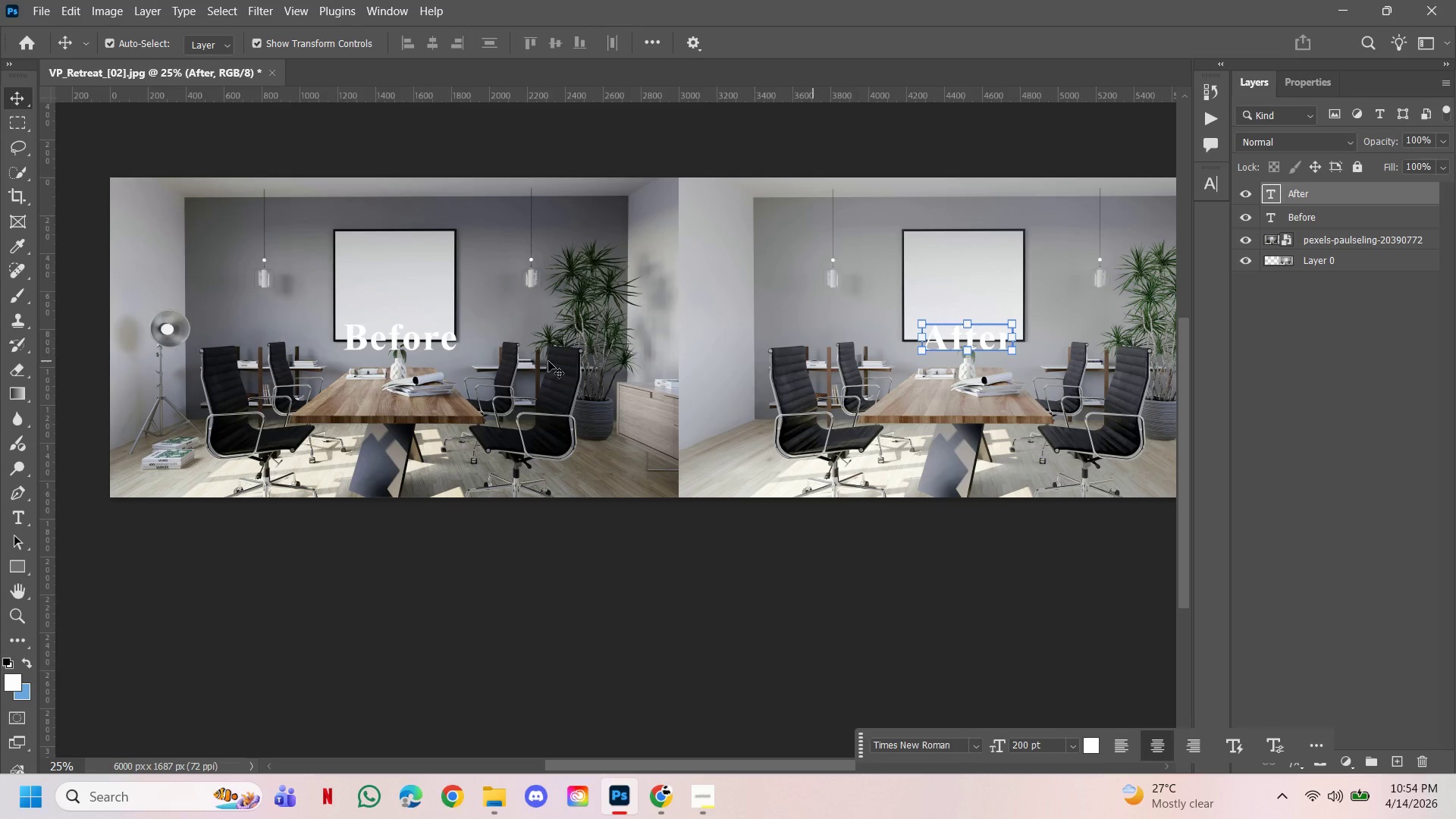 
hold_key(key=ShiftLeft, duration=1.88)
left_click([415, 340])
 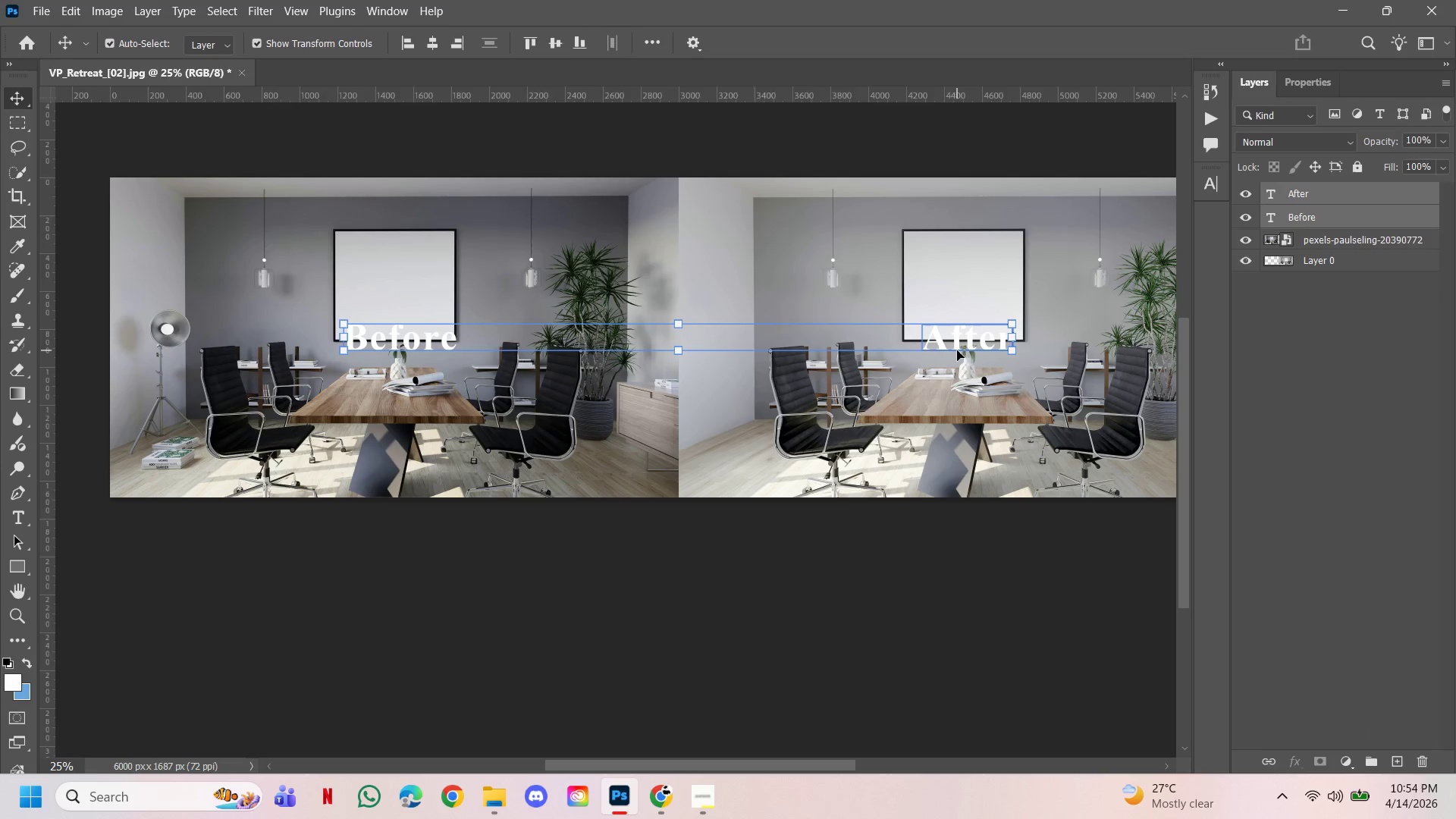 
left_click_drag(start_coordinate=[949, 345], to_coordinate=[742, 474])
 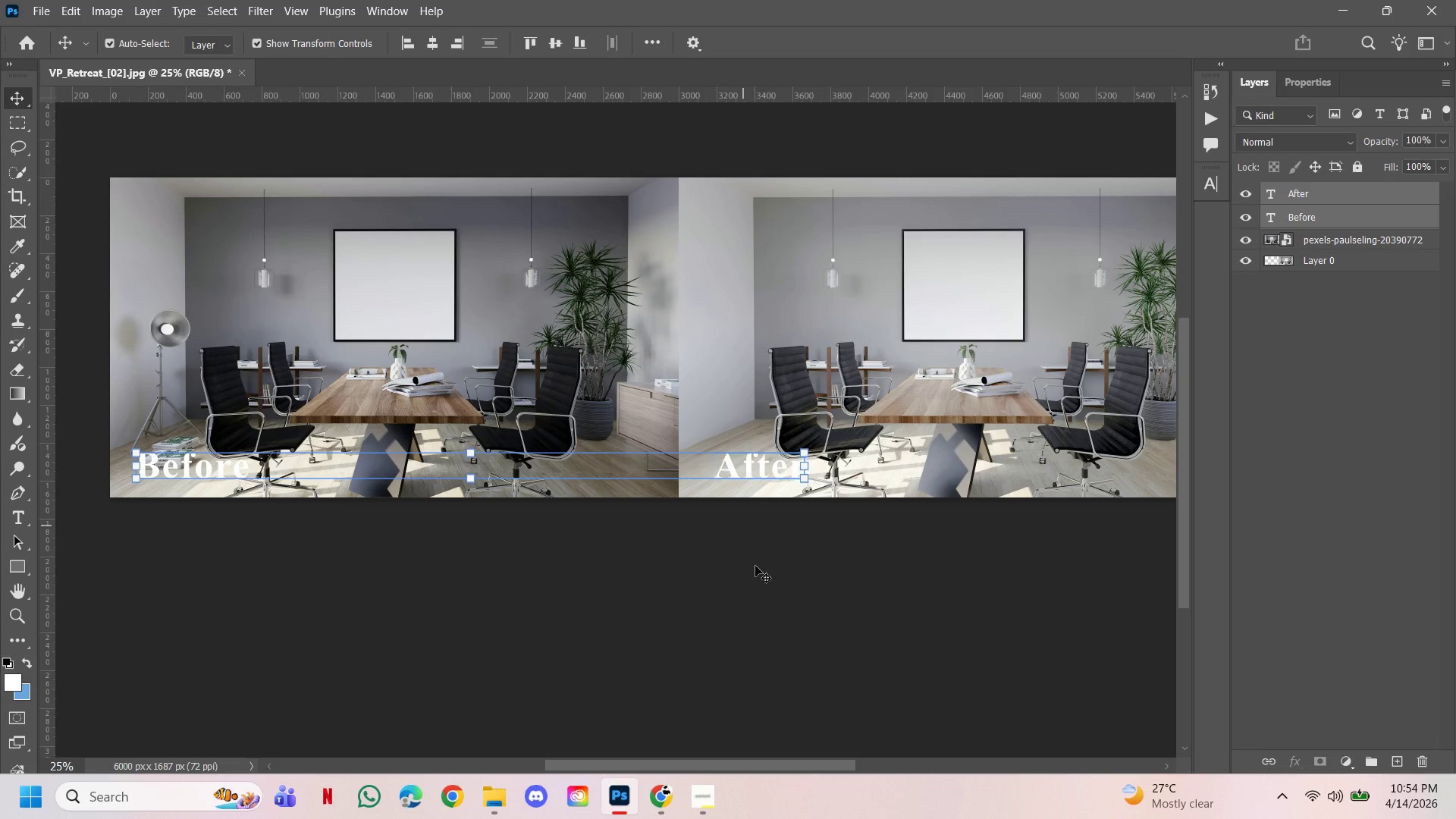 
left_click_drag(start_coordinate=[756, 568], to_coordinate=[764, 589])
 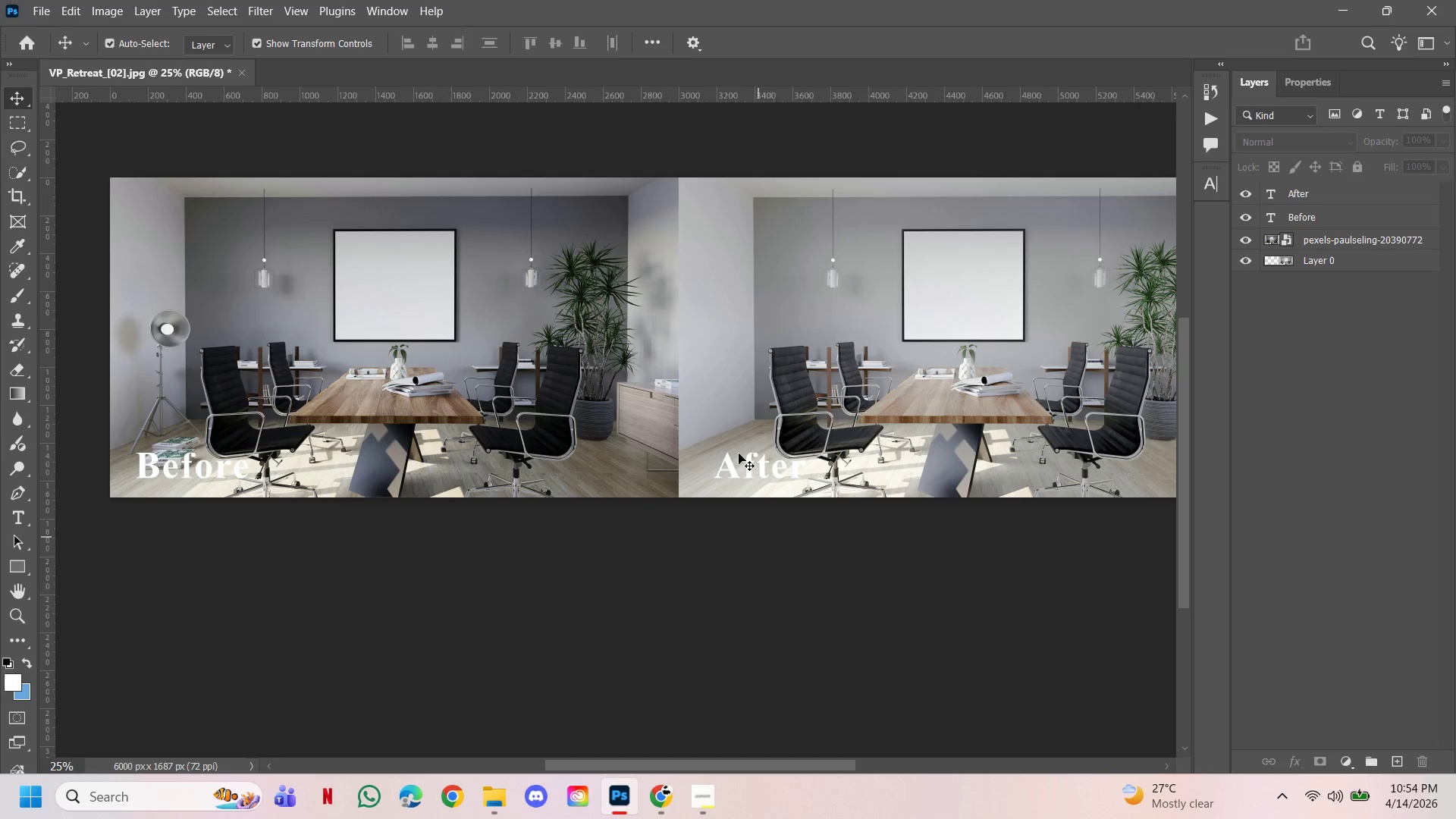 
double_click([764, 589])
 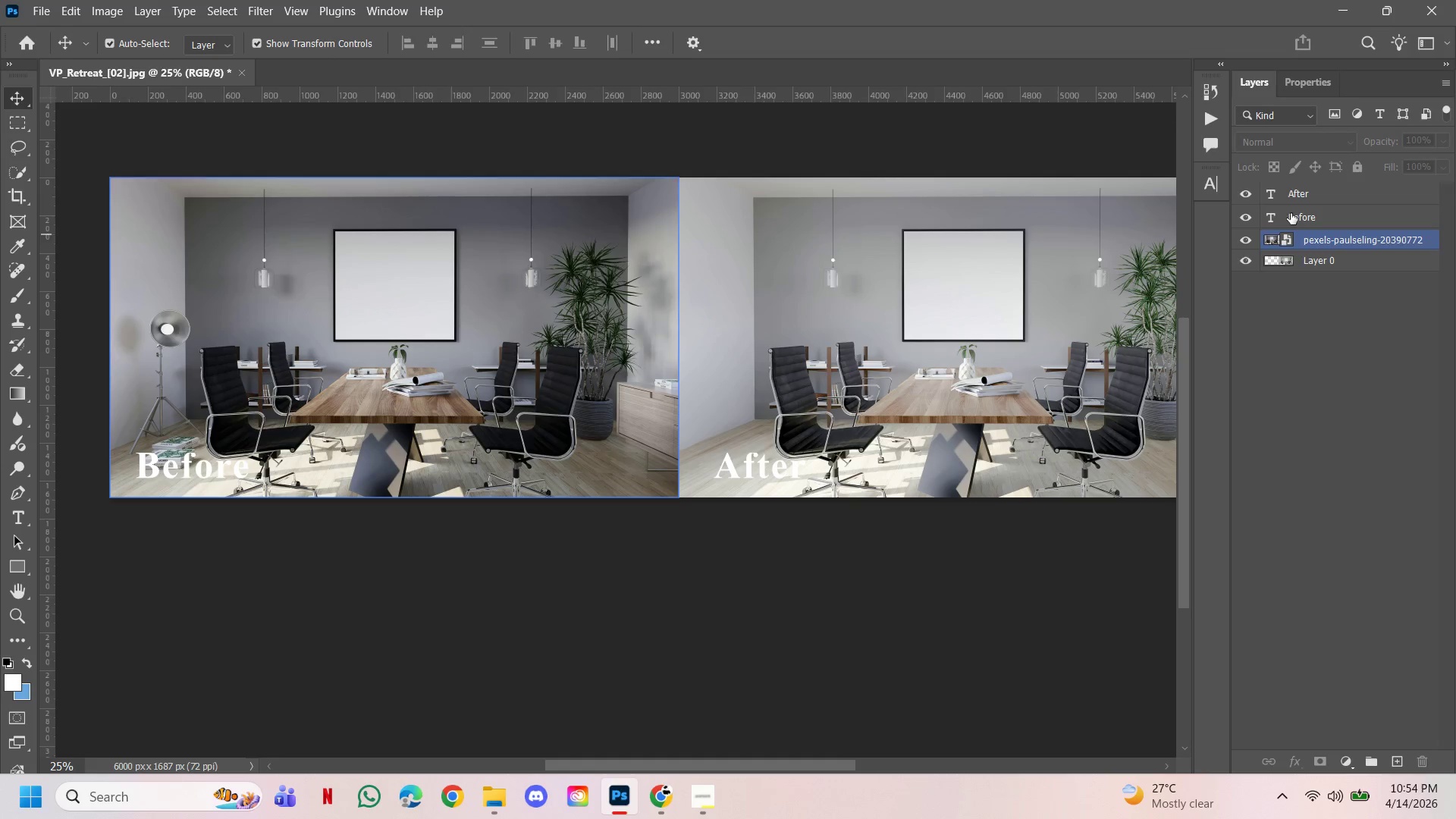 
left_click([601, 635])
 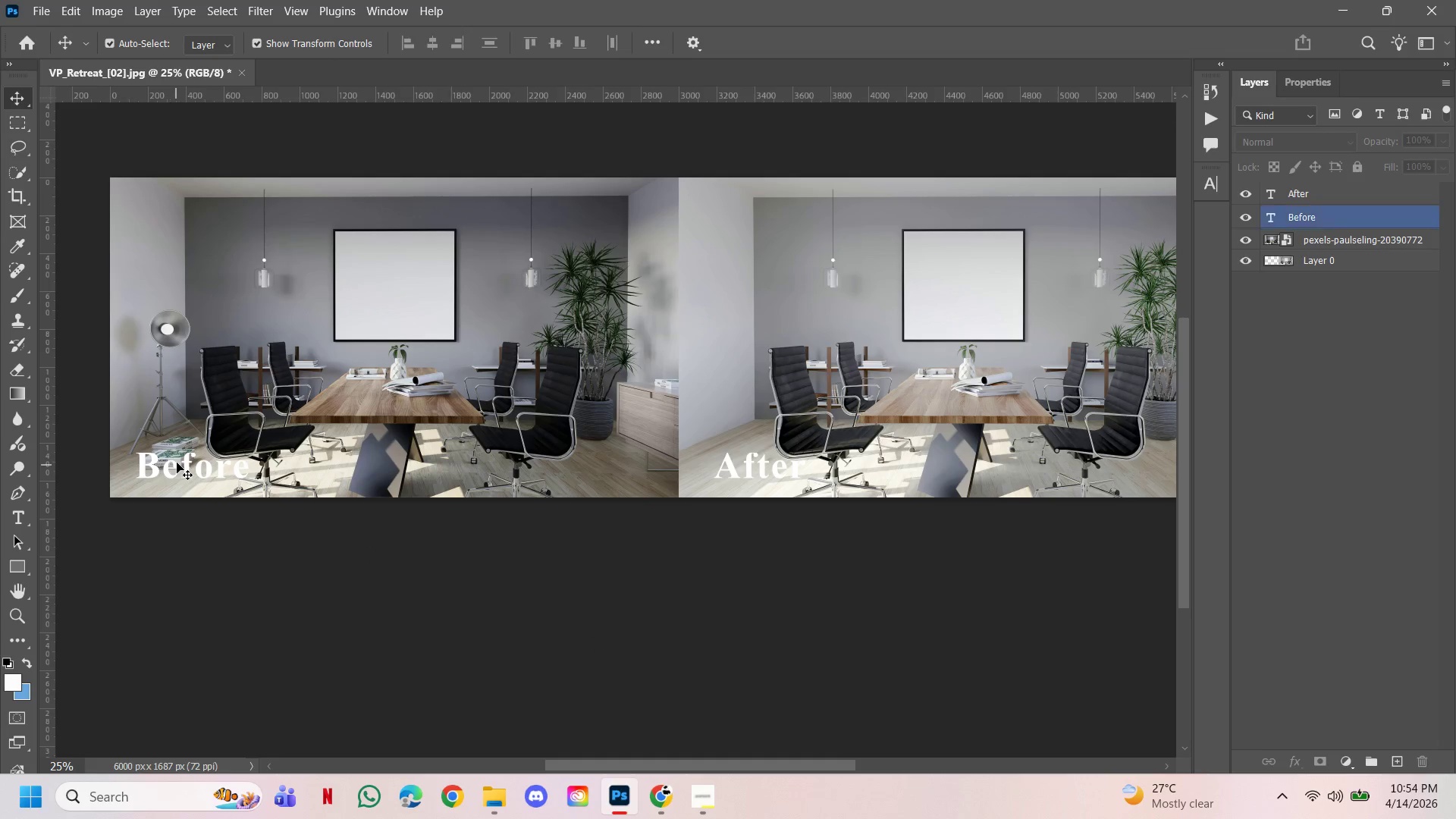 
left_click([286, 576])
 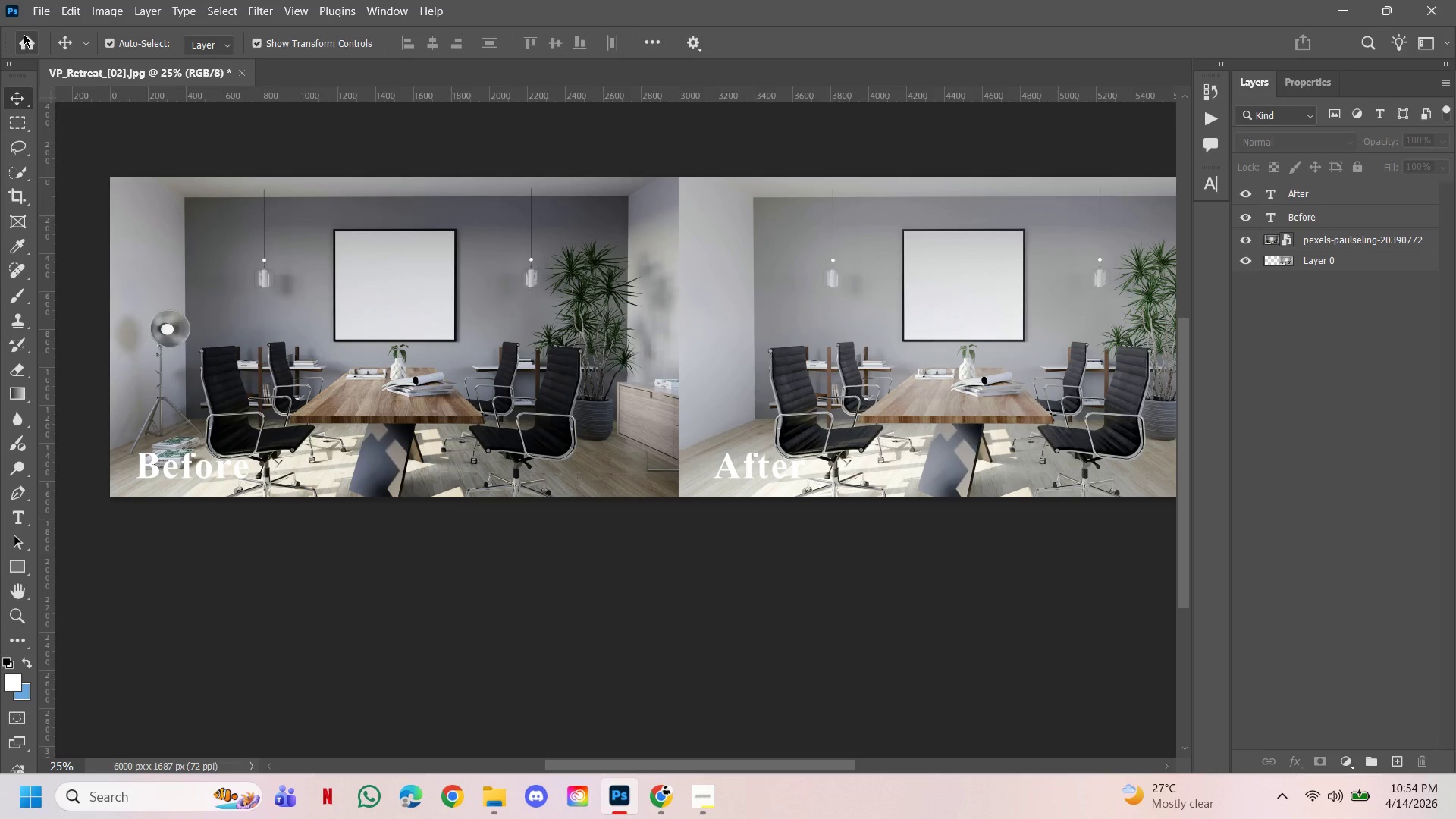 
left_click([30, 18])
 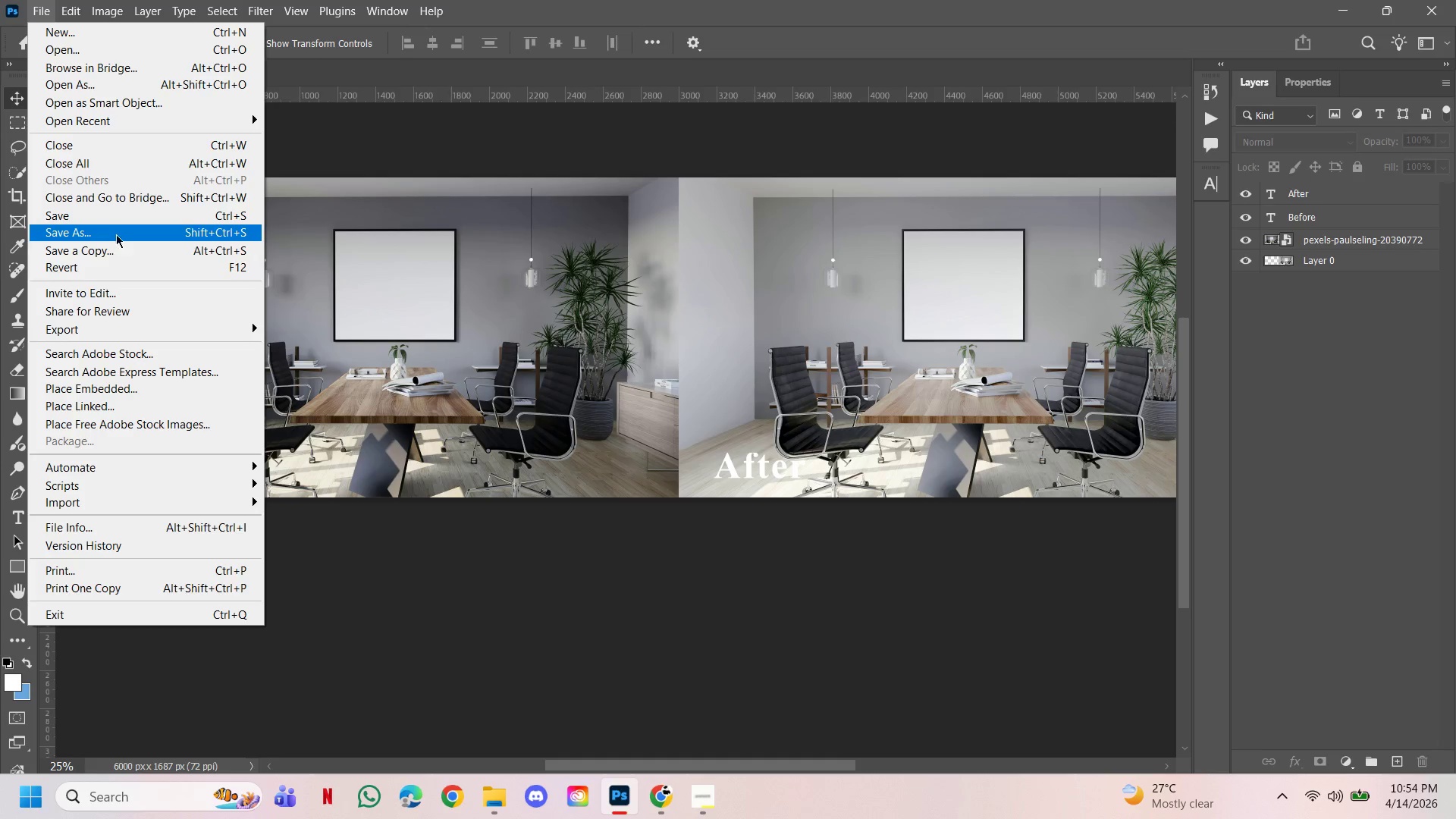 
left_click_drag(start_coordinate=[135, 260], to_coordinate=[136, 253])
 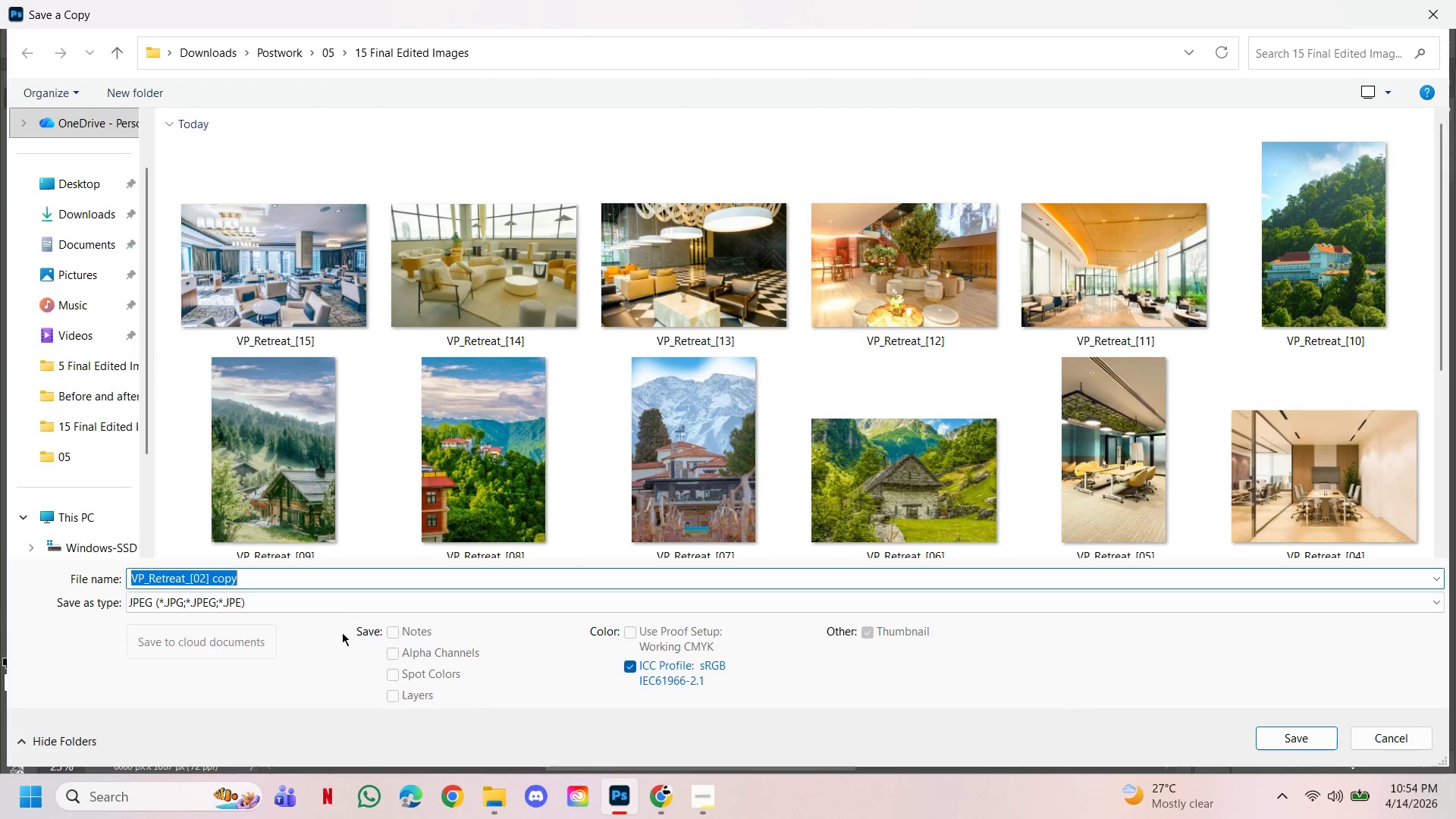 
left_click([328, 597])
 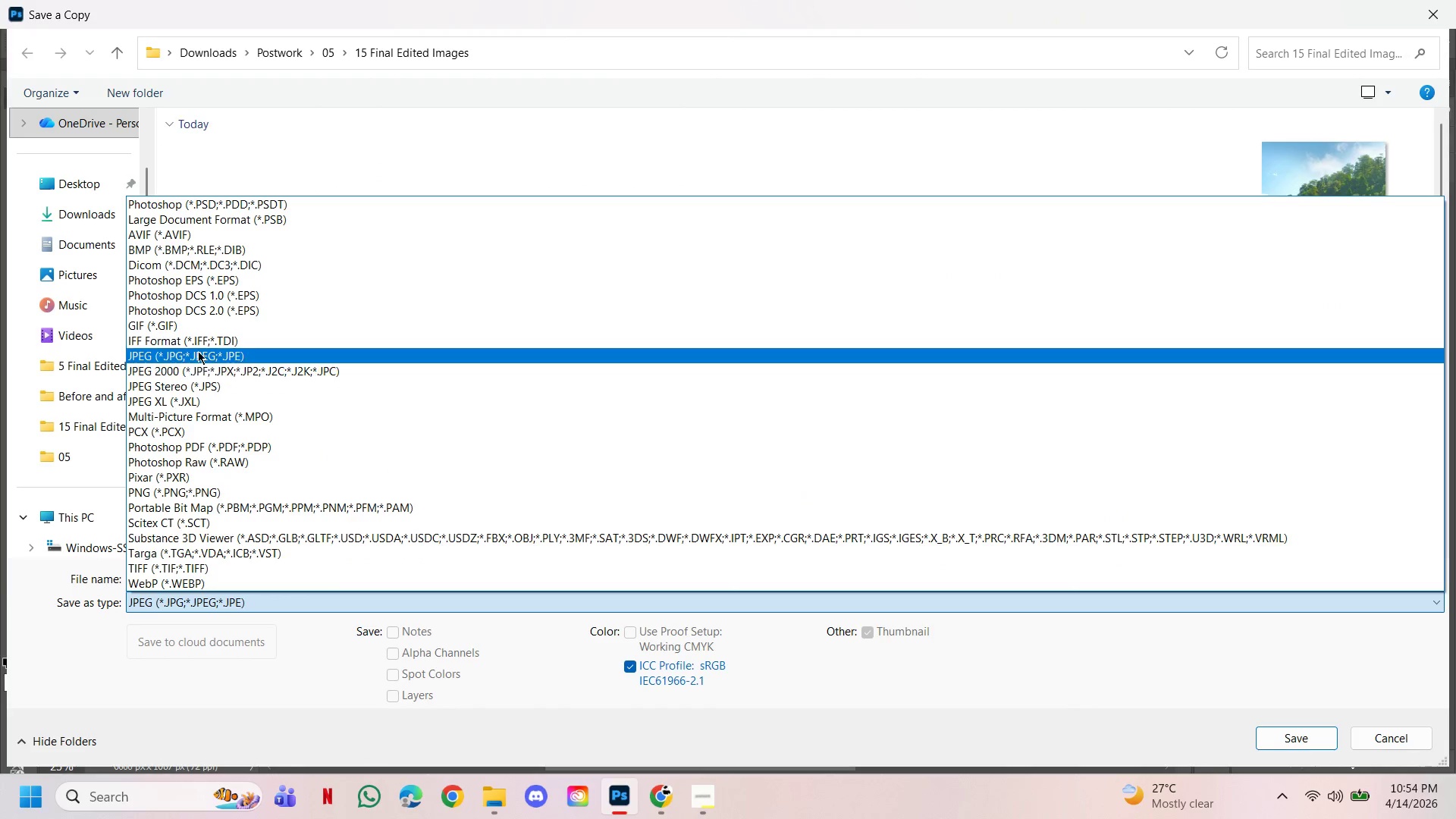 
left_click([199, 349])
 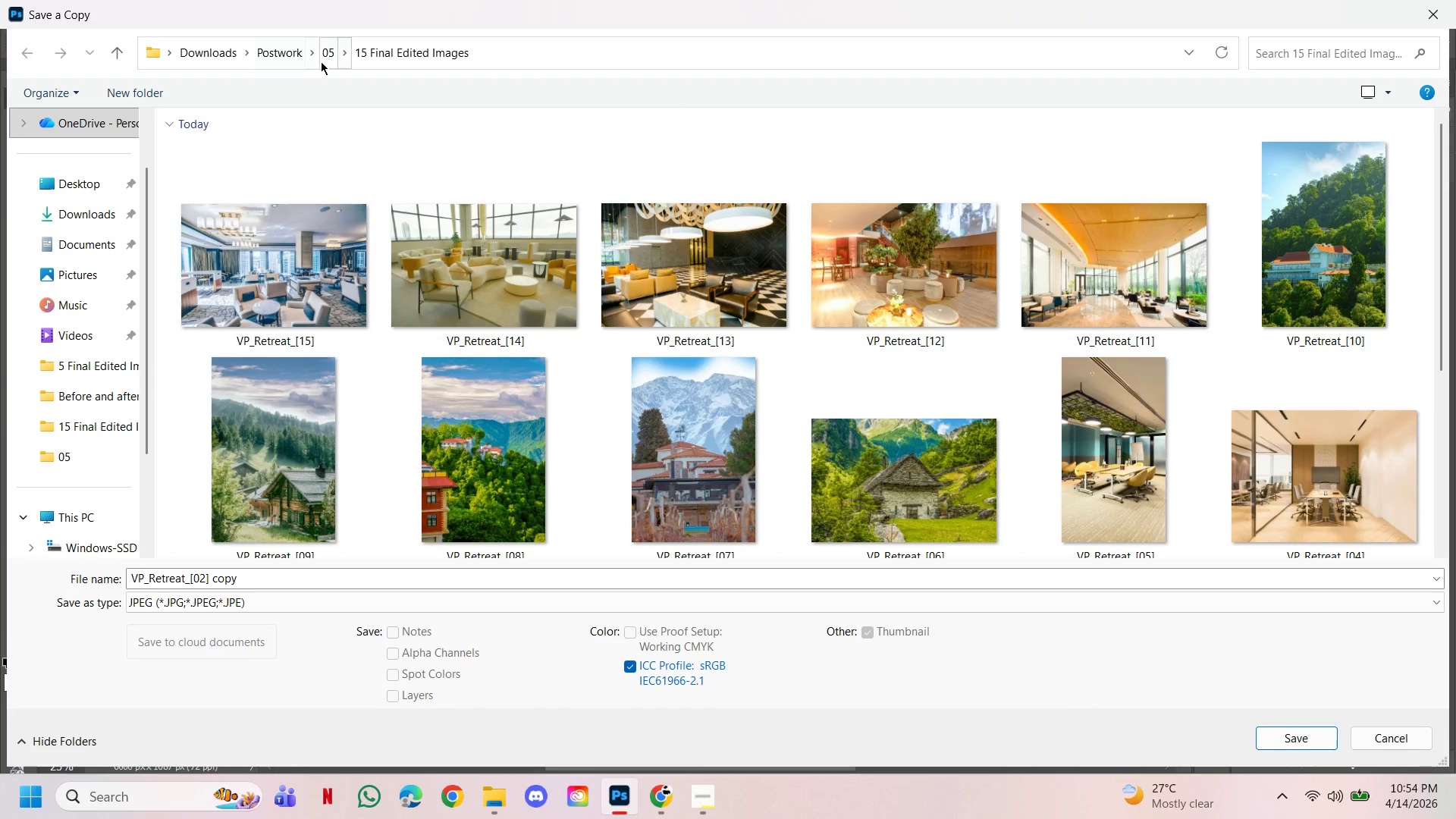 
left_click([322, 60])
 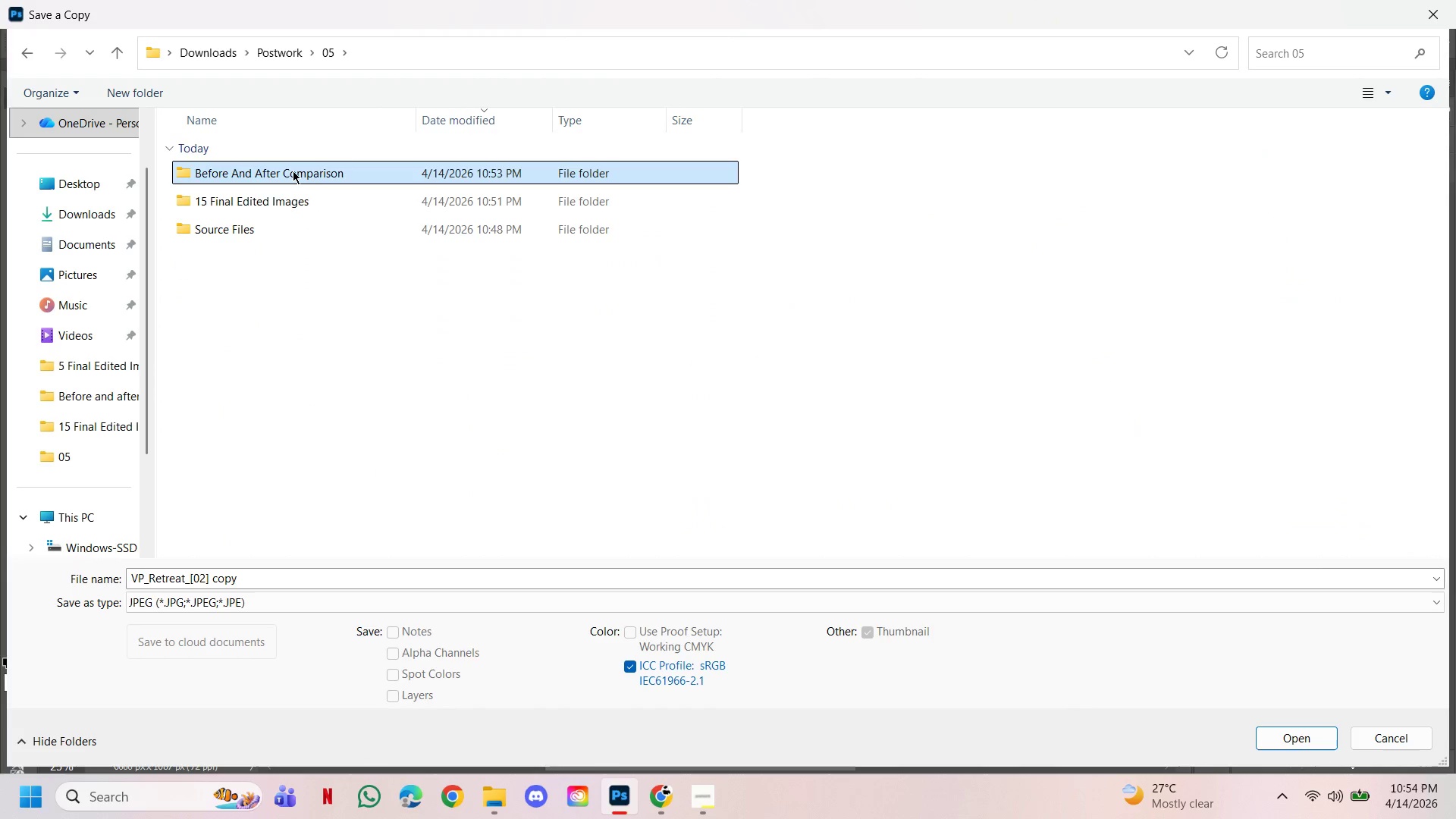 
double_click([293, 171])
 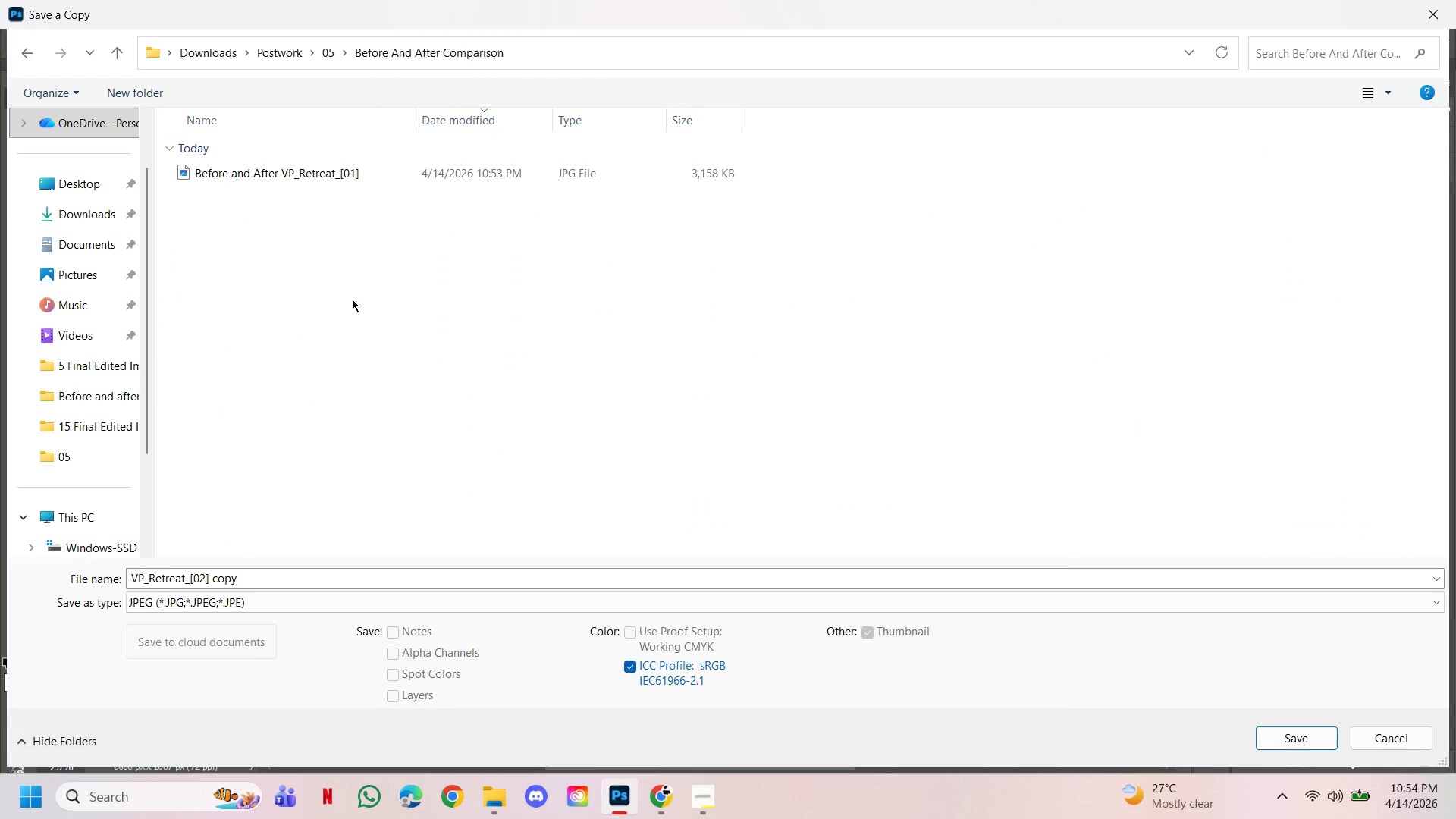 
left_click_drag(start_coordinate=[352, 306], to_coordinate=[352, 299])
 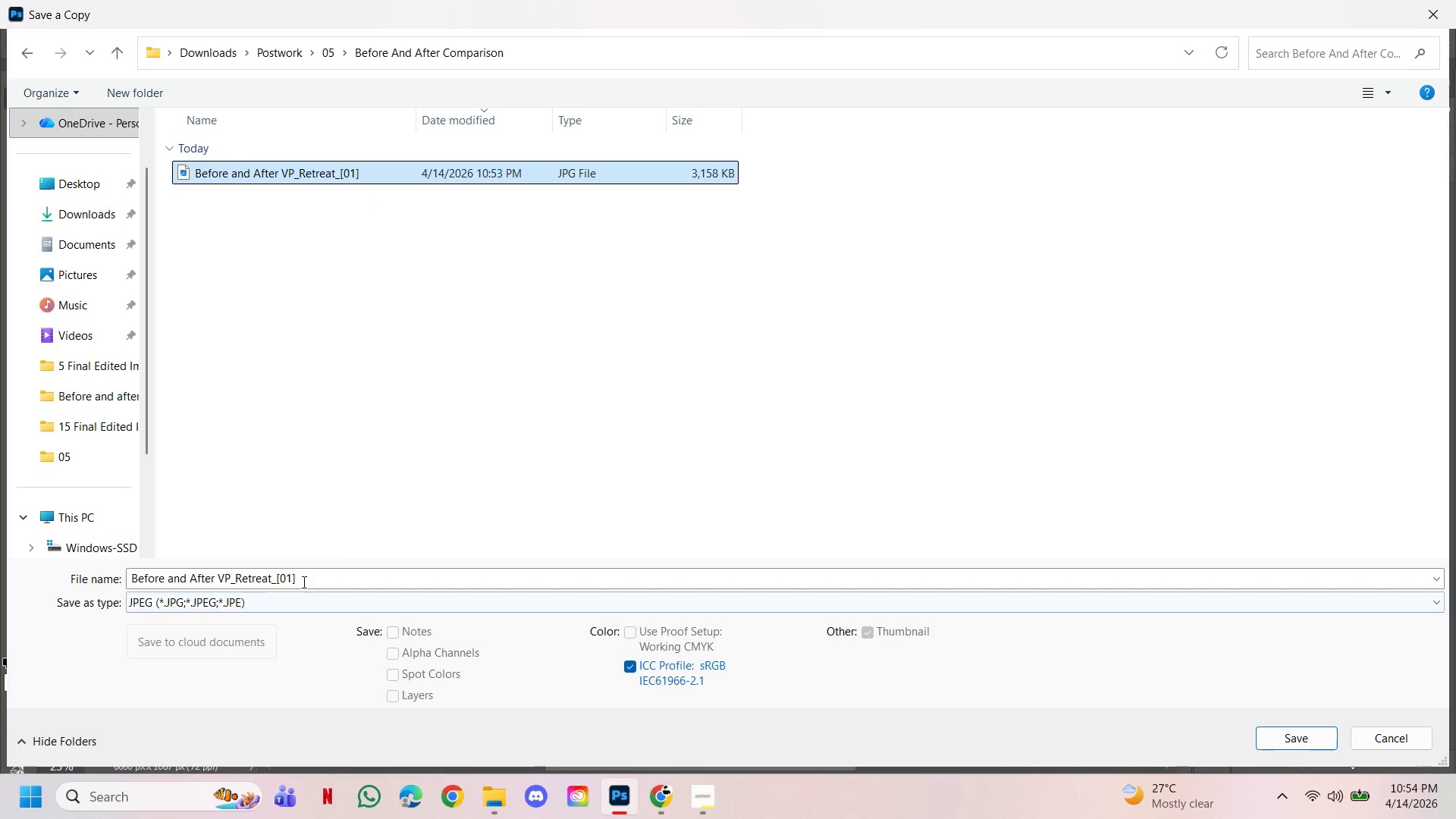 
left_click([291, 577])
 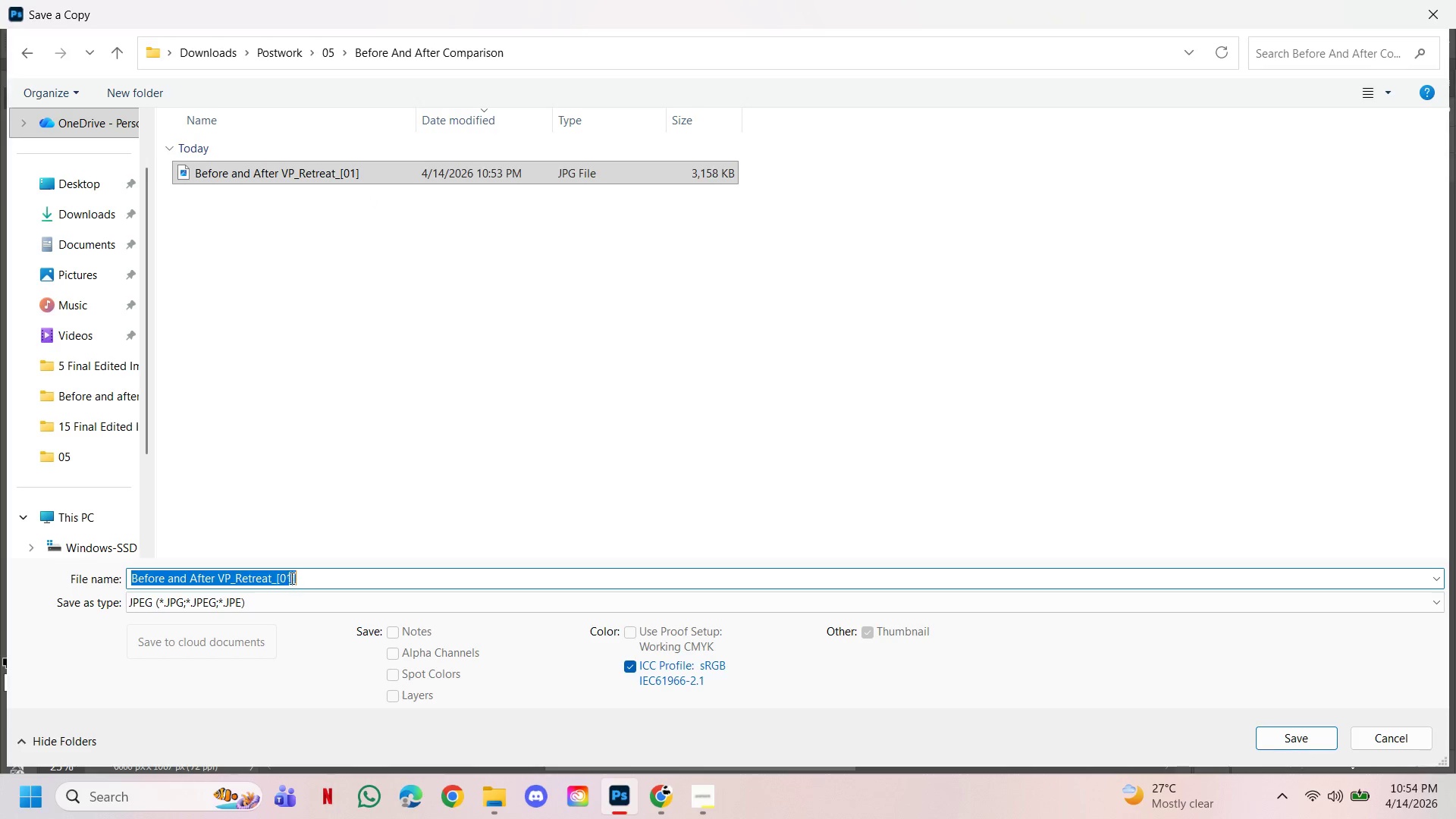 
left_click([292, 579])
 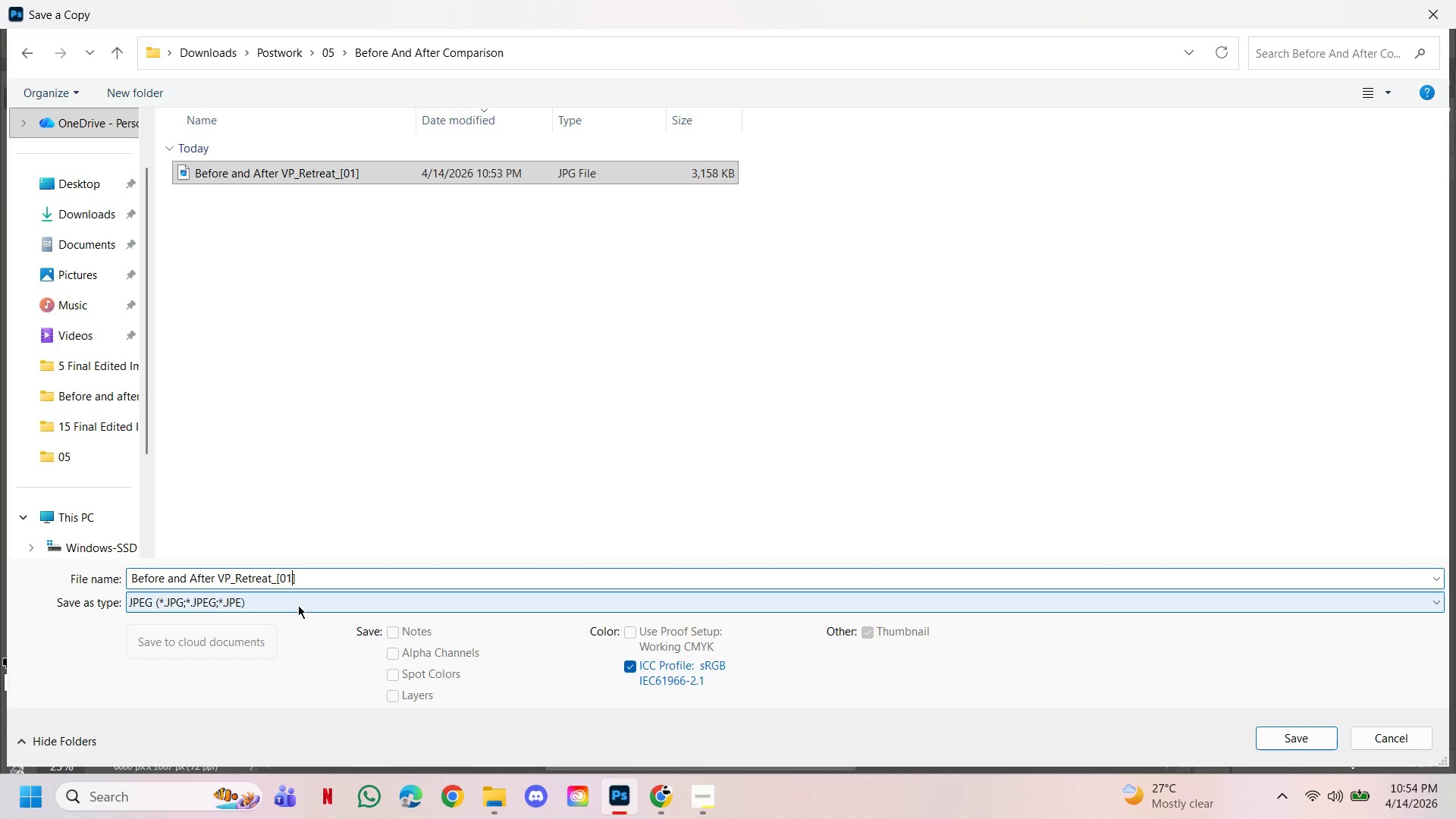 
key(Backspace)
 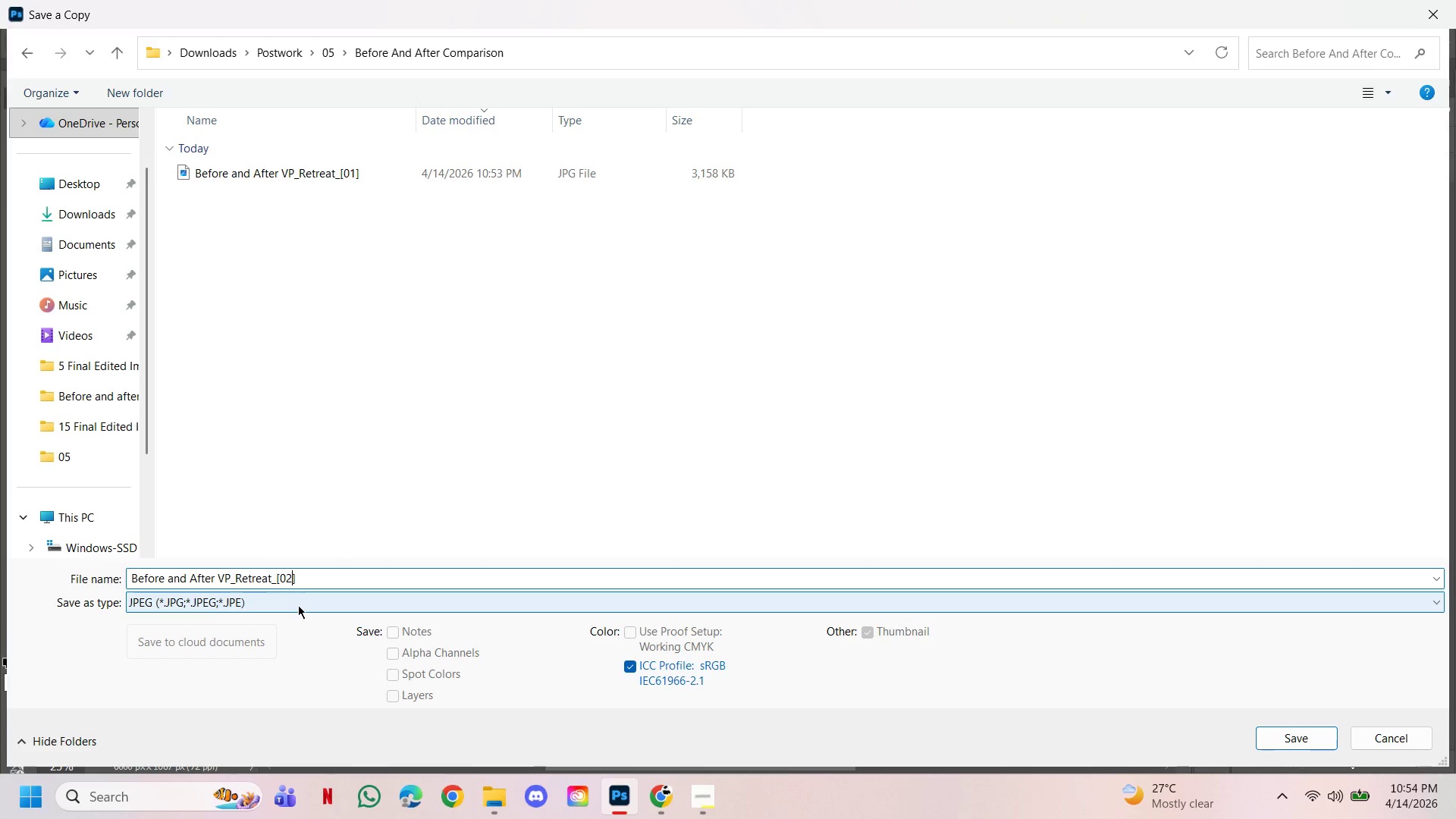 
key(2)
 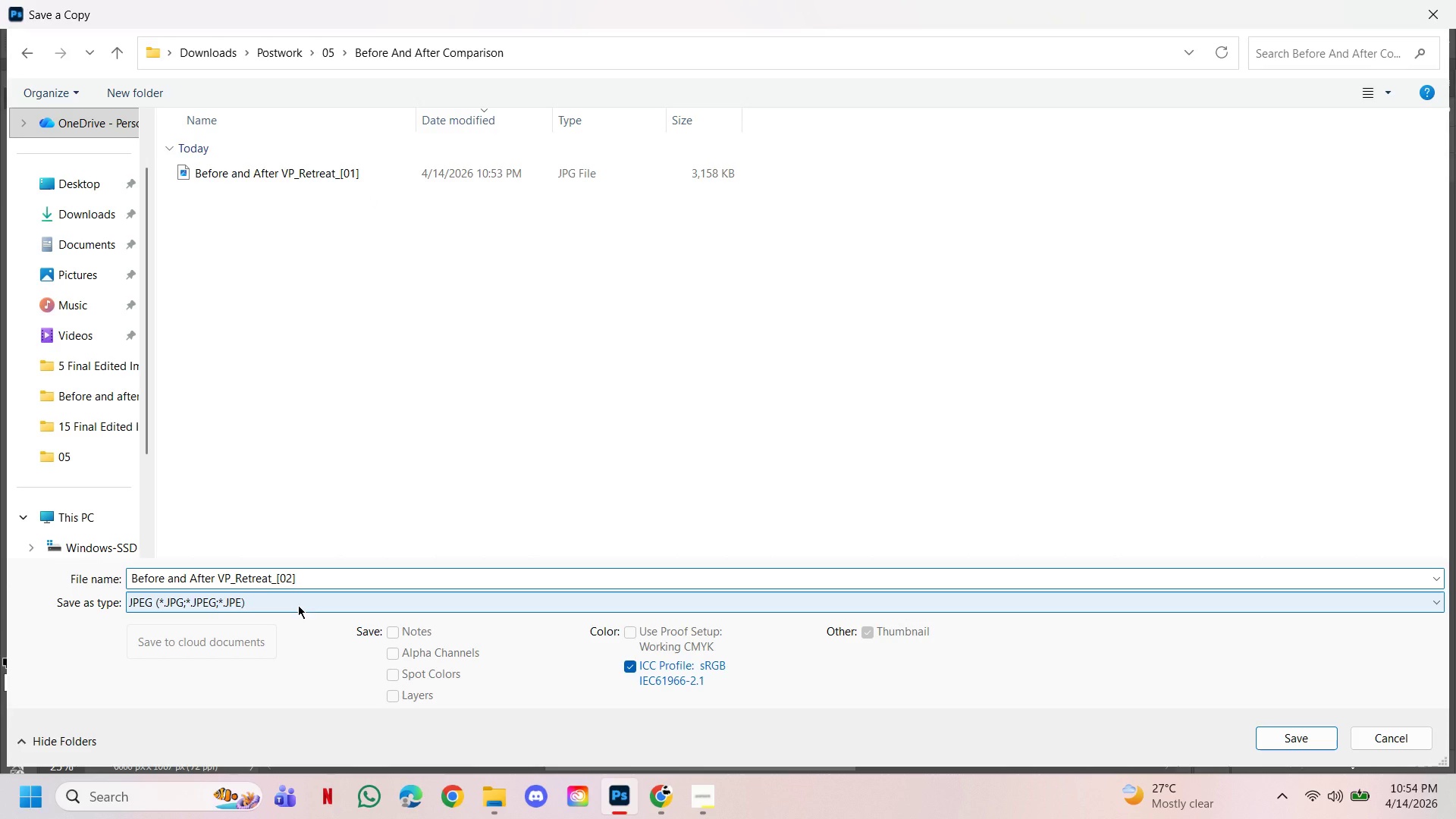 
key(Enter)
 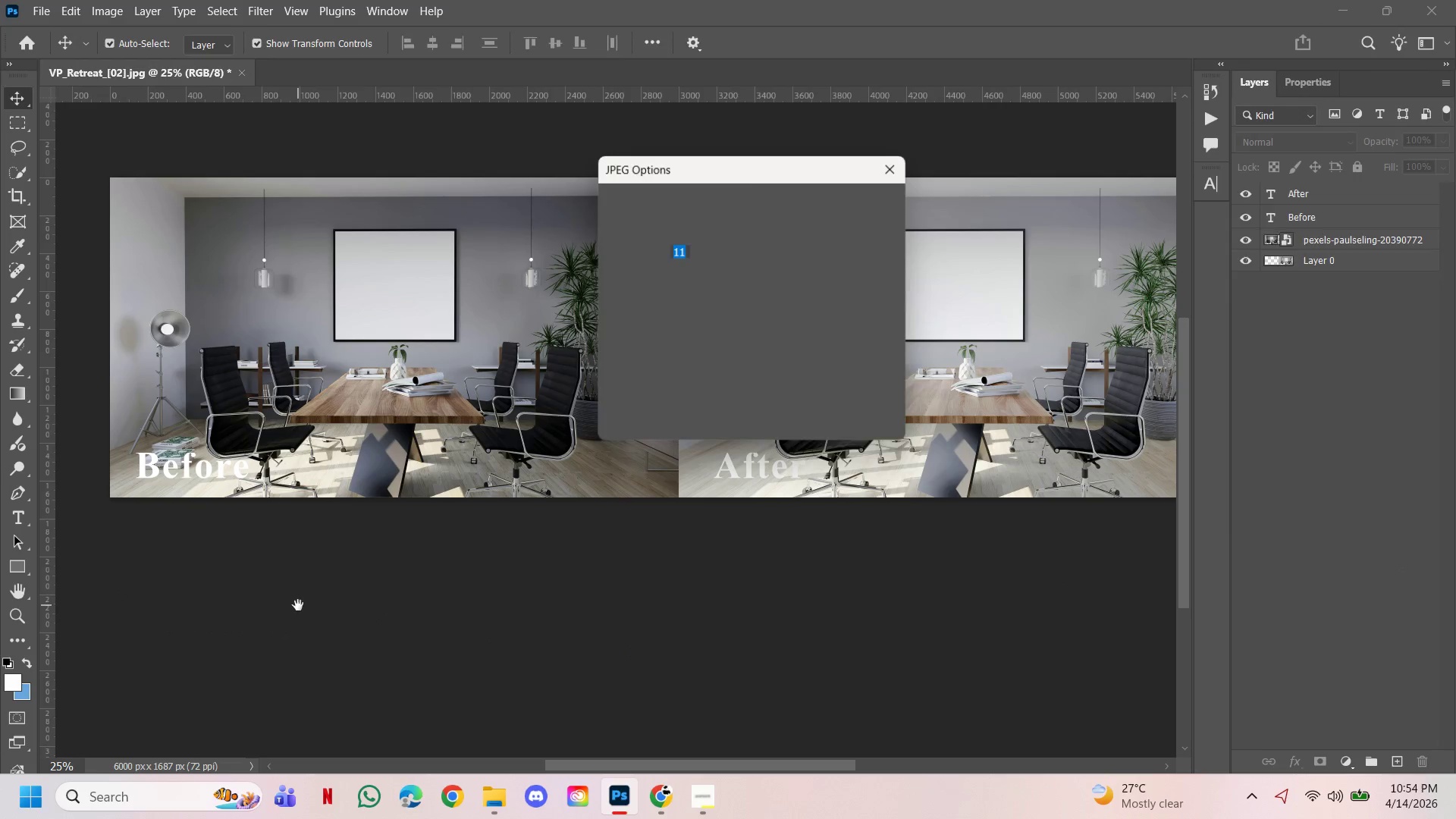 
key(Enter)
 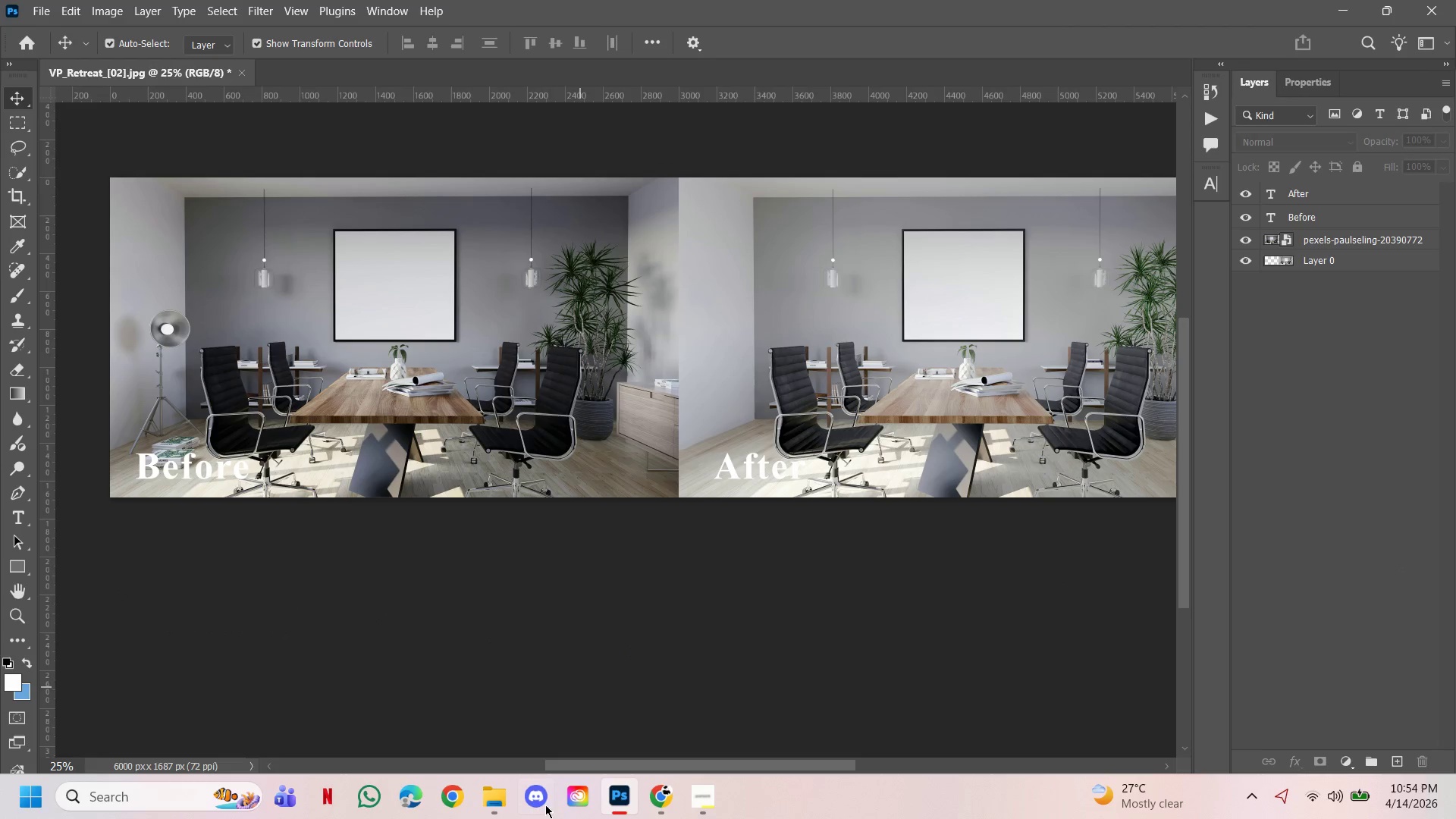 
left_click([471, 805])
 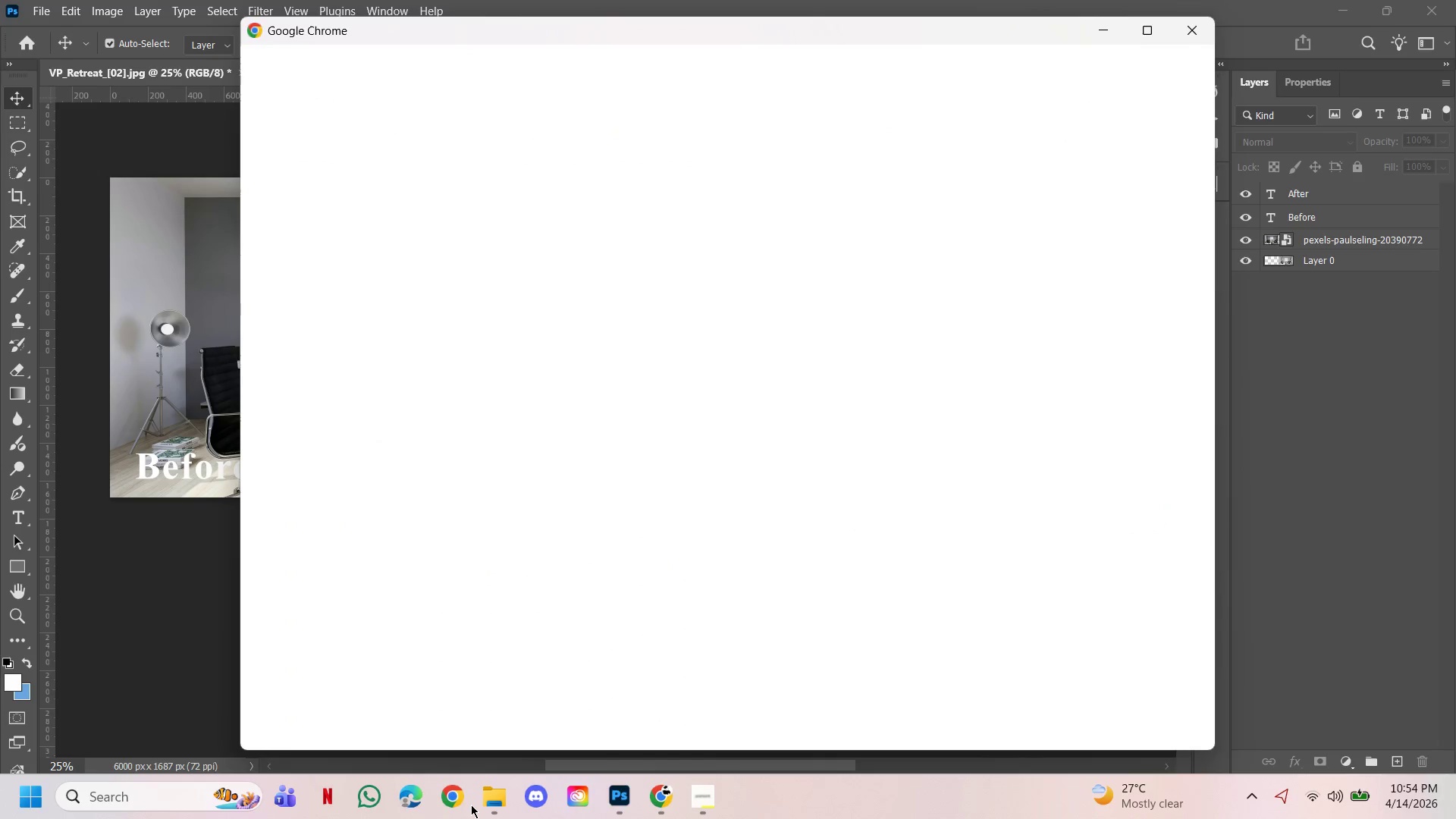 
left_click([471, 805])
 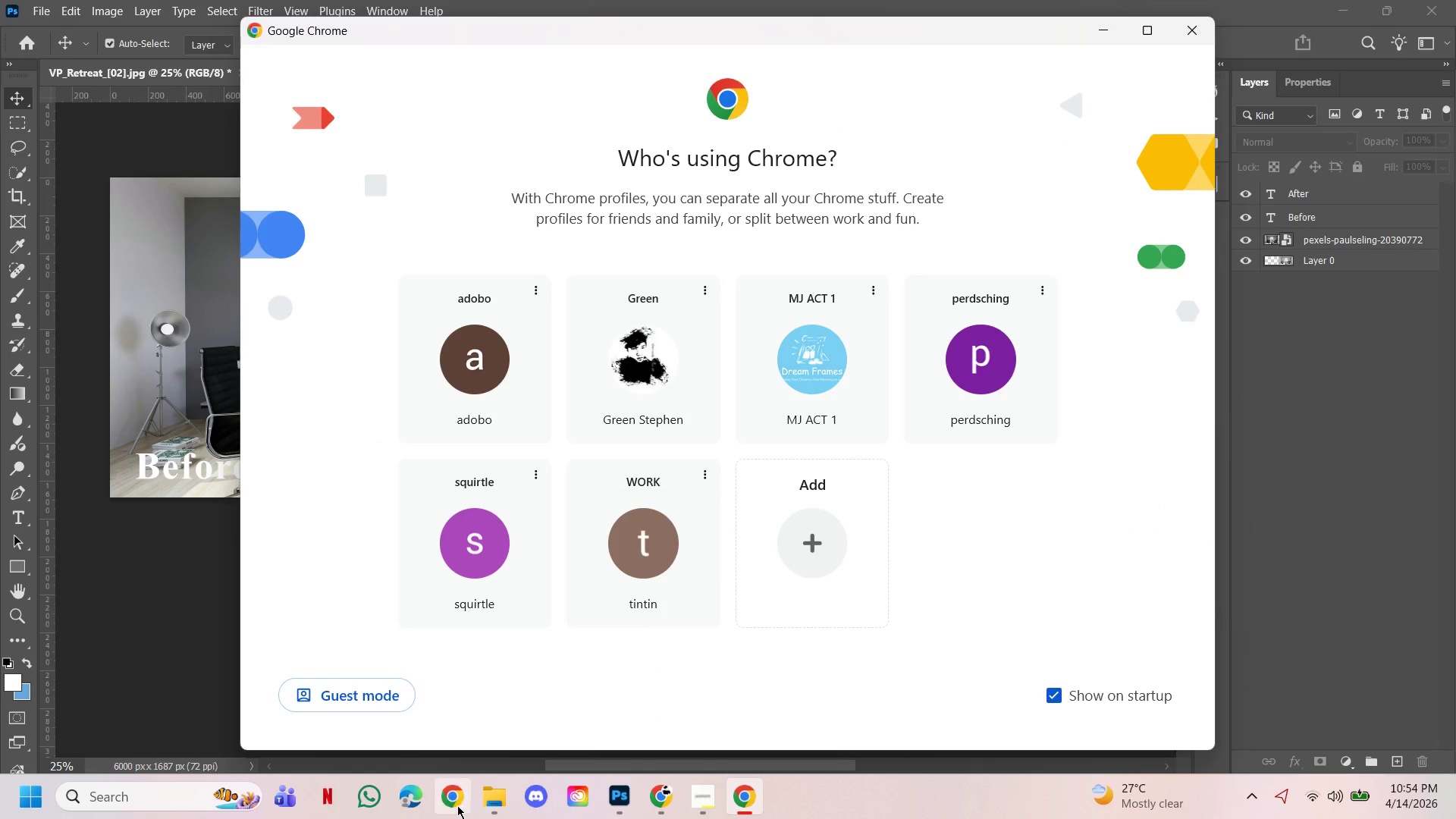 
left_click([452, 804])
 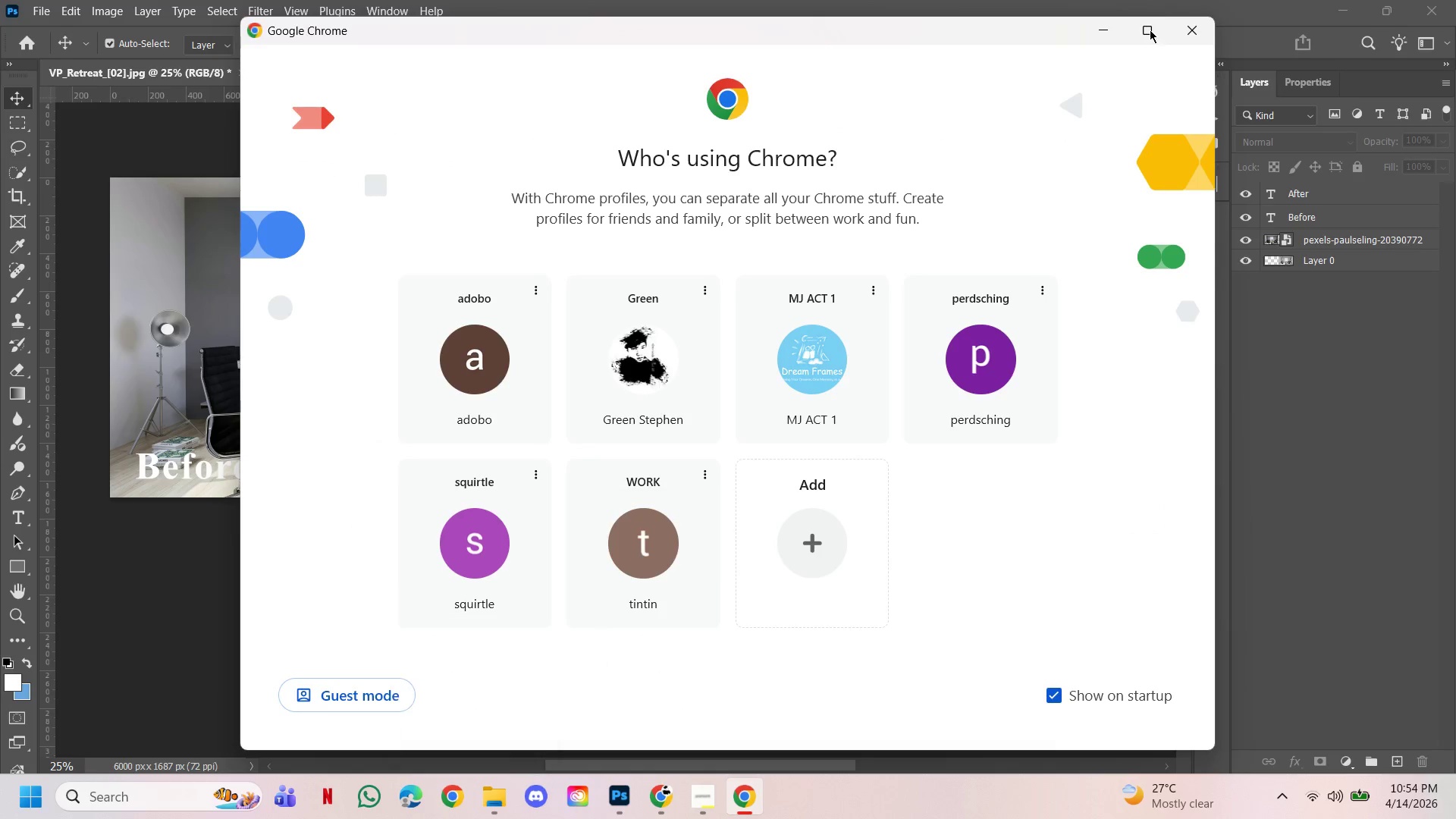 
left_click([1100, 31])
 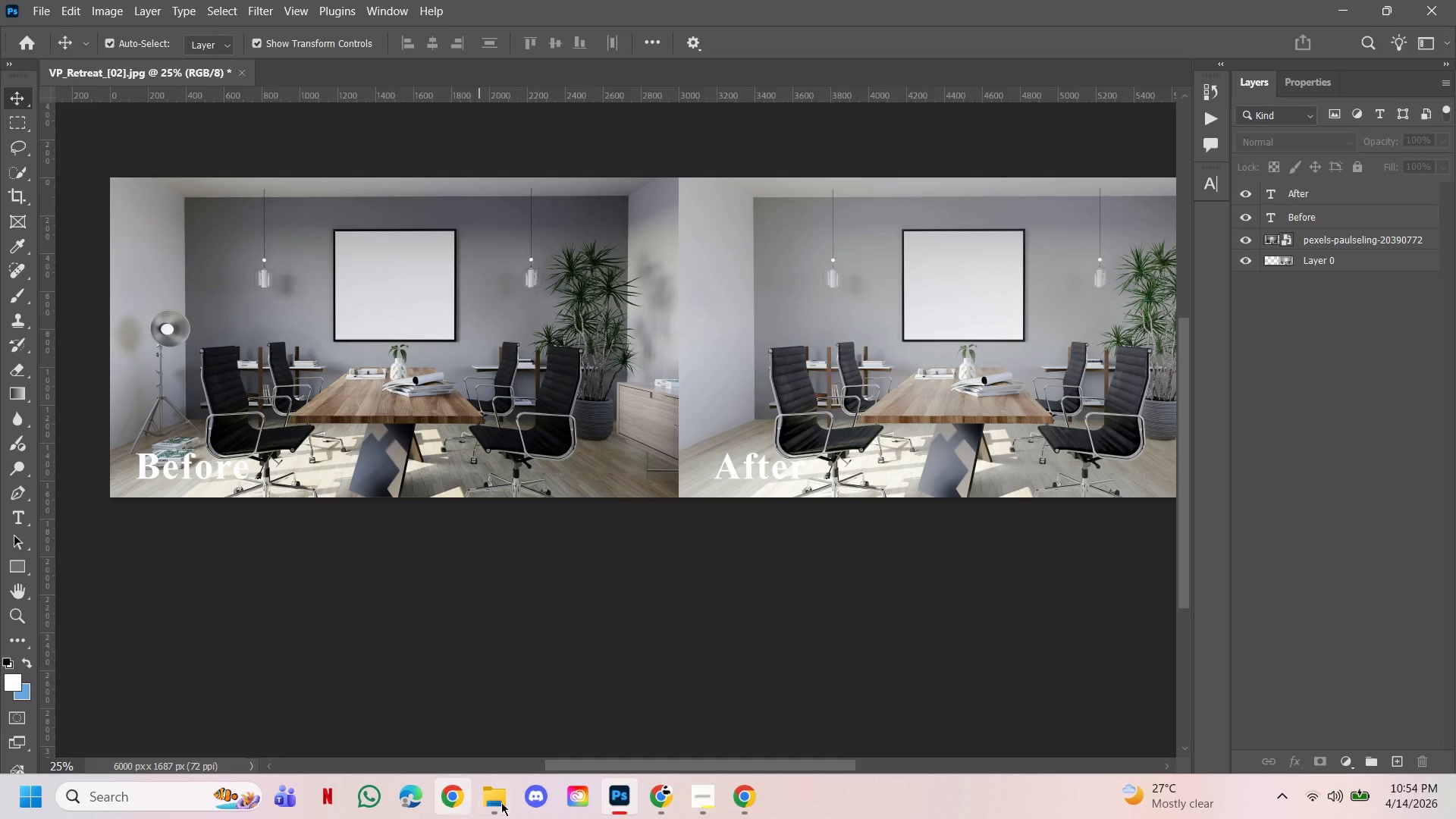 
left_click([497, 802])
 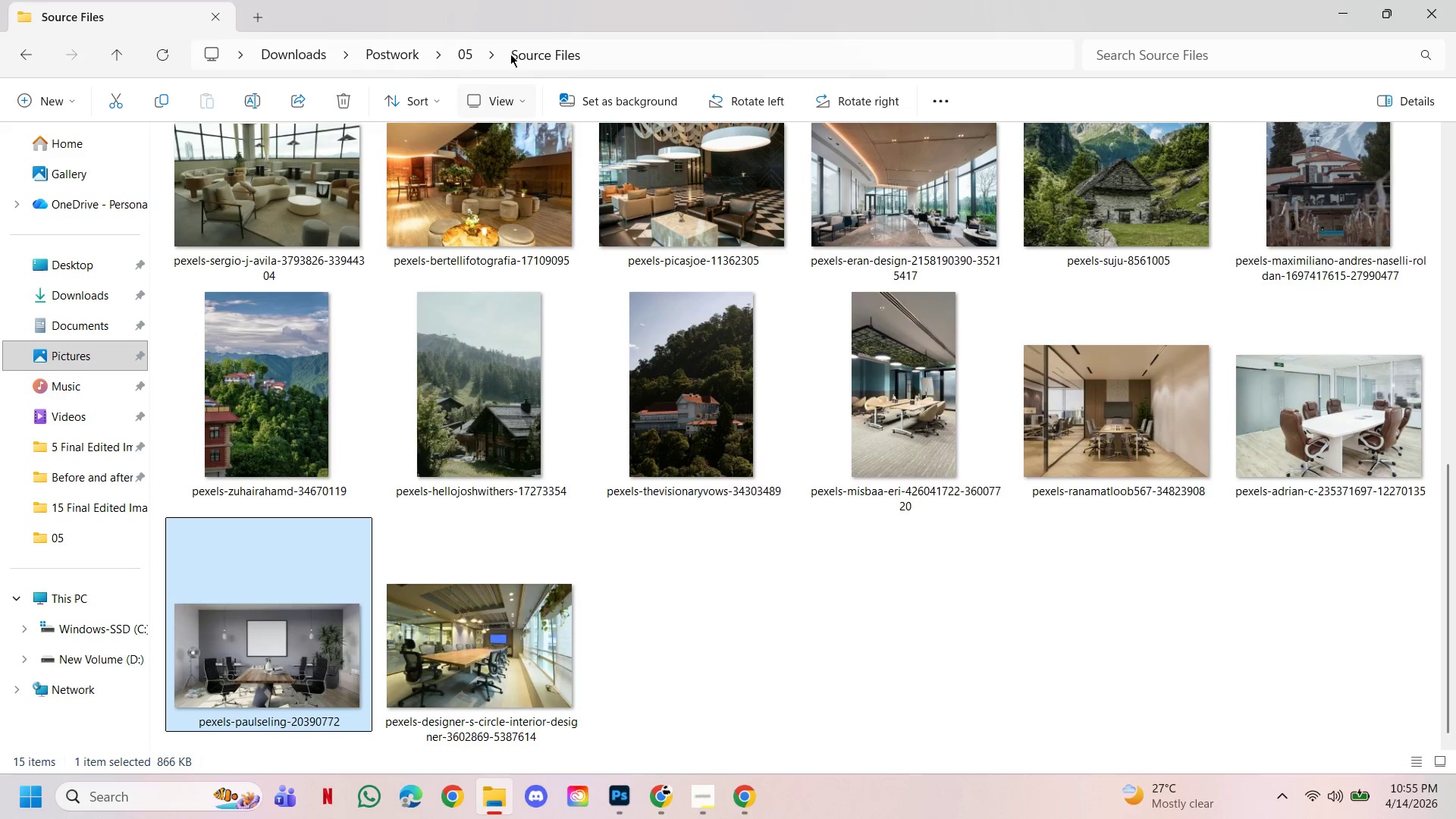 
left_click([463, 48])
 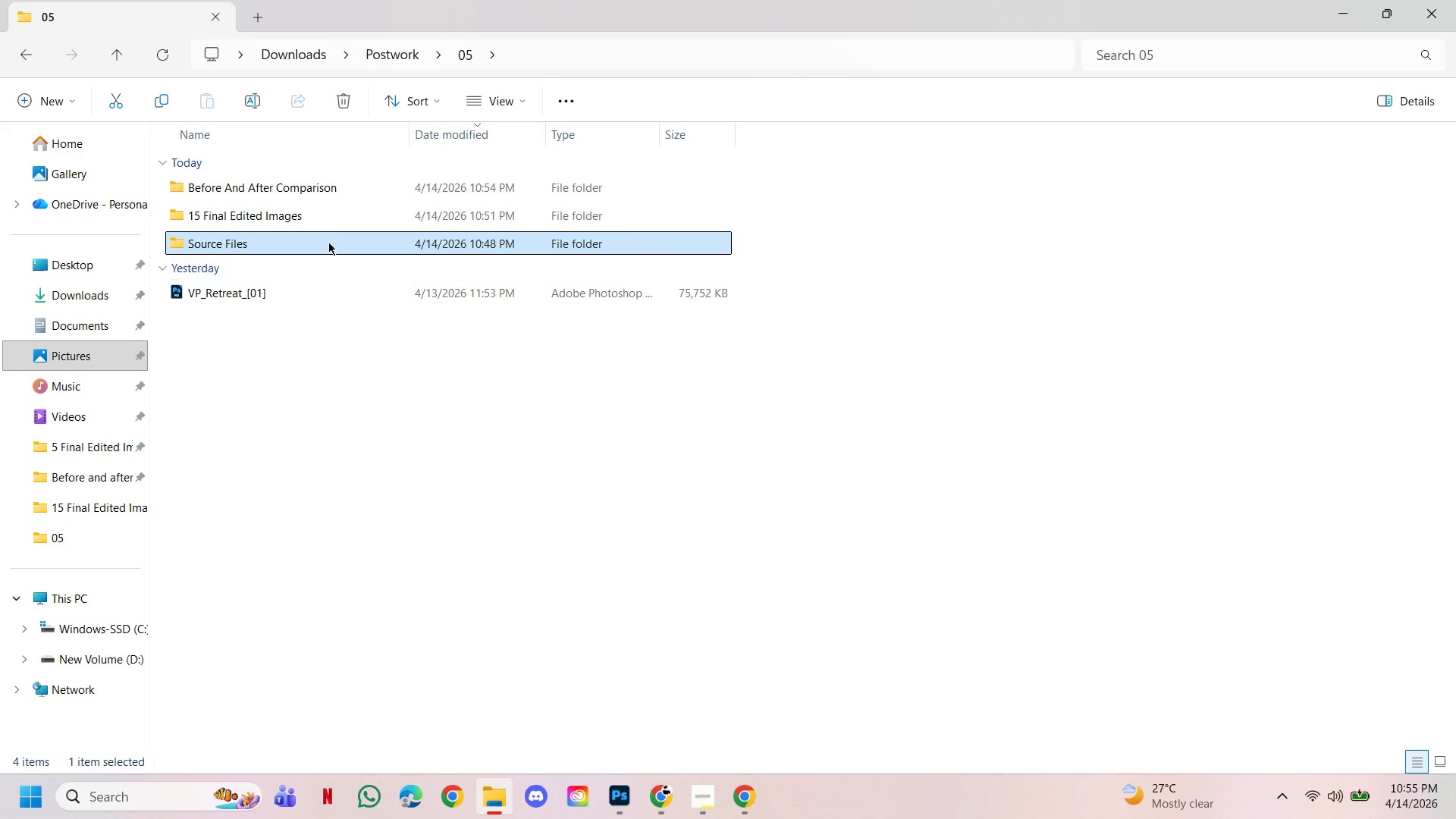 
left_click([325, 212])
 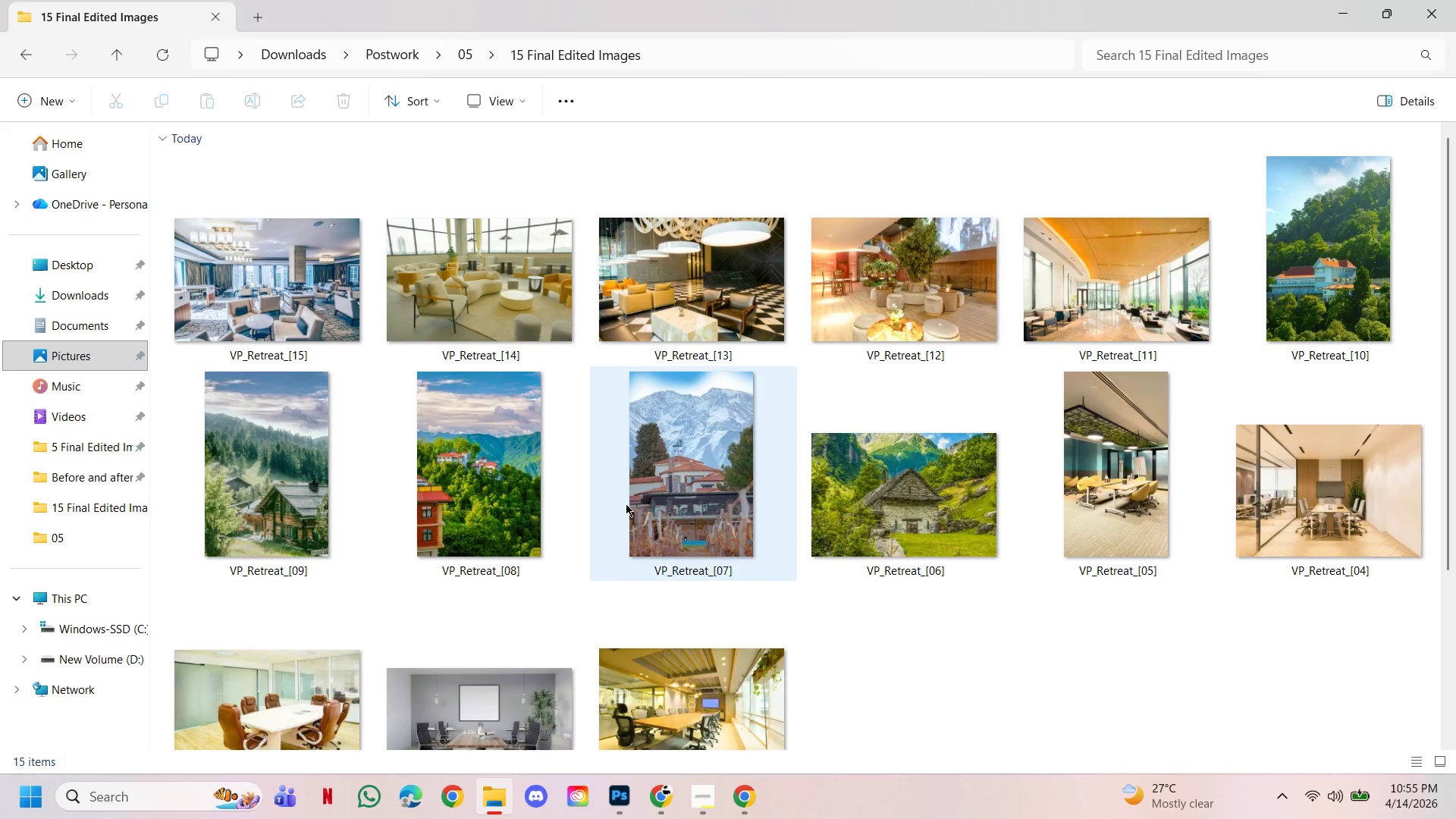 
scroll: coordinate [628, 518], scroll_direction: down, amount: 3.0
 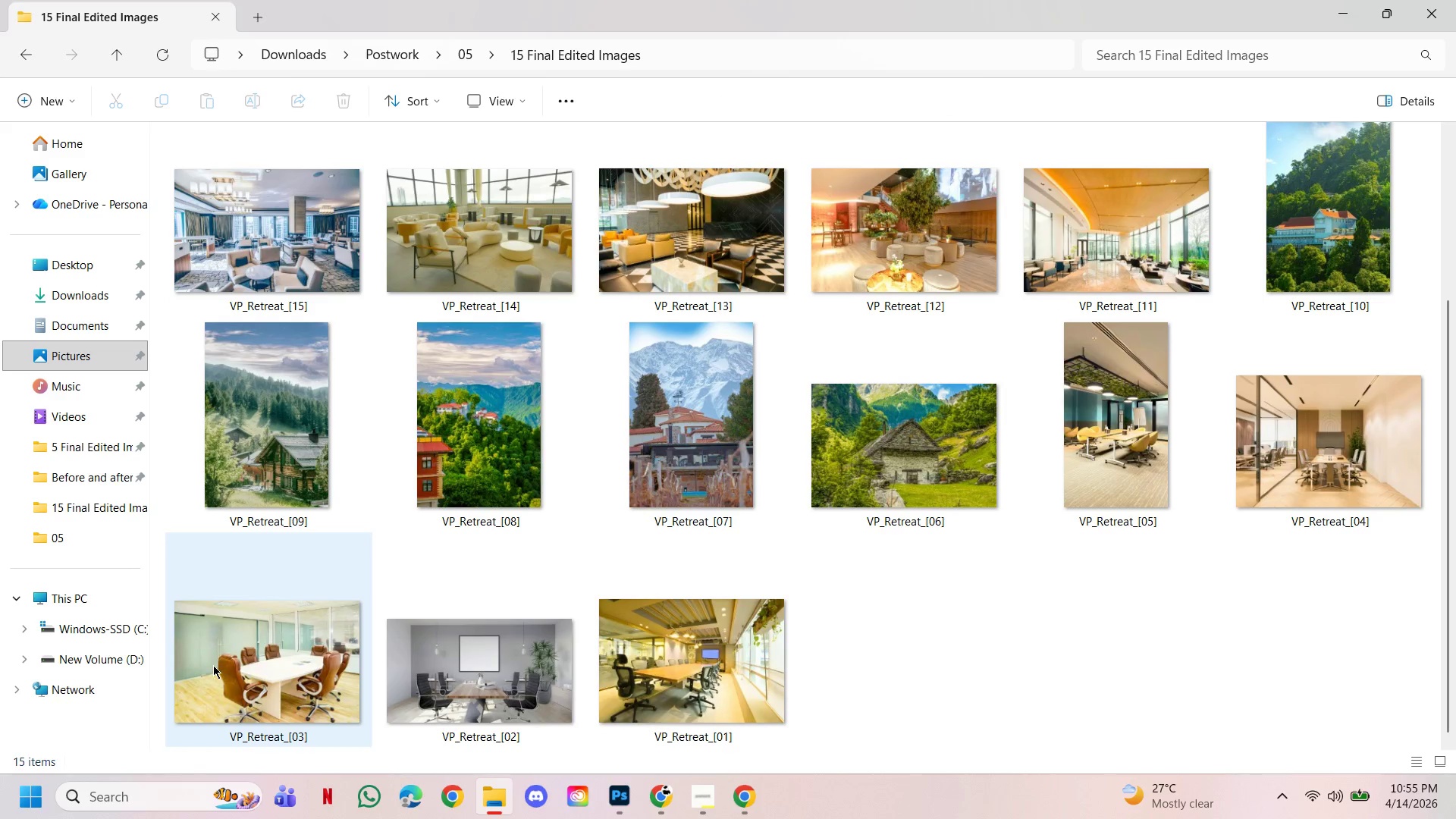 
left_click([213, 665])
 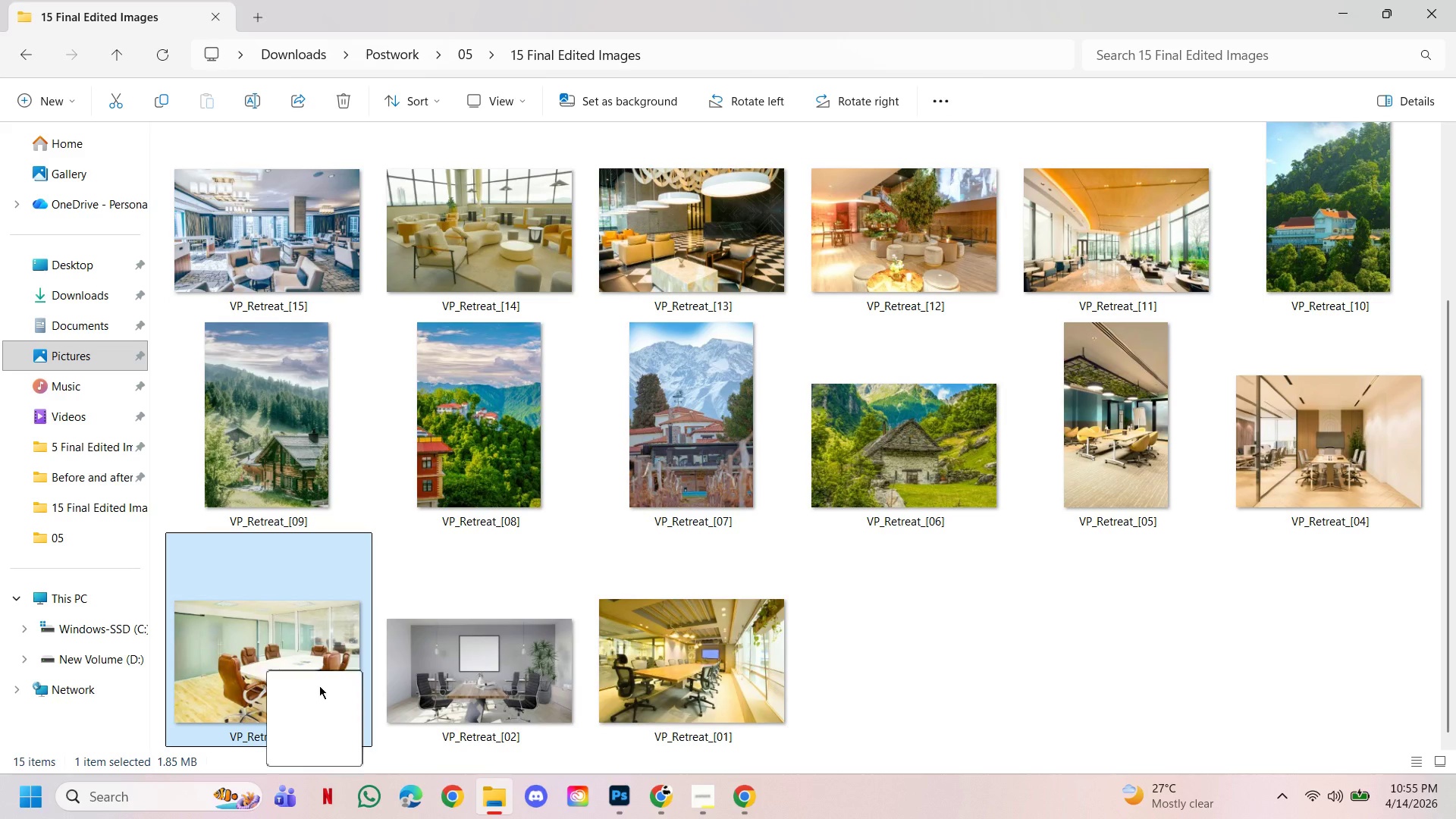 
left_click_drag(start_coordinate=[259, 670], to_coordinate=[633, 68])
 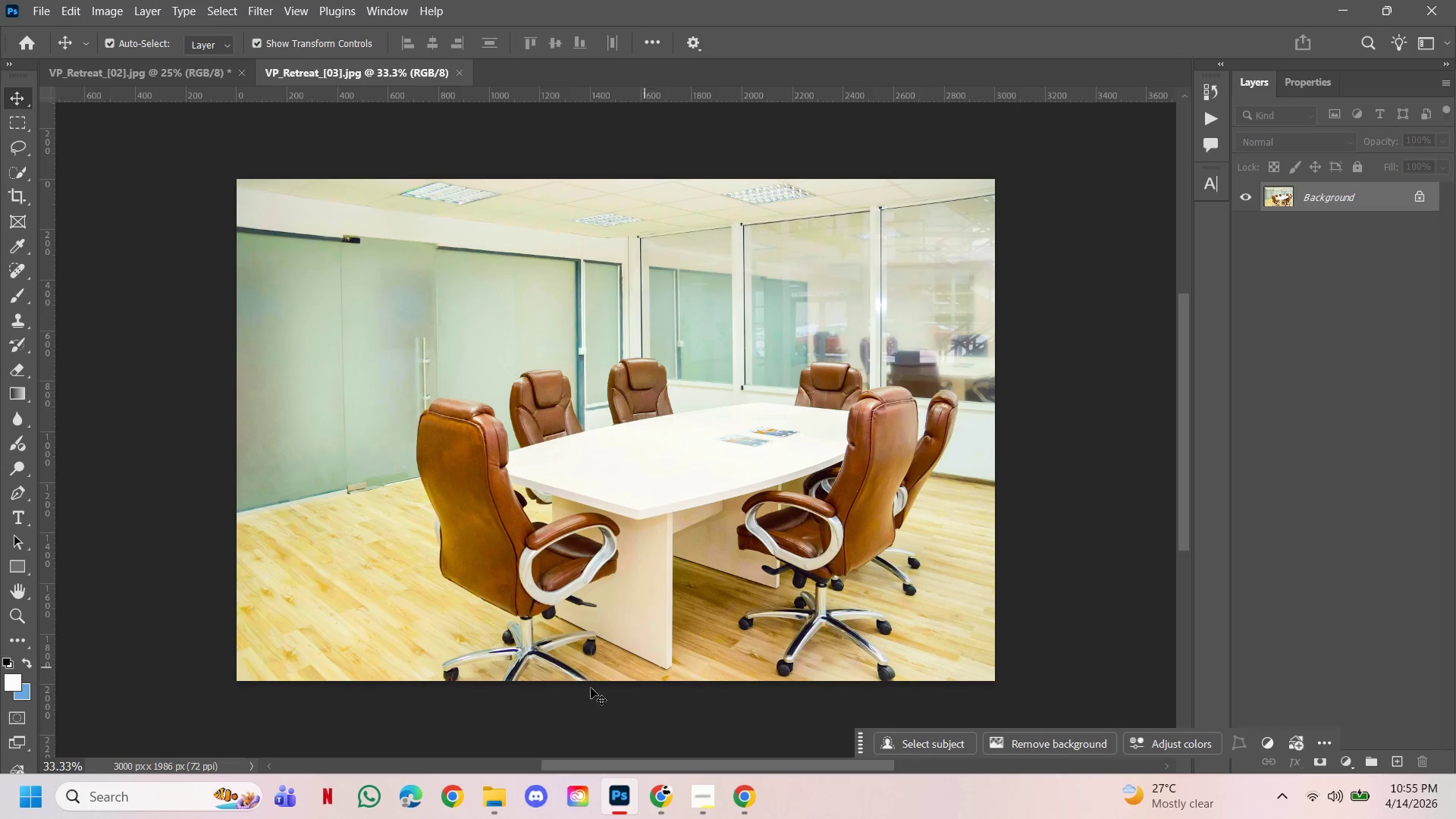 
left_click([490, 800])
 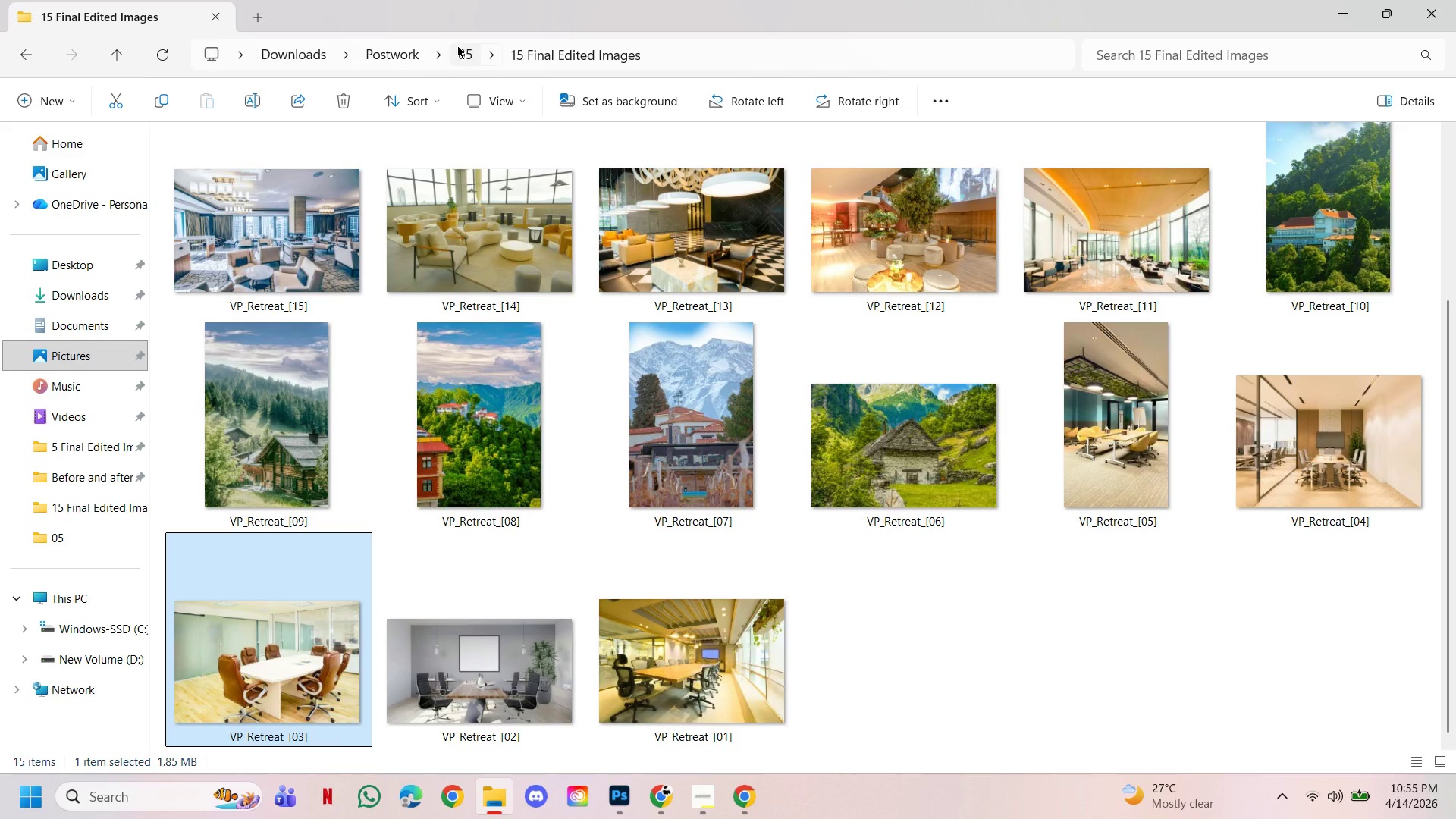 
left_click([462, 54])
 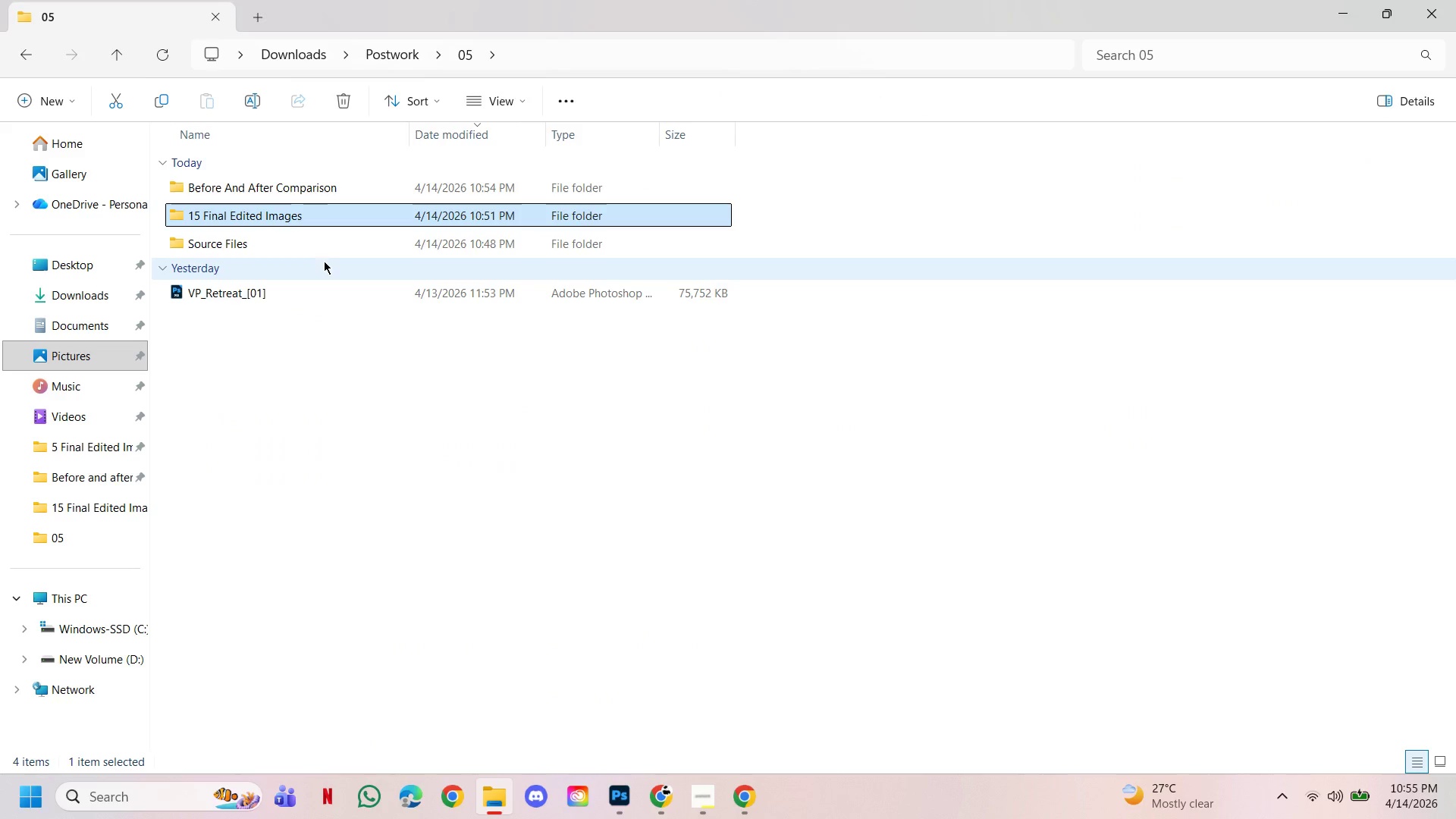 
double_click([318, 243])
 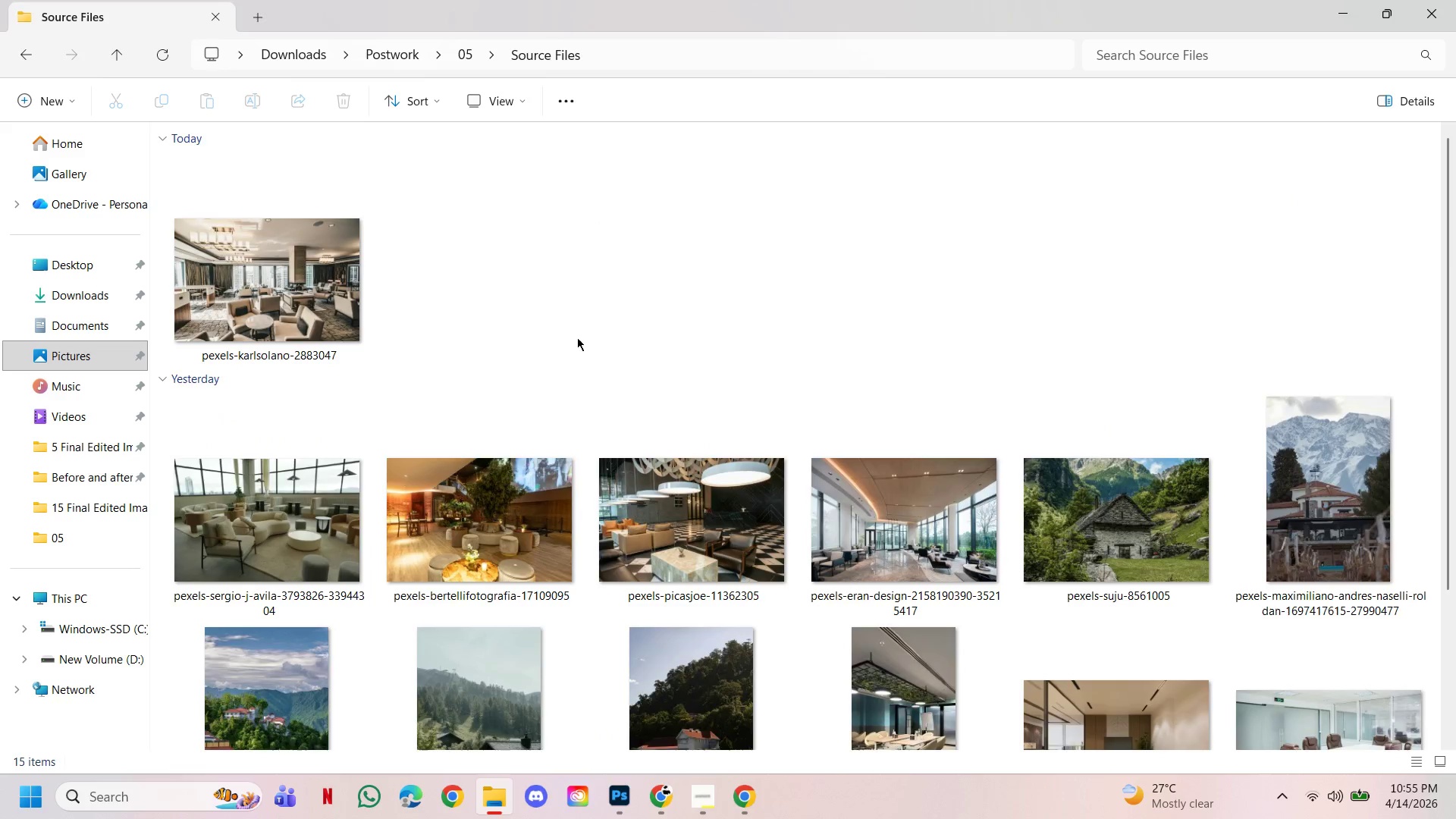 
scroll: coordinate [618, 436], scroll_direction: down, amount: 5.0
 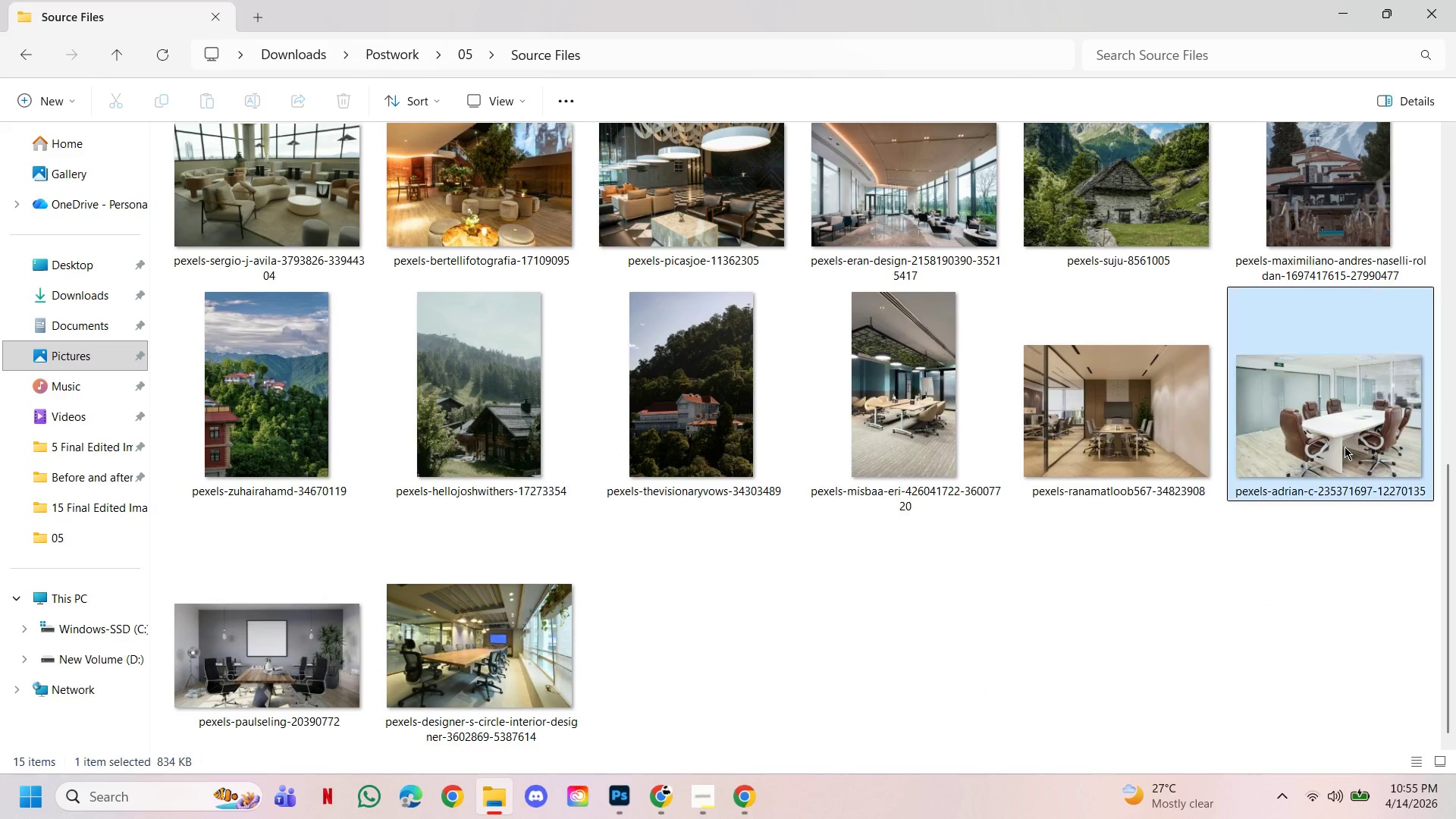 
left_click_drag(start_coordinate=[1321, 427], to_coordinate=[502, 382])
 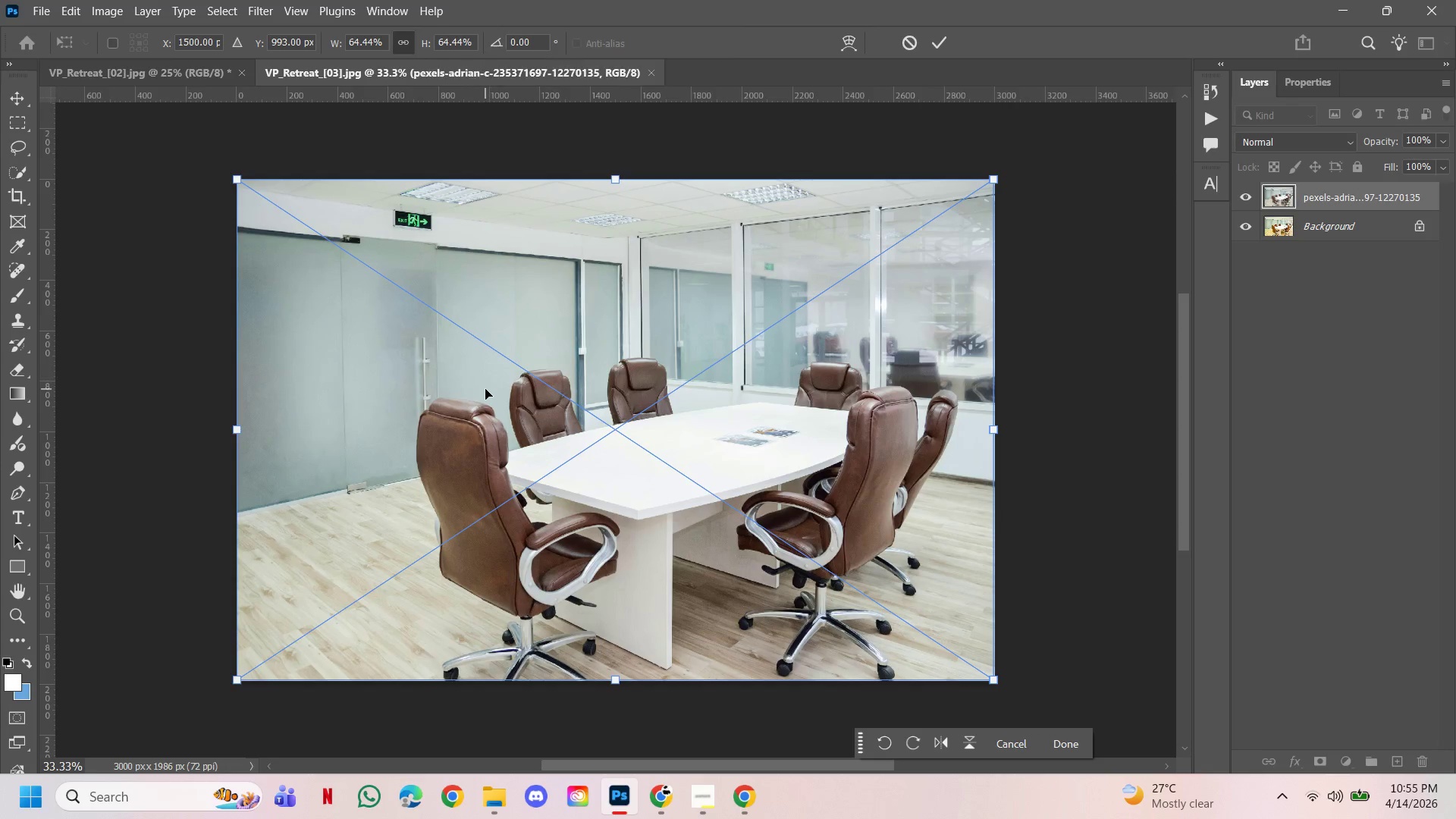 
hold_key(key=AltLeft, duration=0.83)
 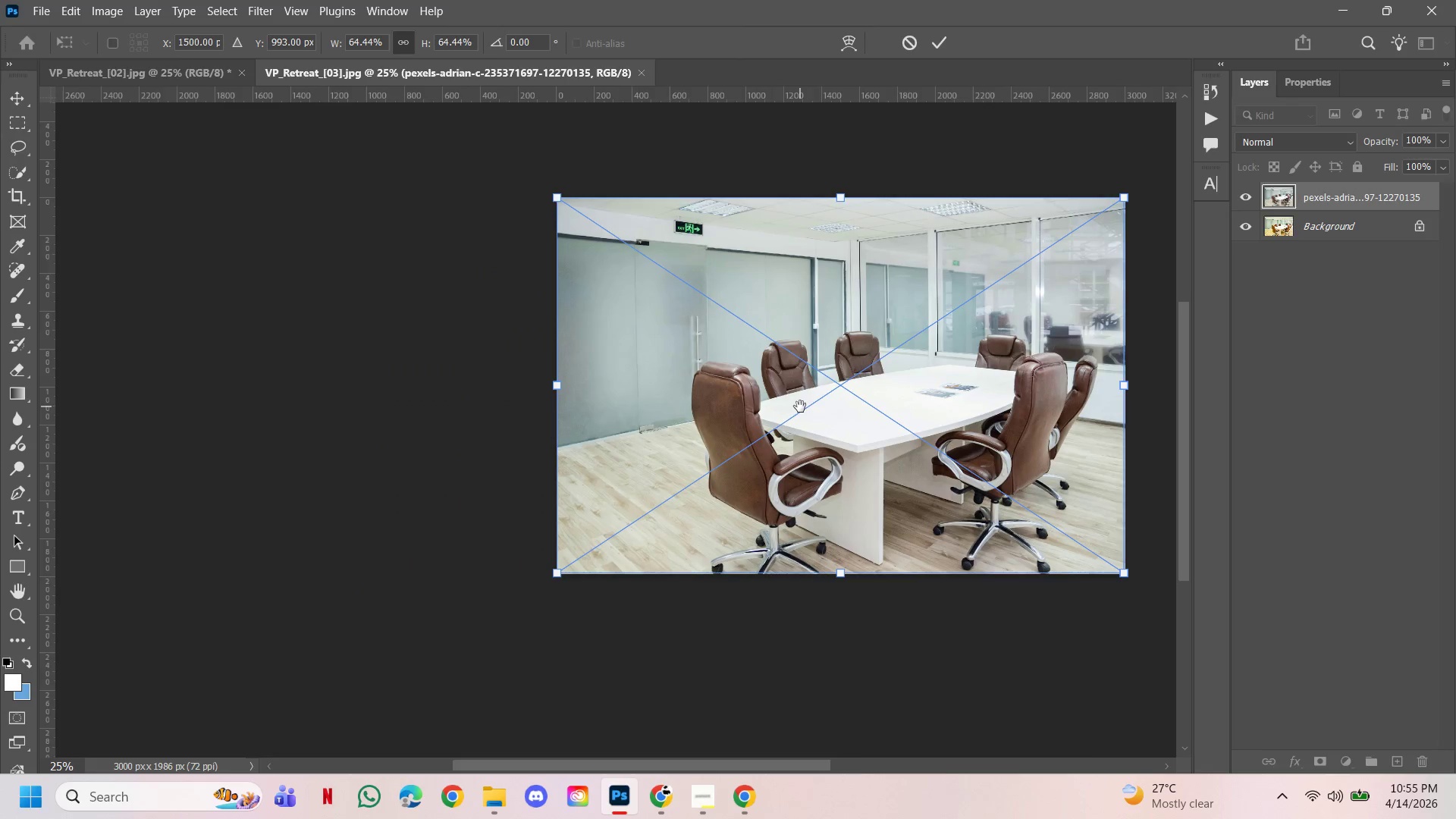 
hold_key(key=ControlLeft, duration=0.81)
 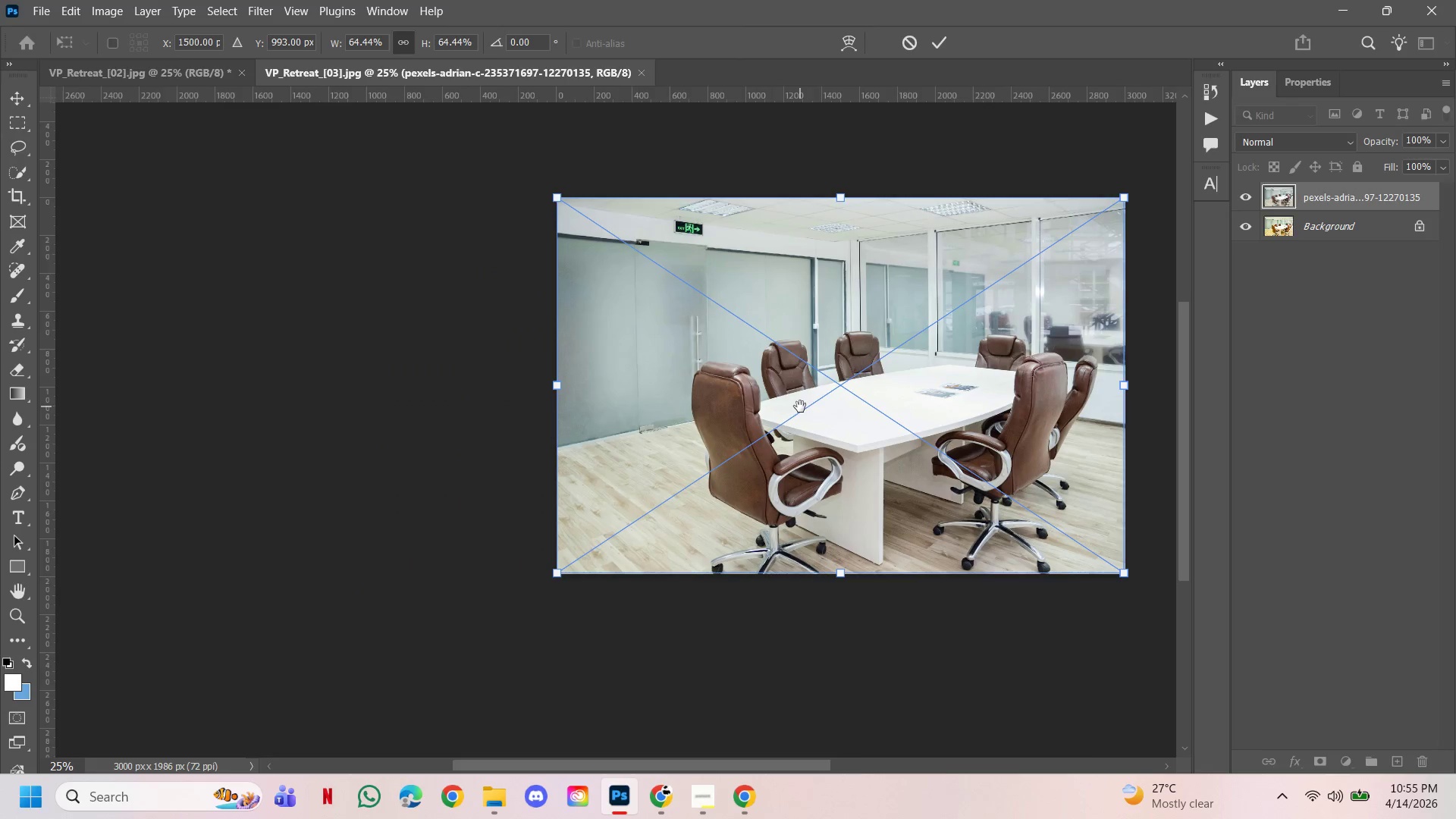 
hold_key(key=Space, duration=1.47)
 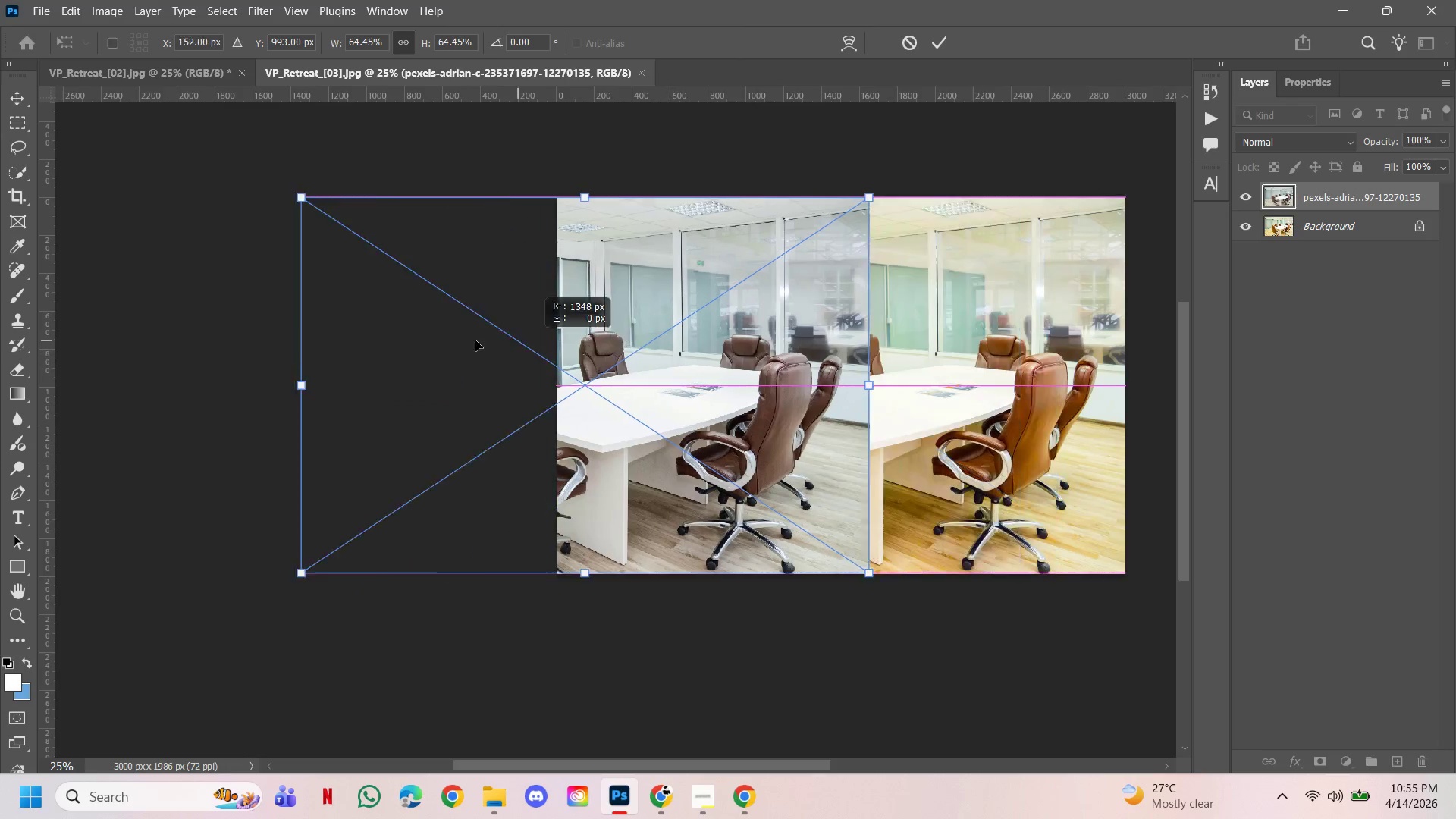 
left_click([560, 399])
 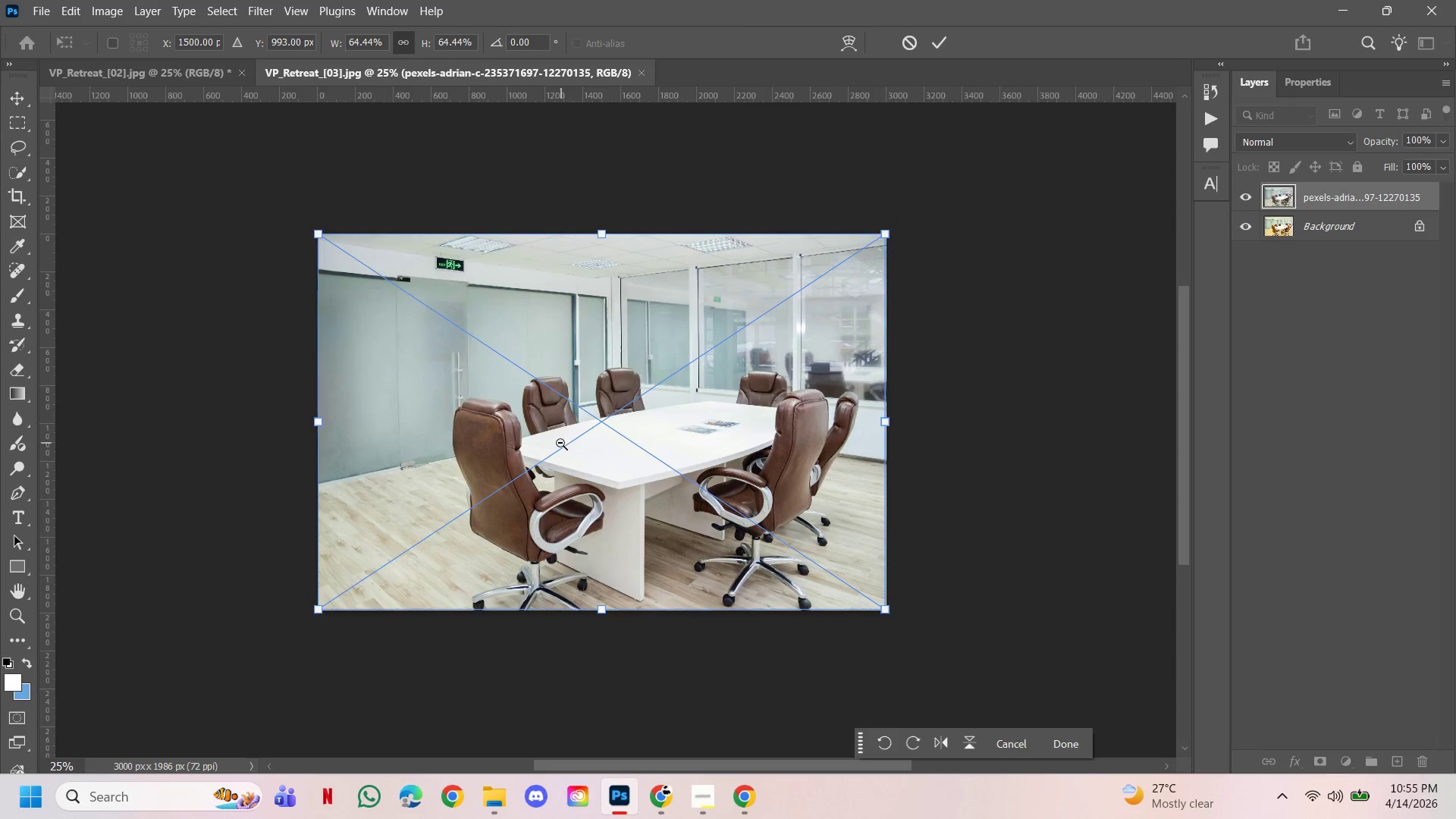 
left_click_drag(start_coordinate=[561, 443], to_coordinate=[800, 406])
 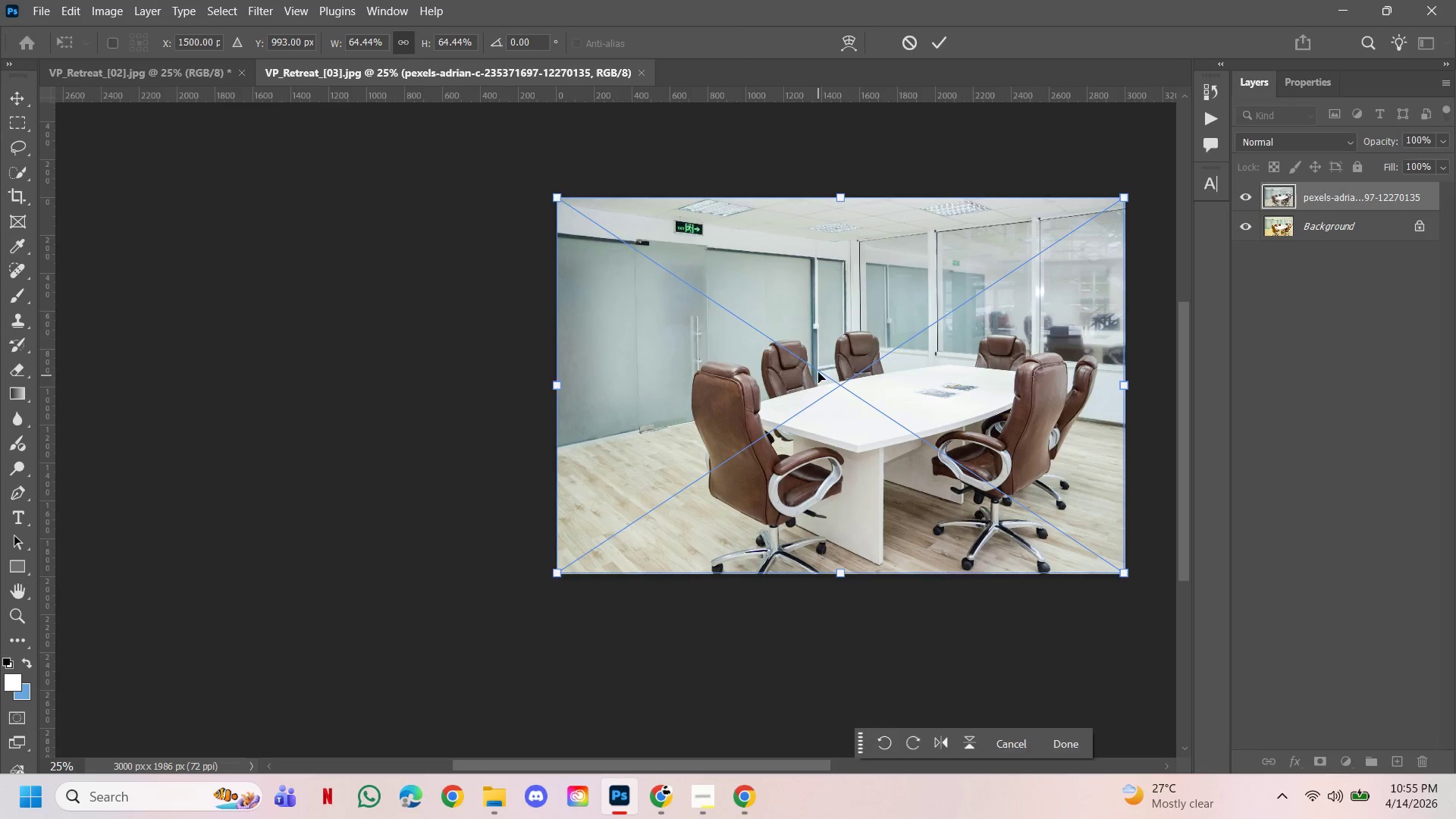 
left_click_drag(start_coordinate=[818, 372], to_coordinate=[319, 337])
 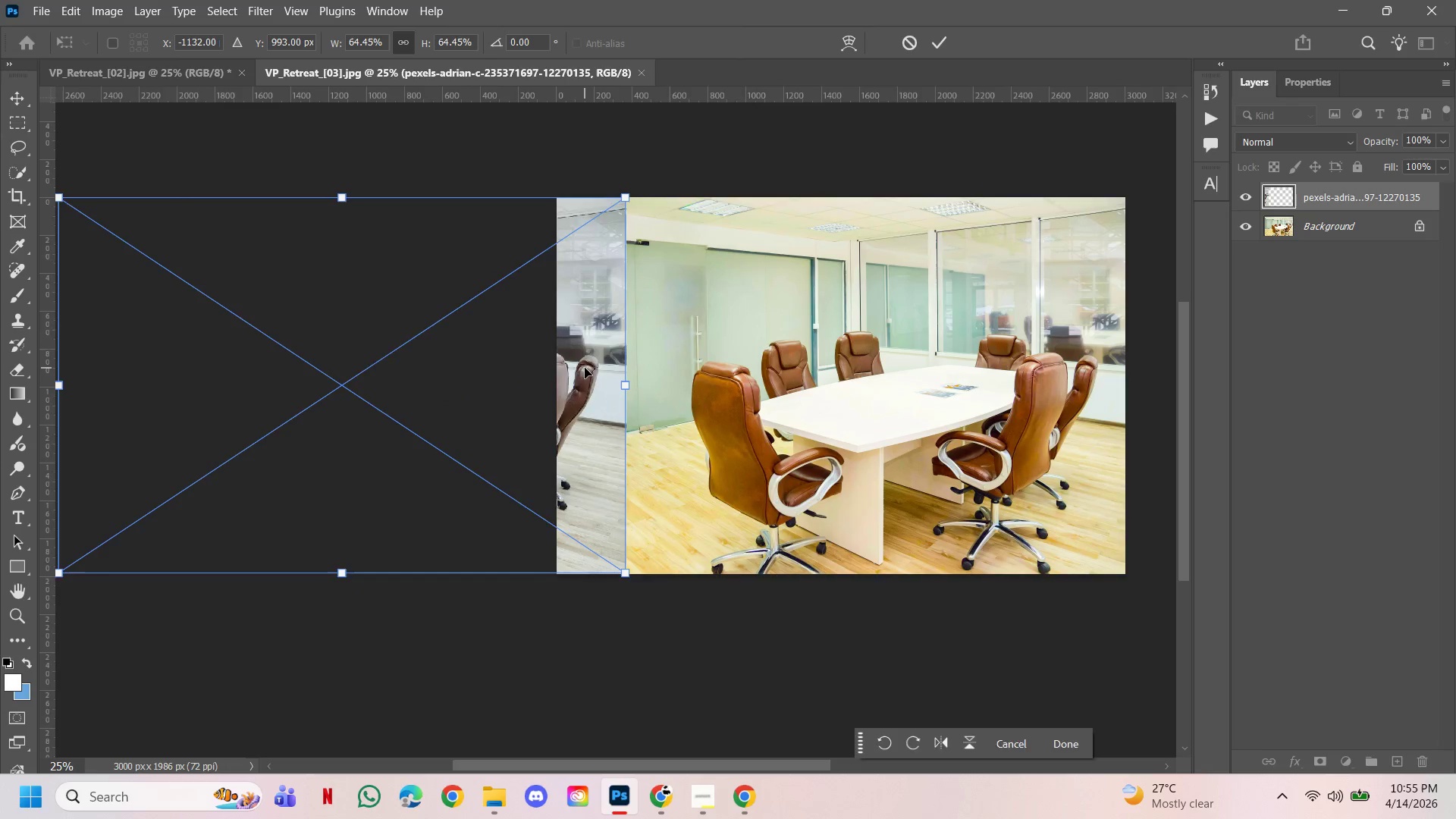 
hold_key(key=ShiftLeft, duration=2.42)
left_click_drag(start_coordinate=[585, 368], to_coordinate=[516, 358])
 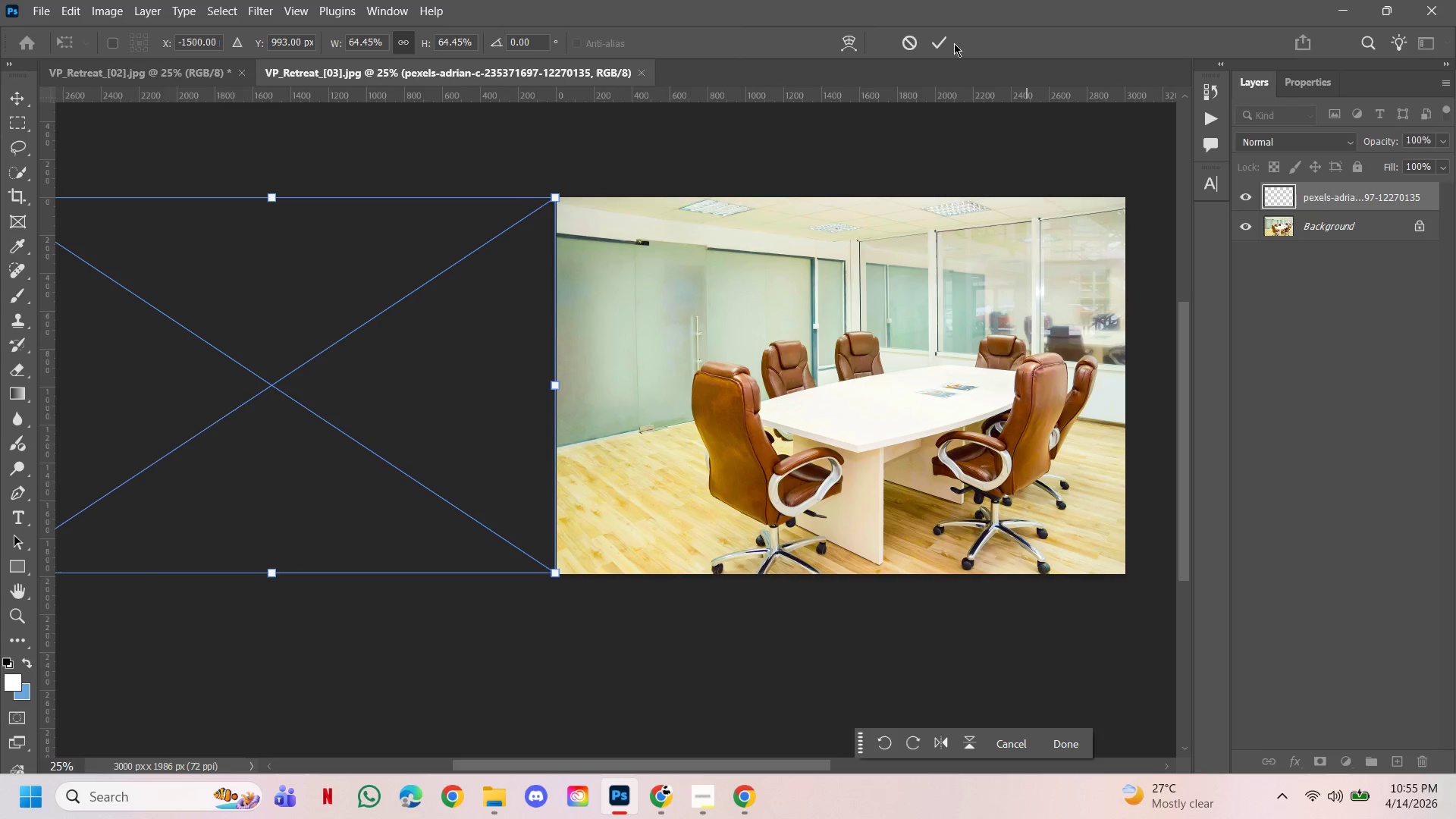 
left_click([945, 37])
 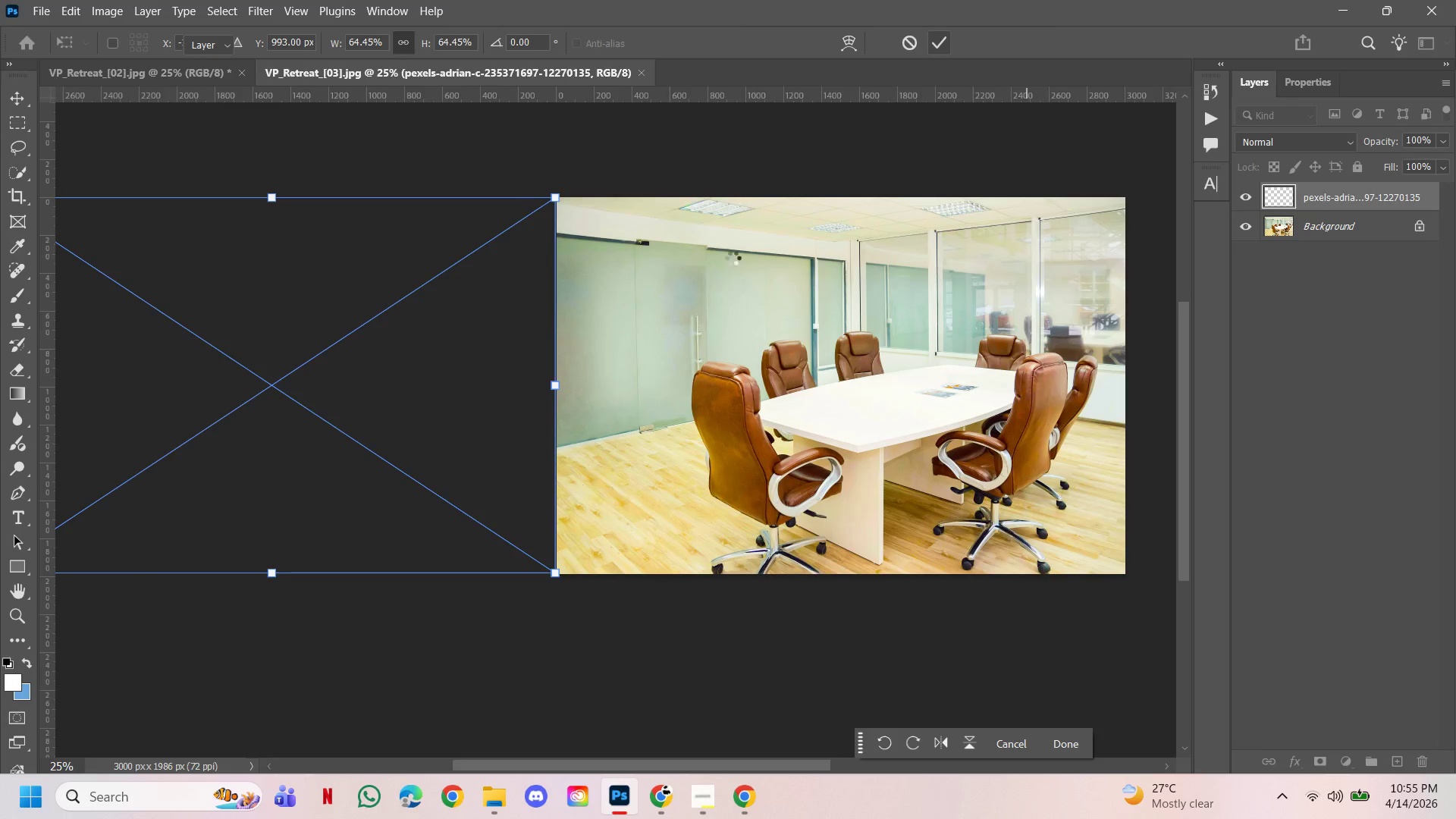 
hold_key(key=ControlLeft, duration=0.75)
 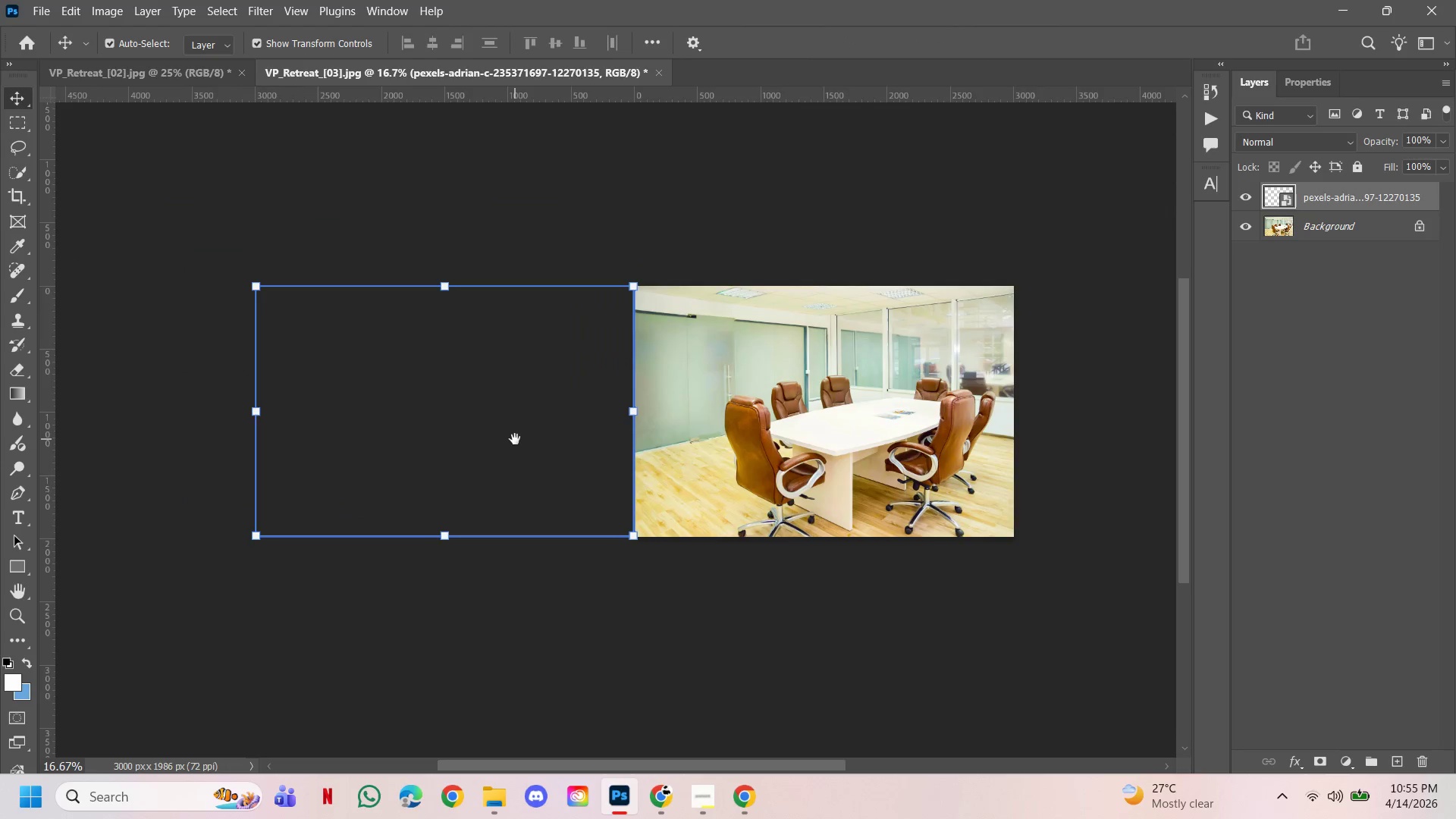 
hold_key(key=Space, duration=1.45)
 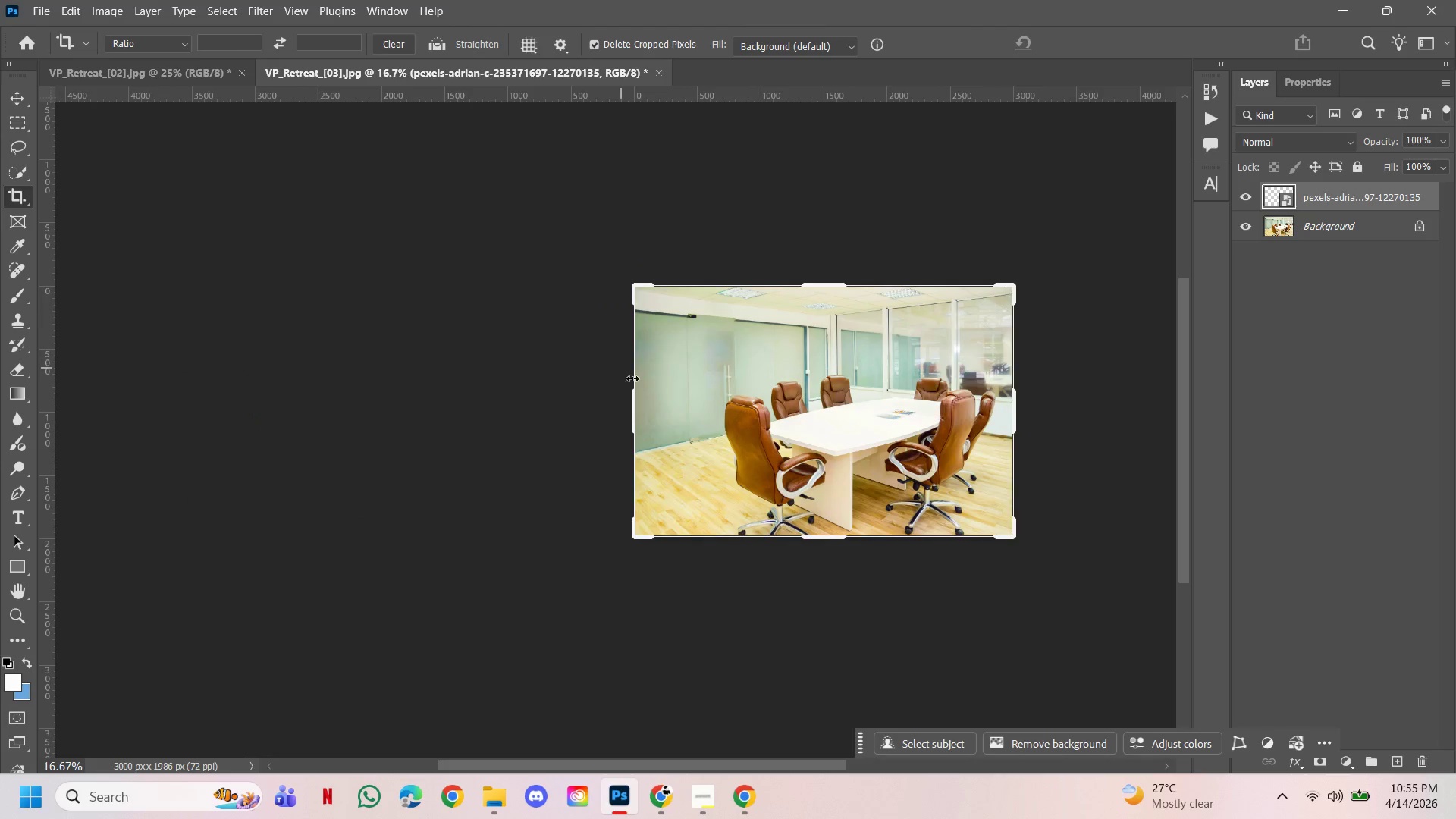 
hold_key(key=AltLeft, duration=0.75)
left_click([408, 367])
 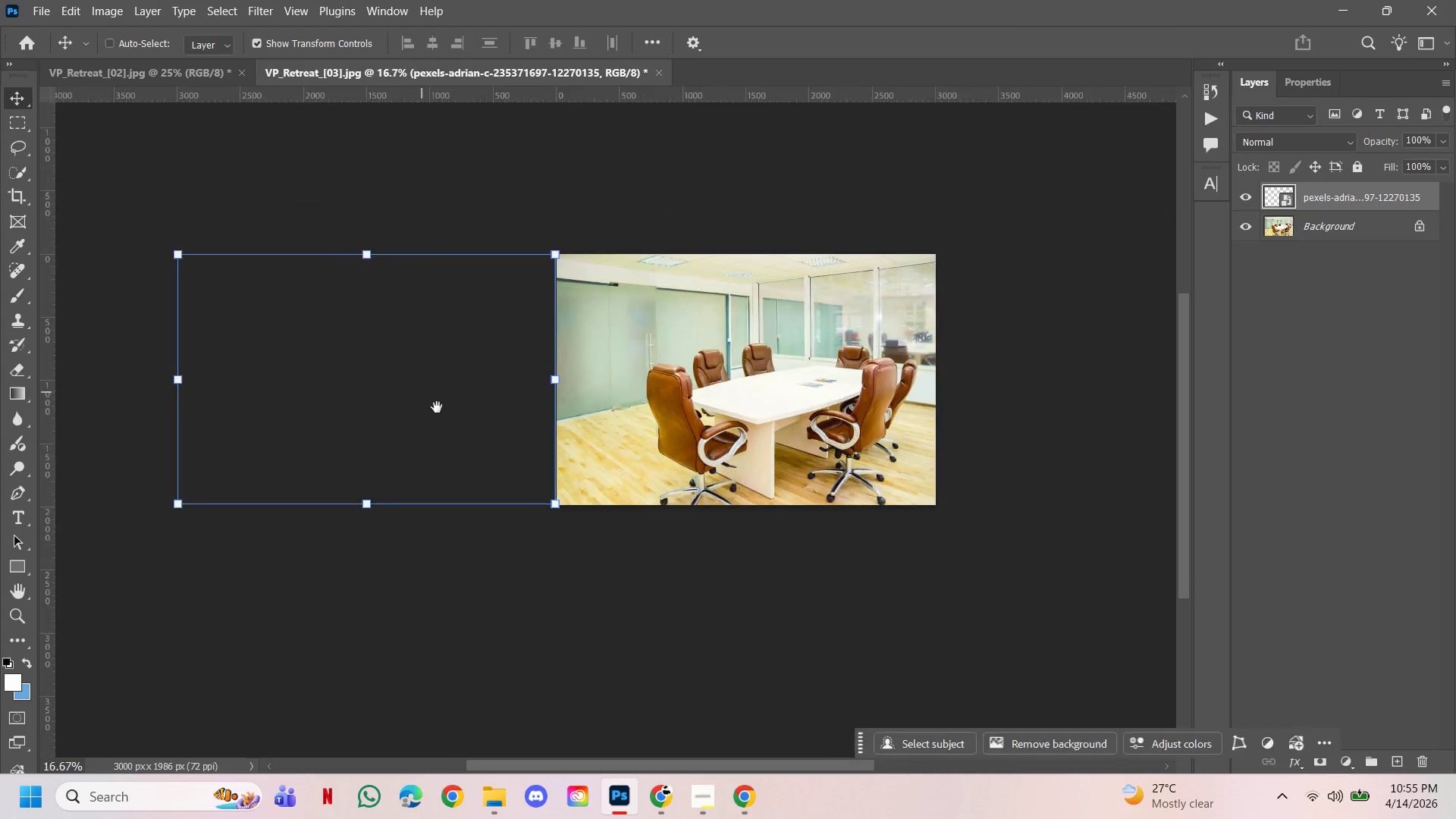 
left_click_drag(start_coordinate=[437, 407], to_coordinate=[515, 439])
 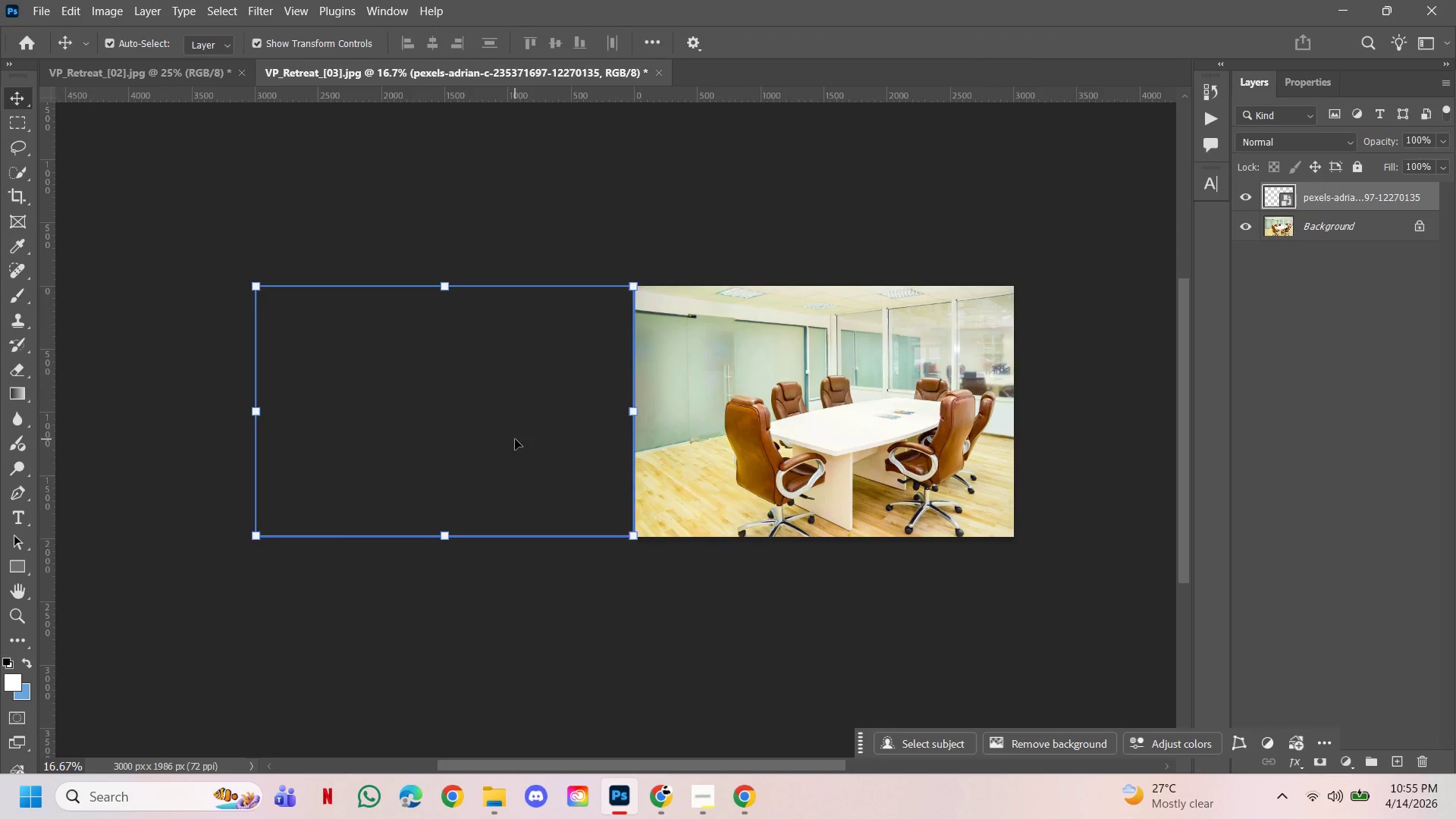 
key(C)
 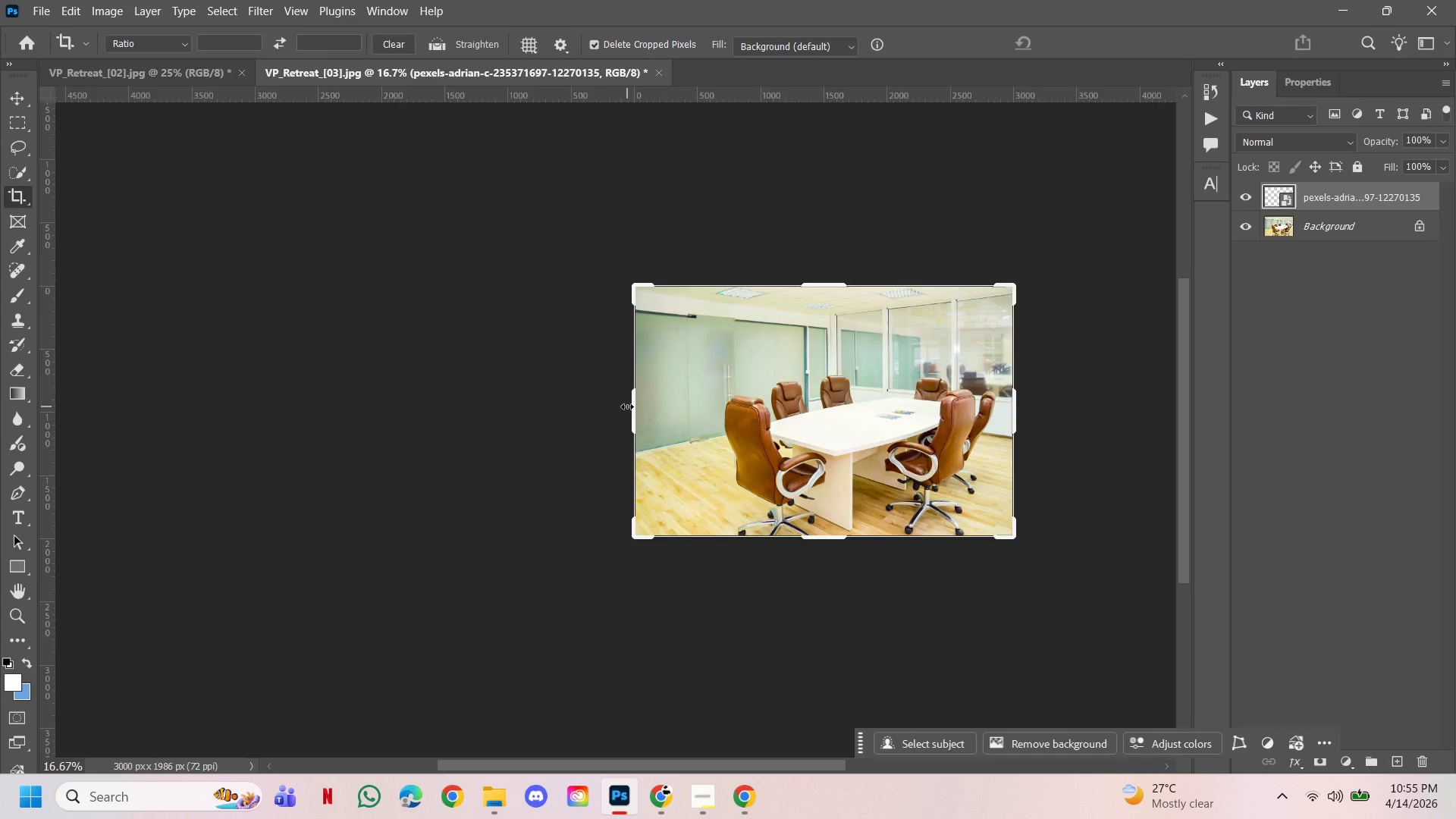 
left_click_drag(start_coordinate=[629, 407], to_coordinate=[437, 403])
 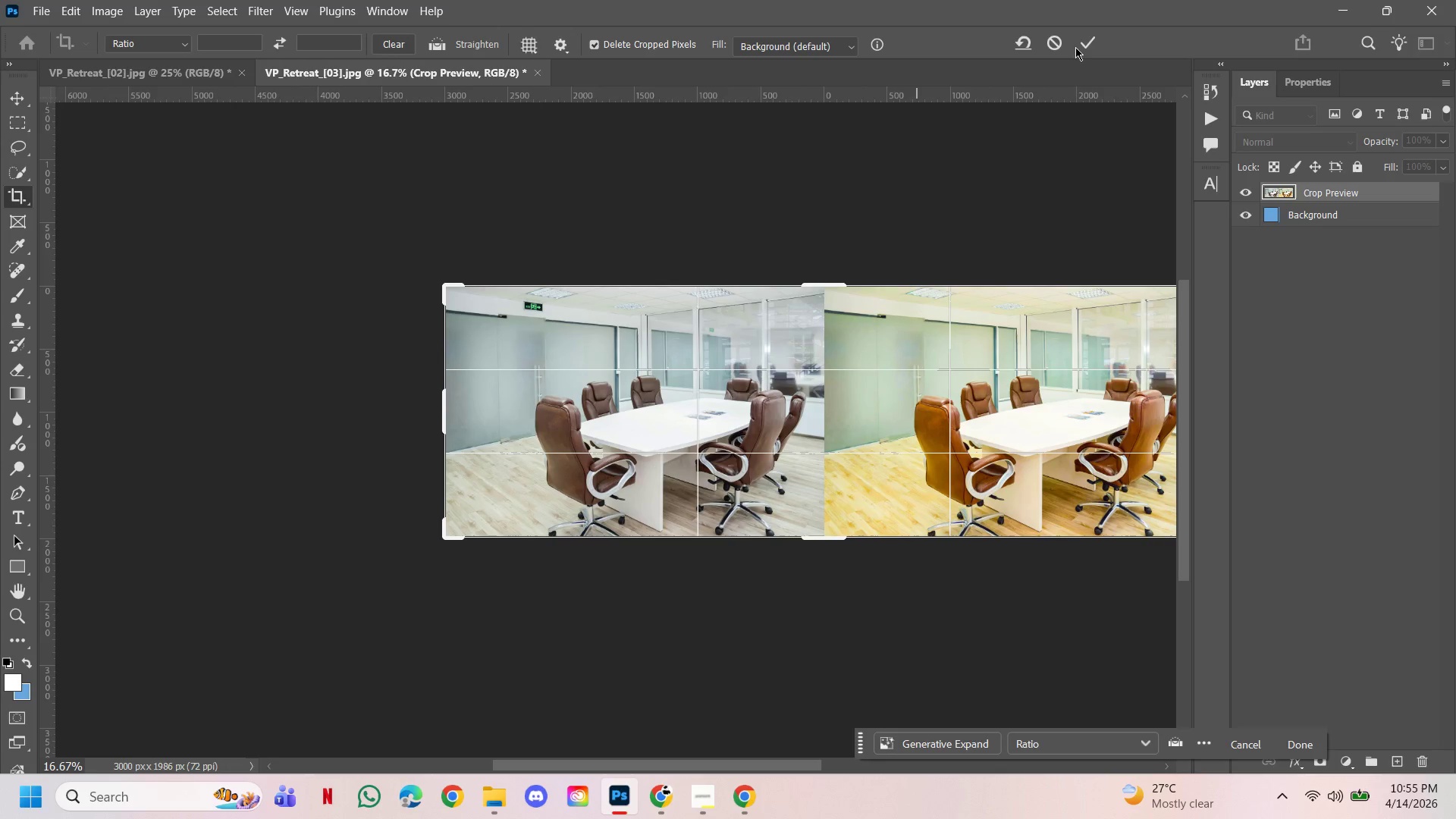 
left_click([1080, 44])
 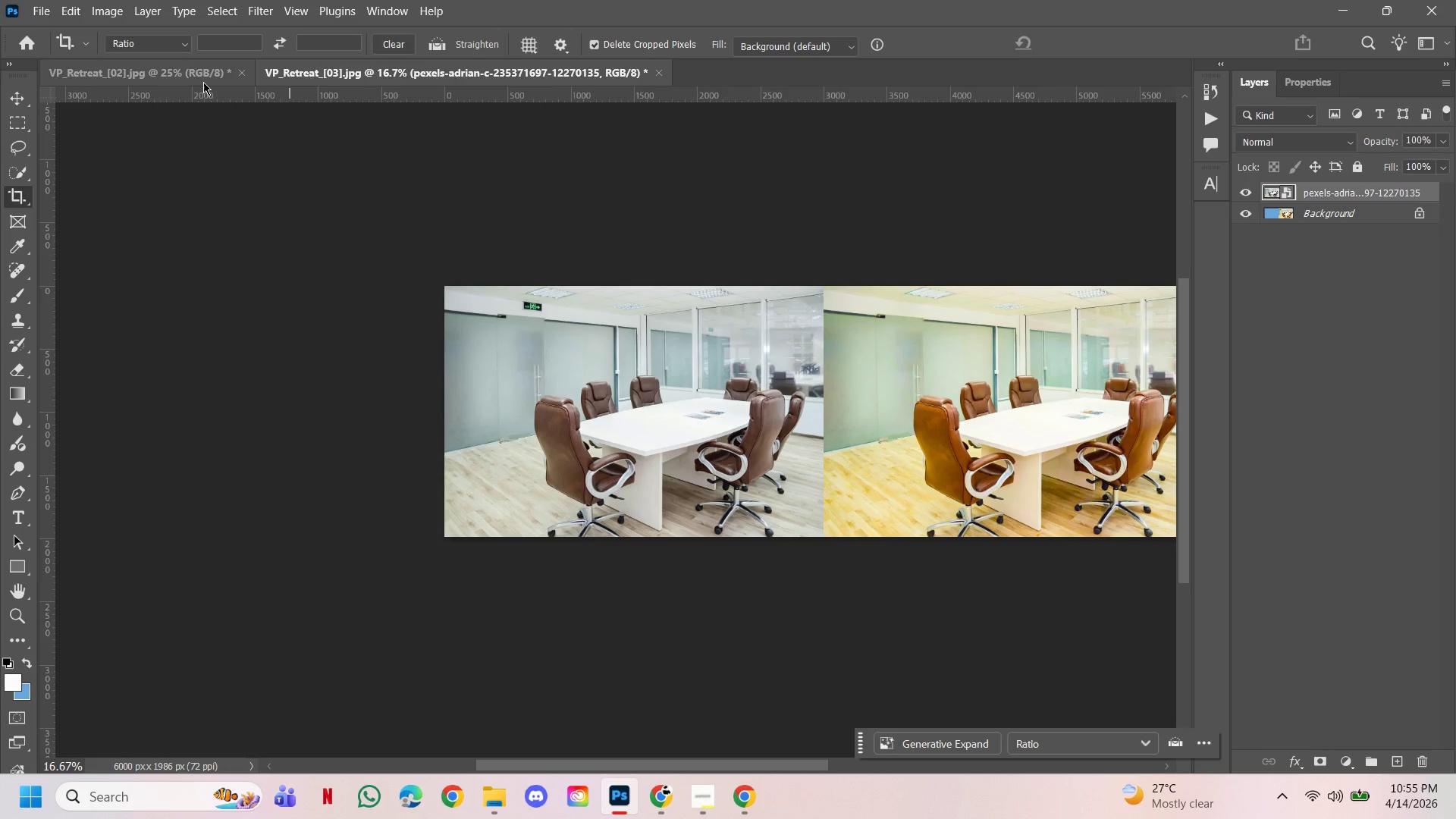 
left_click([184, 74])
 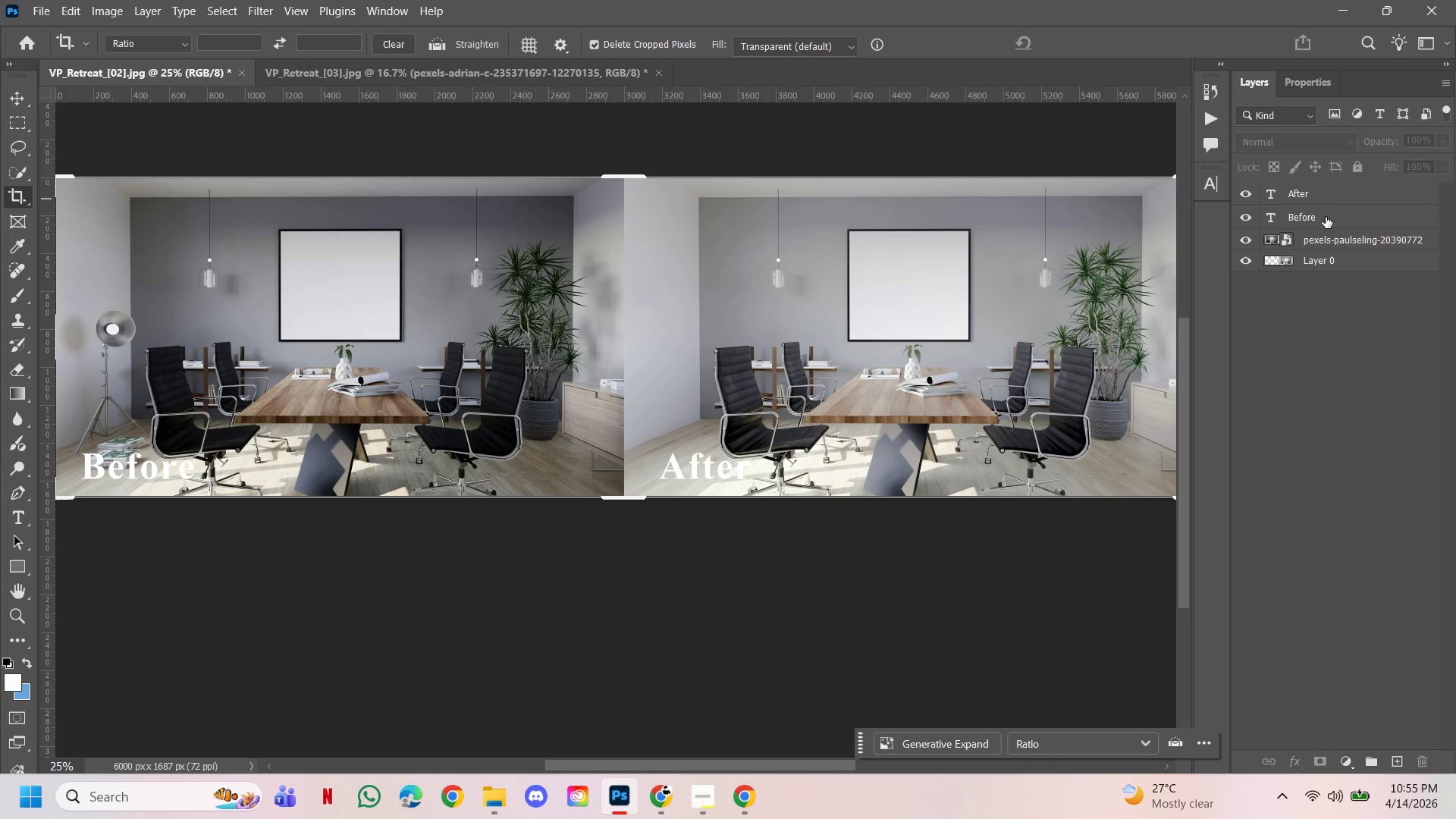 
hold_key(key=ShiftLeft, duration=0.42)
double_click([1331, 199])
 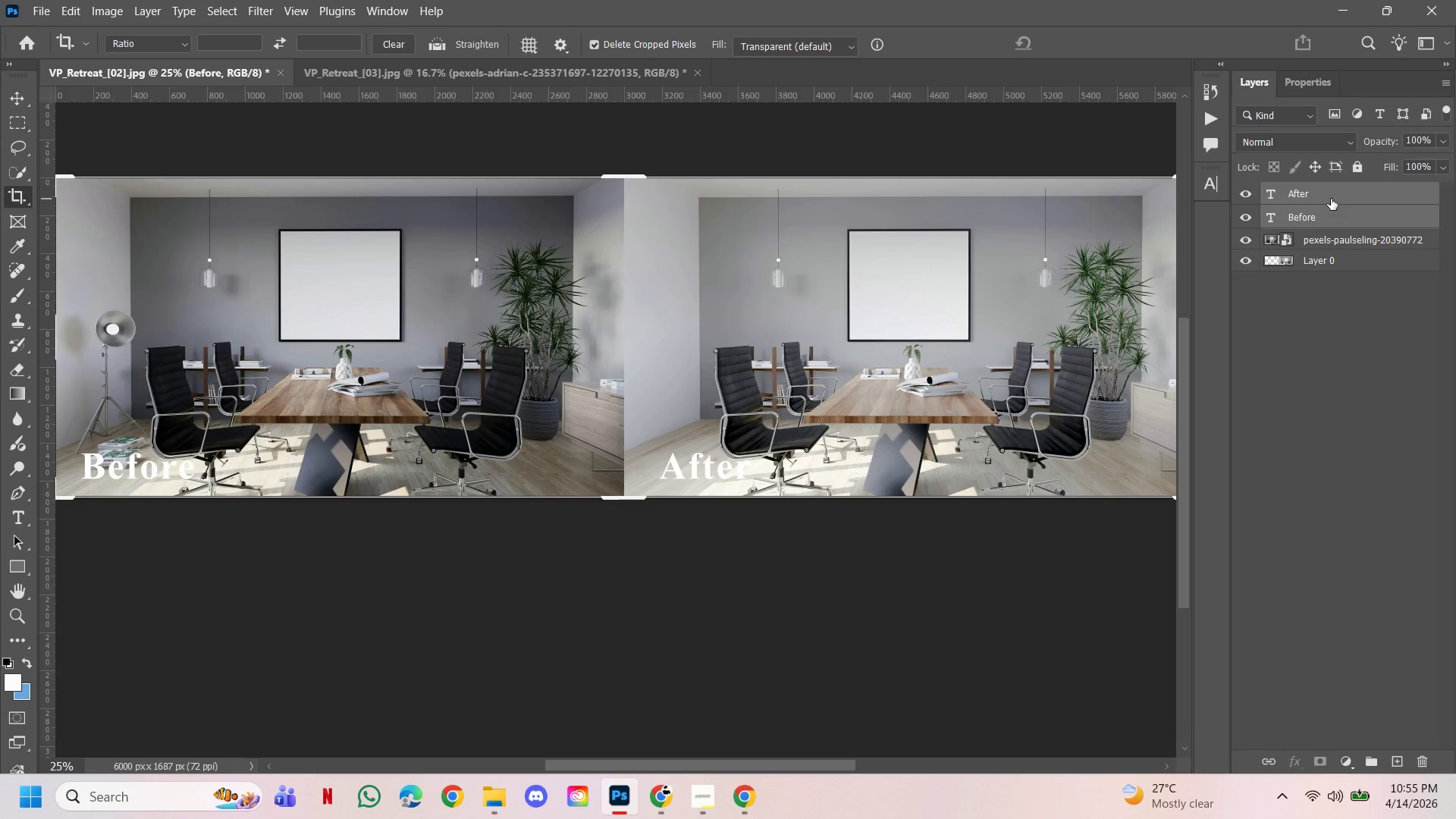 
right_click([1331, 199])
 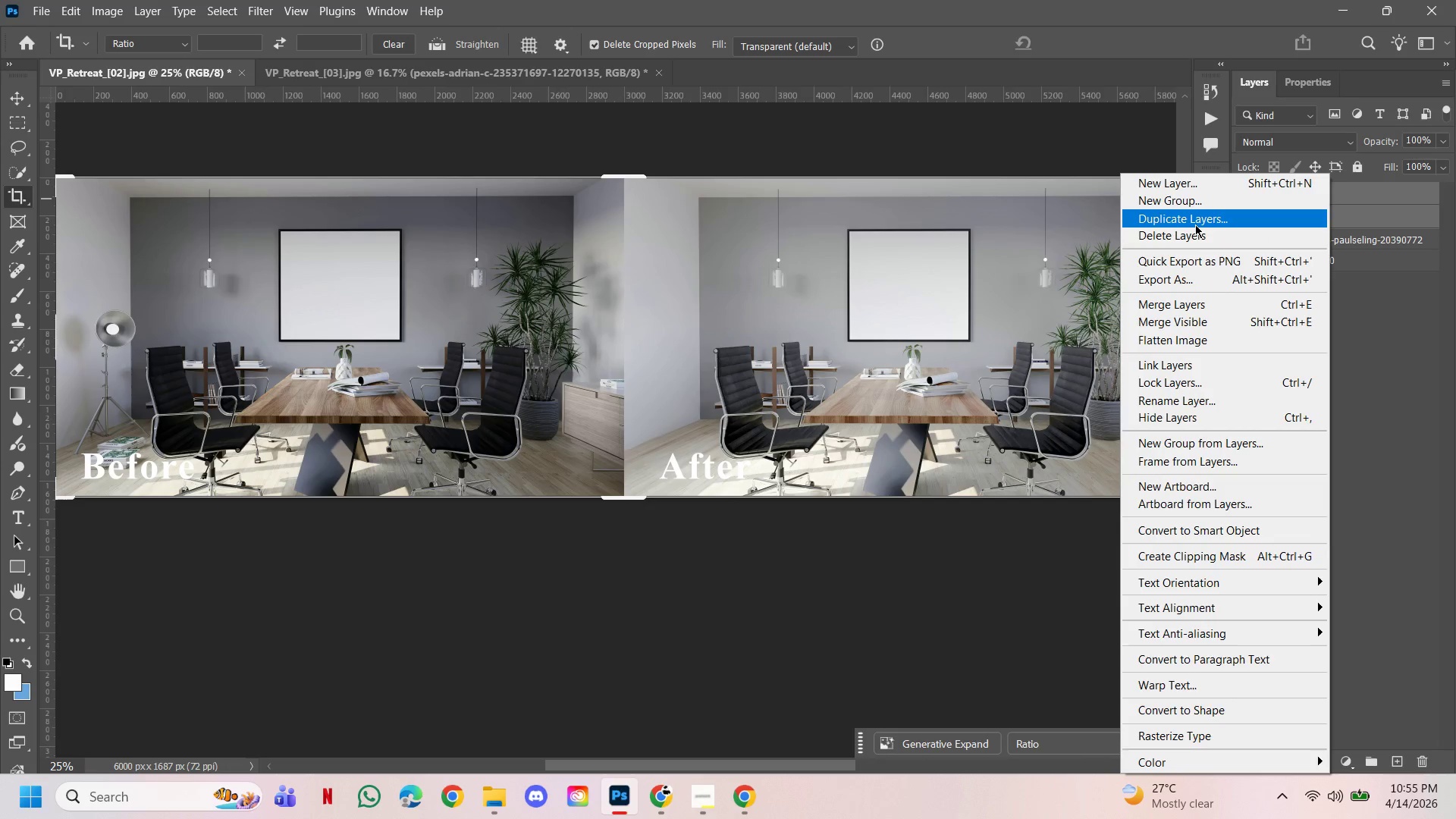 
left_click([1194, 221])
 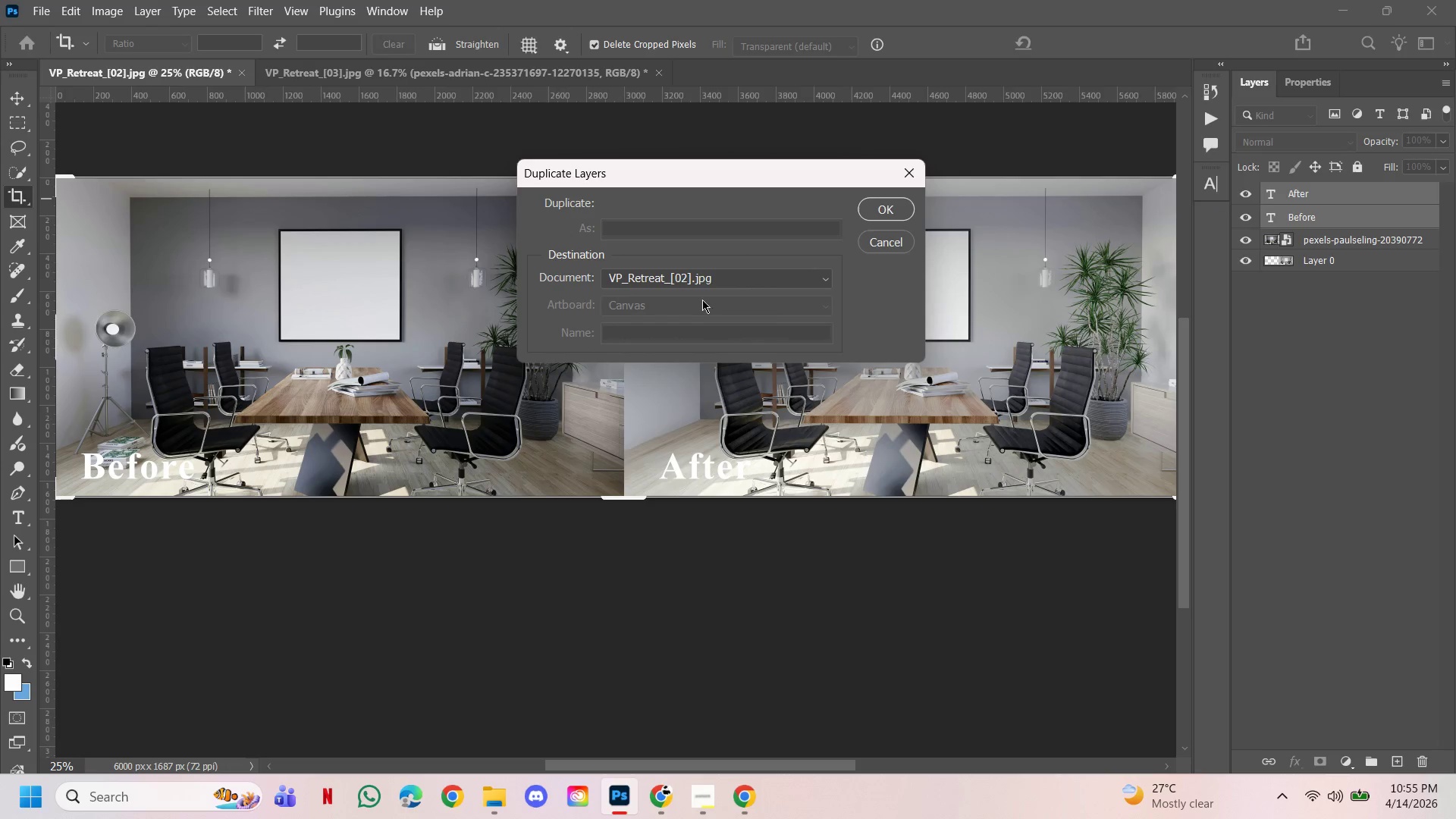 
left_click([690, 280])
 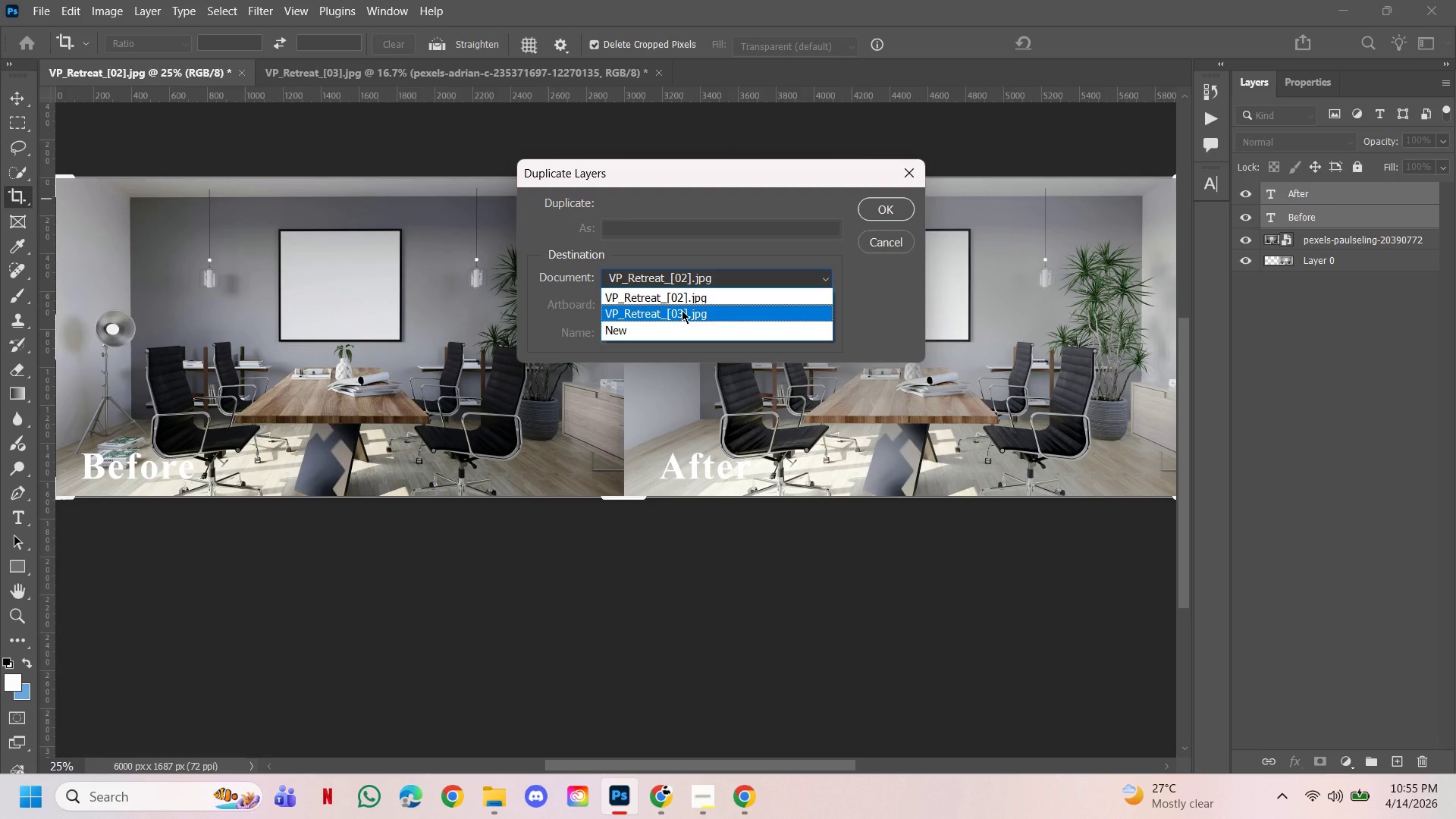 
left_click_drag(start_coordinate=[682, 310], to_coordinate=[689, 309])
 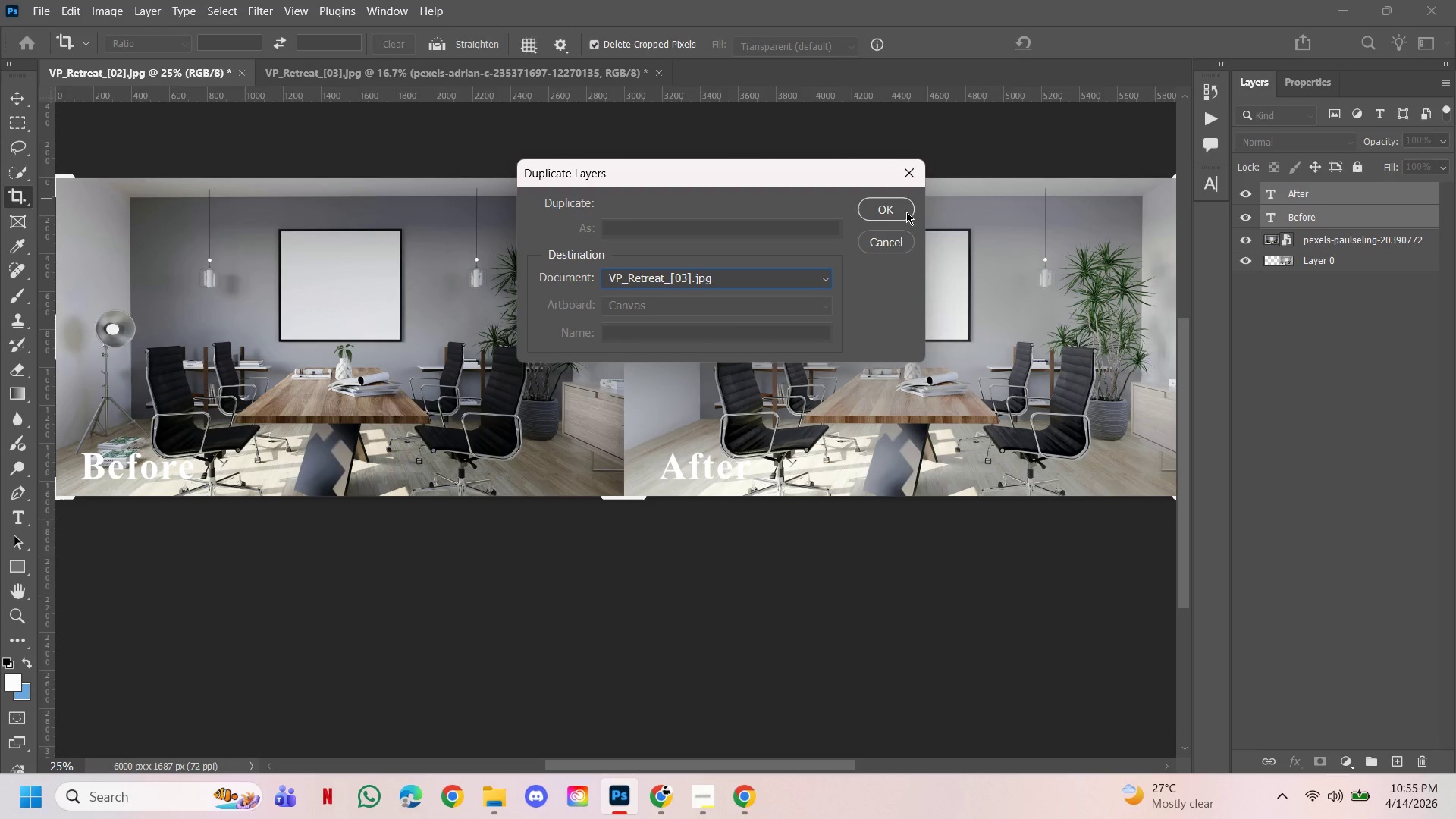 
left_click([906, 212])
 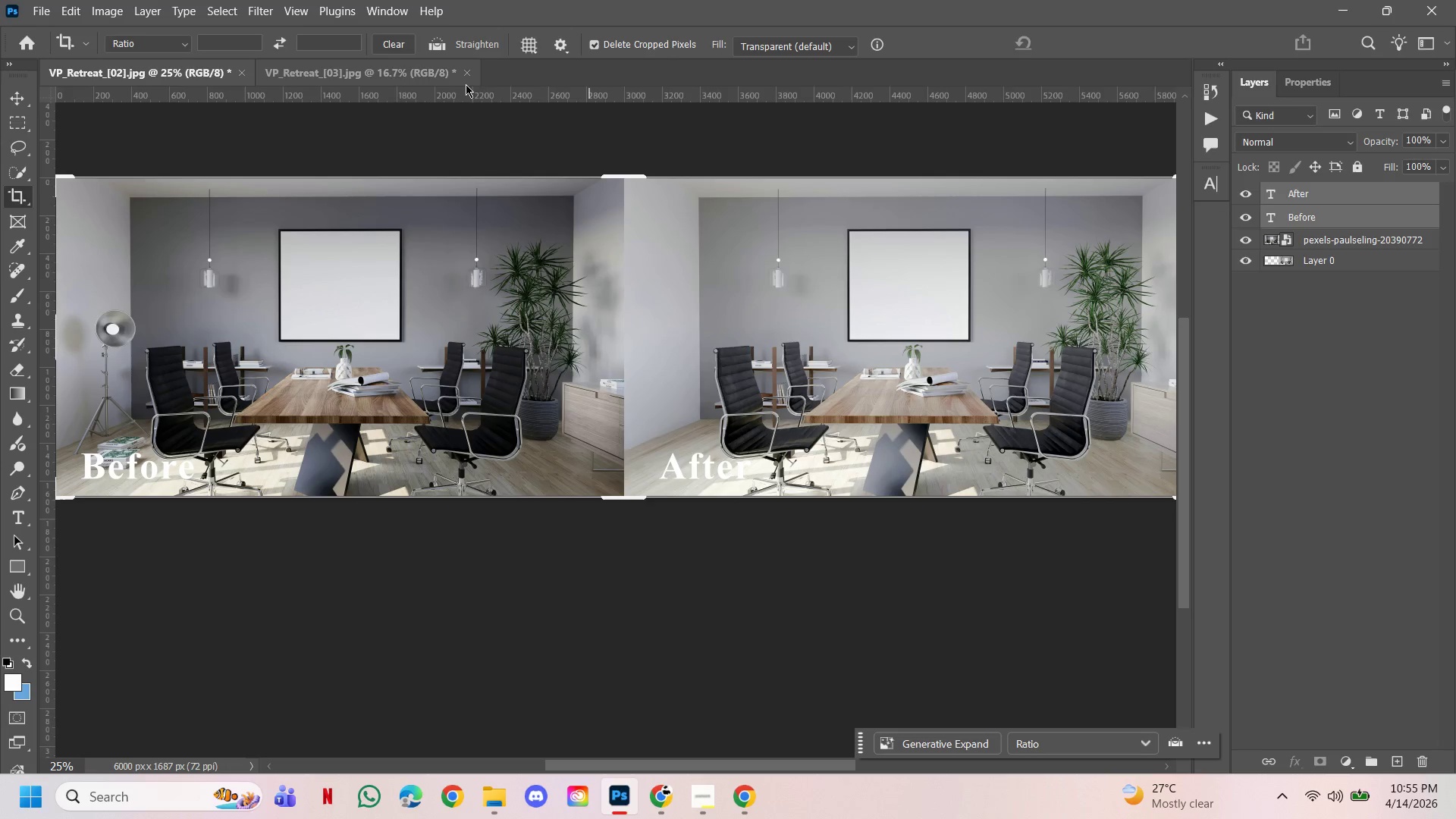 
left_click([450, 75])
 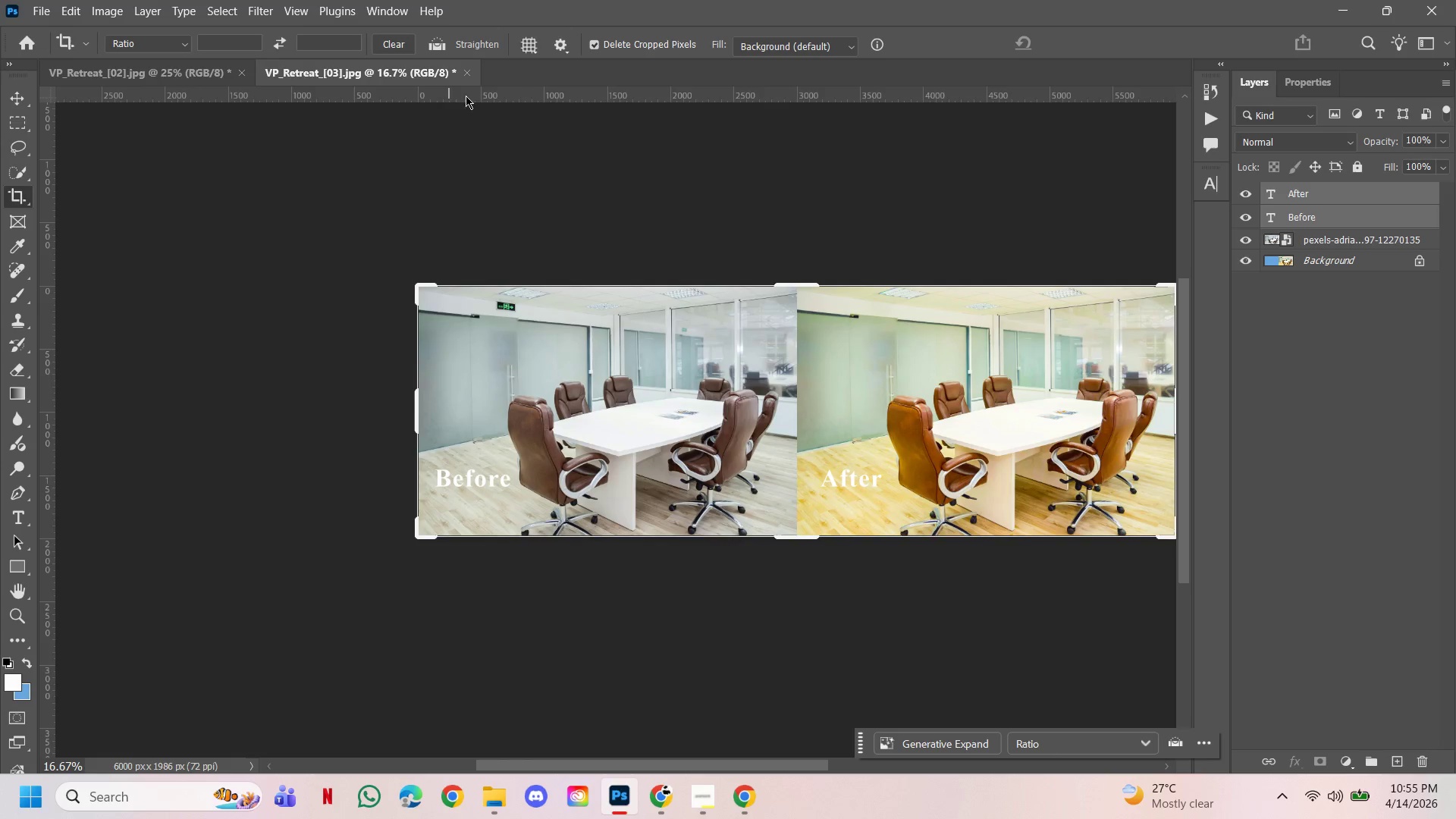 
hold_key(key=Space, duration=1.2)
 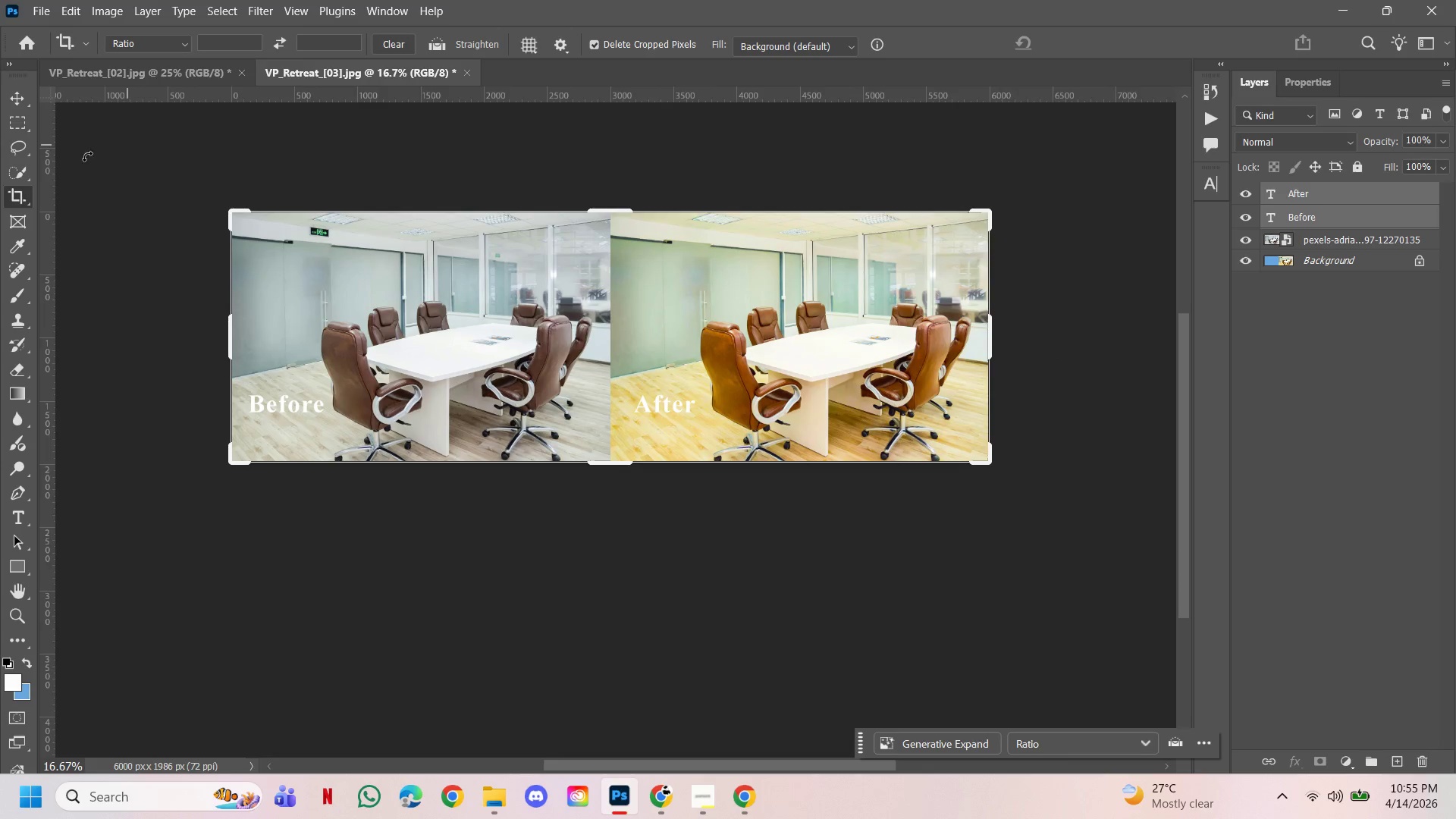 
left_click_drag(start_coordinate=[717, 397], to_coordinate=[531, 322])
 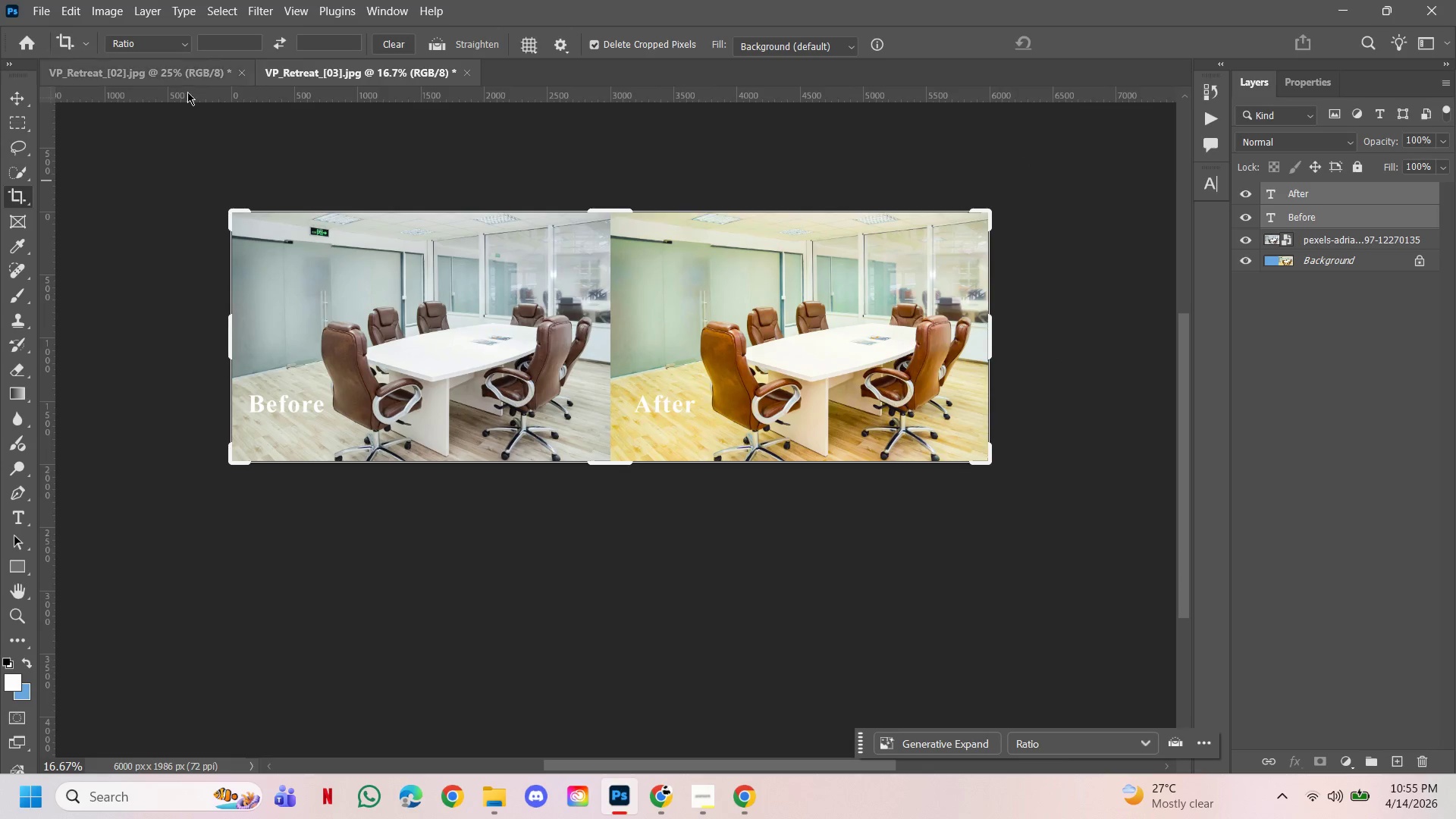 
left_click([20, 107])
 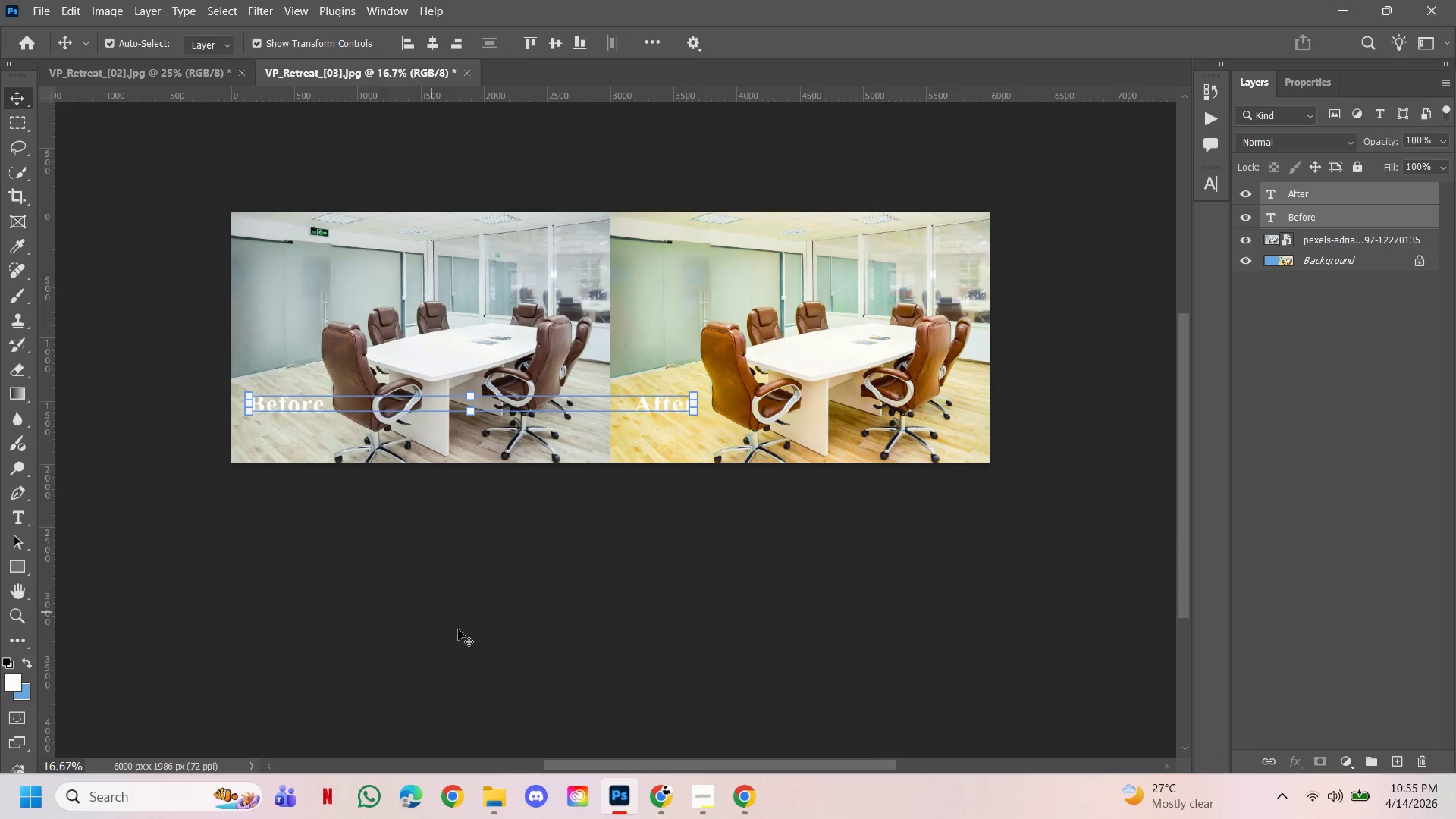 
left_click([458, 629])
 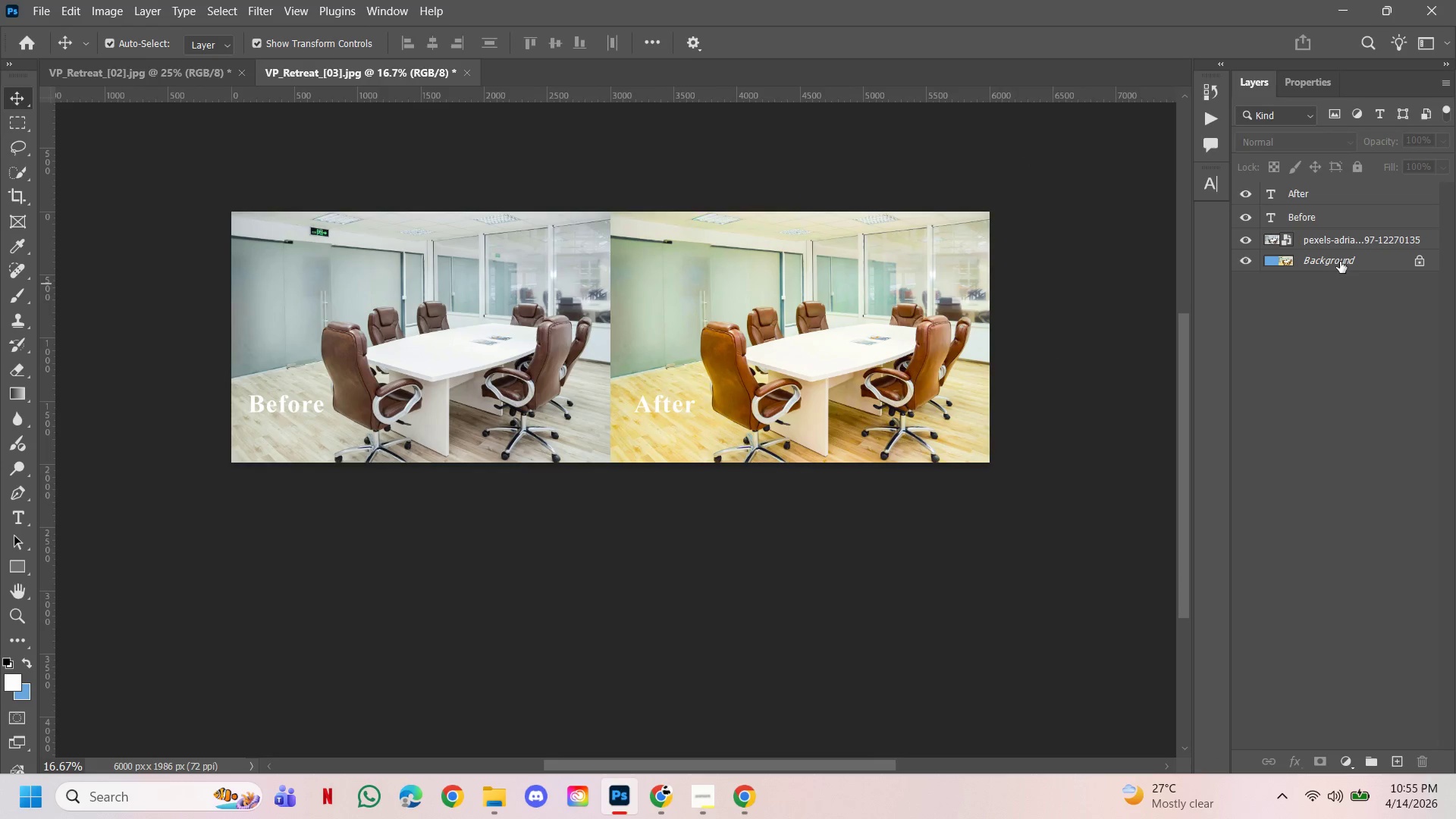 
left_click([1347, 220])
 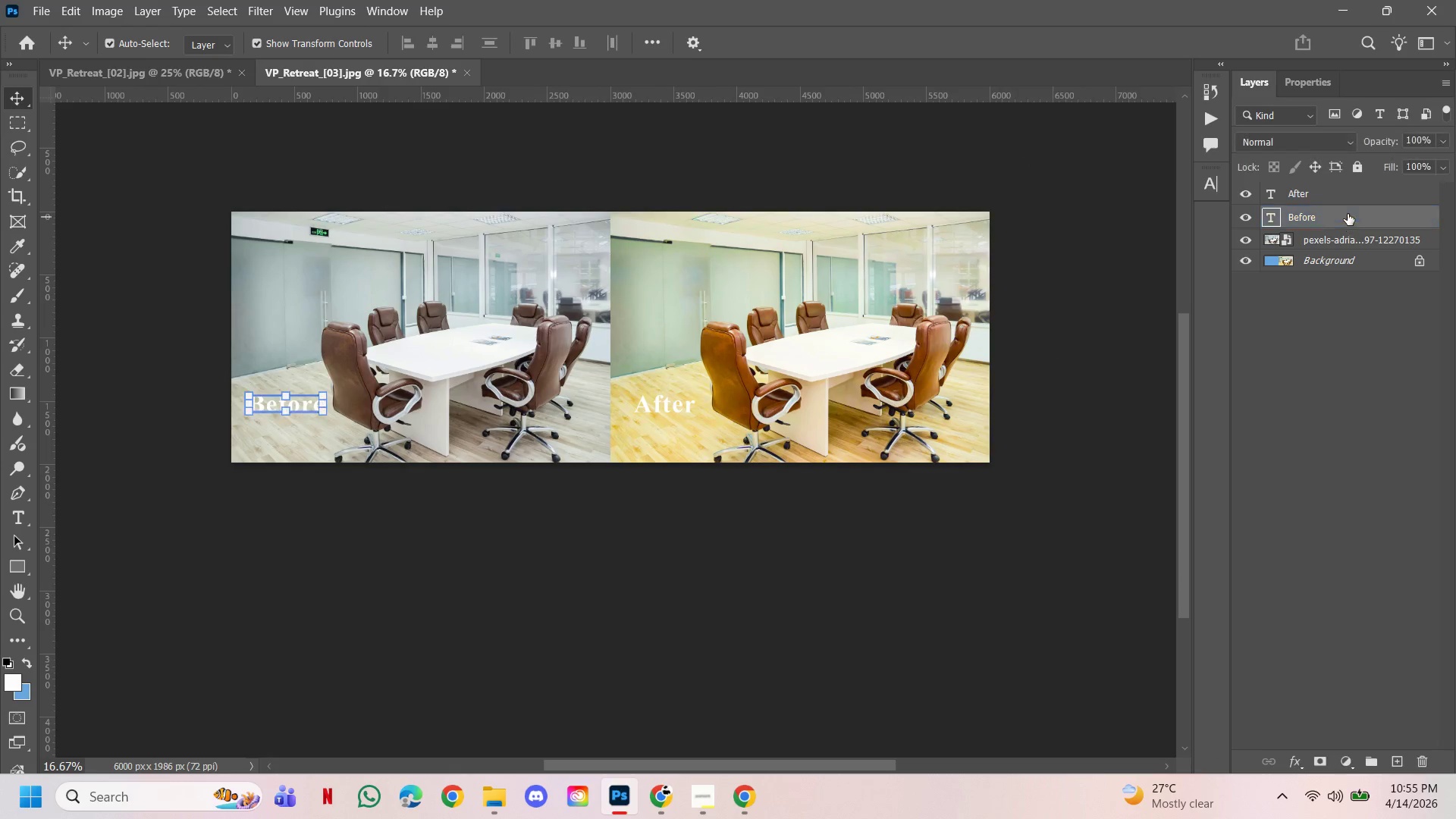 
double_click([1348, 206])
 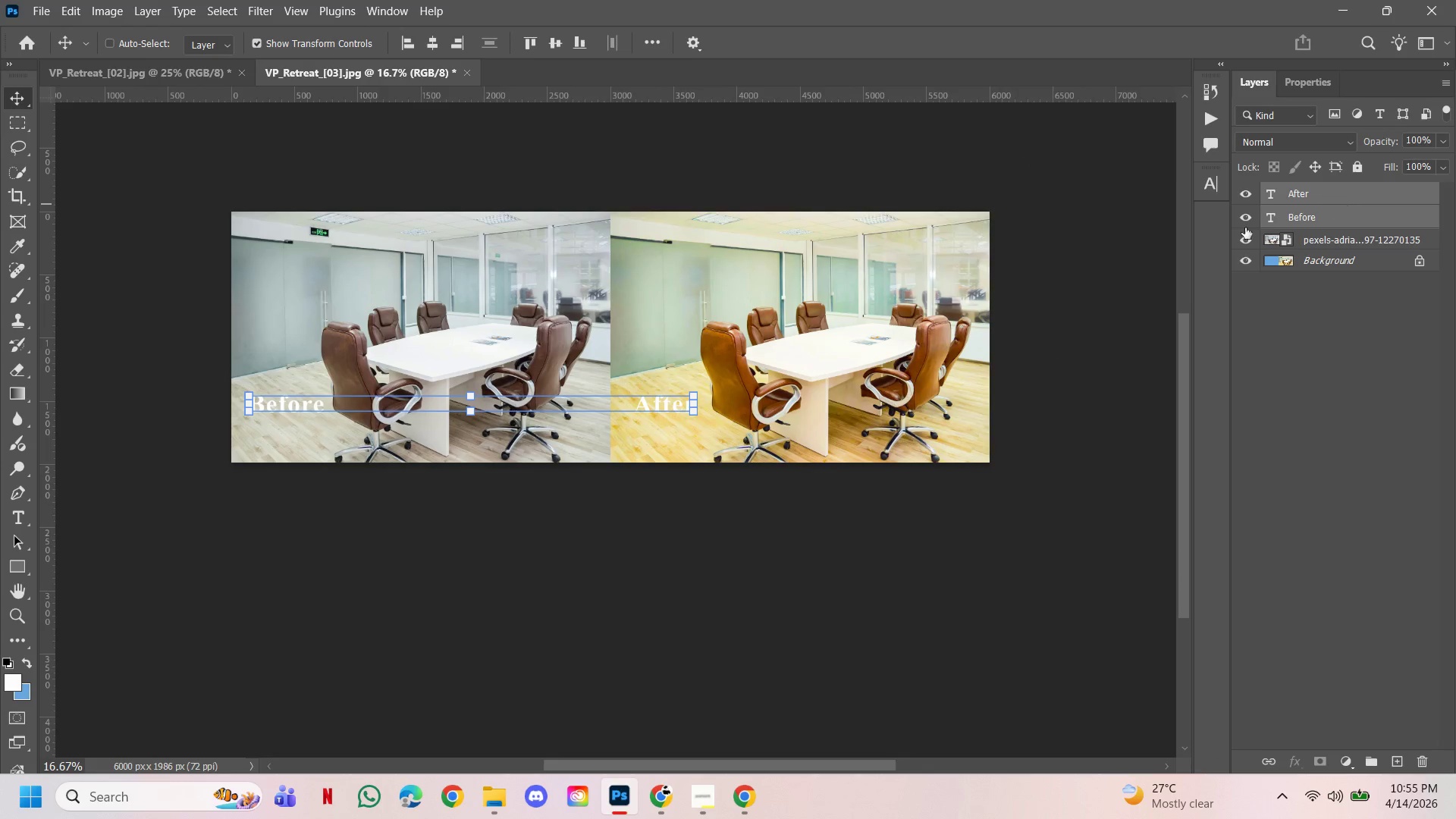 
key(Control+T)
 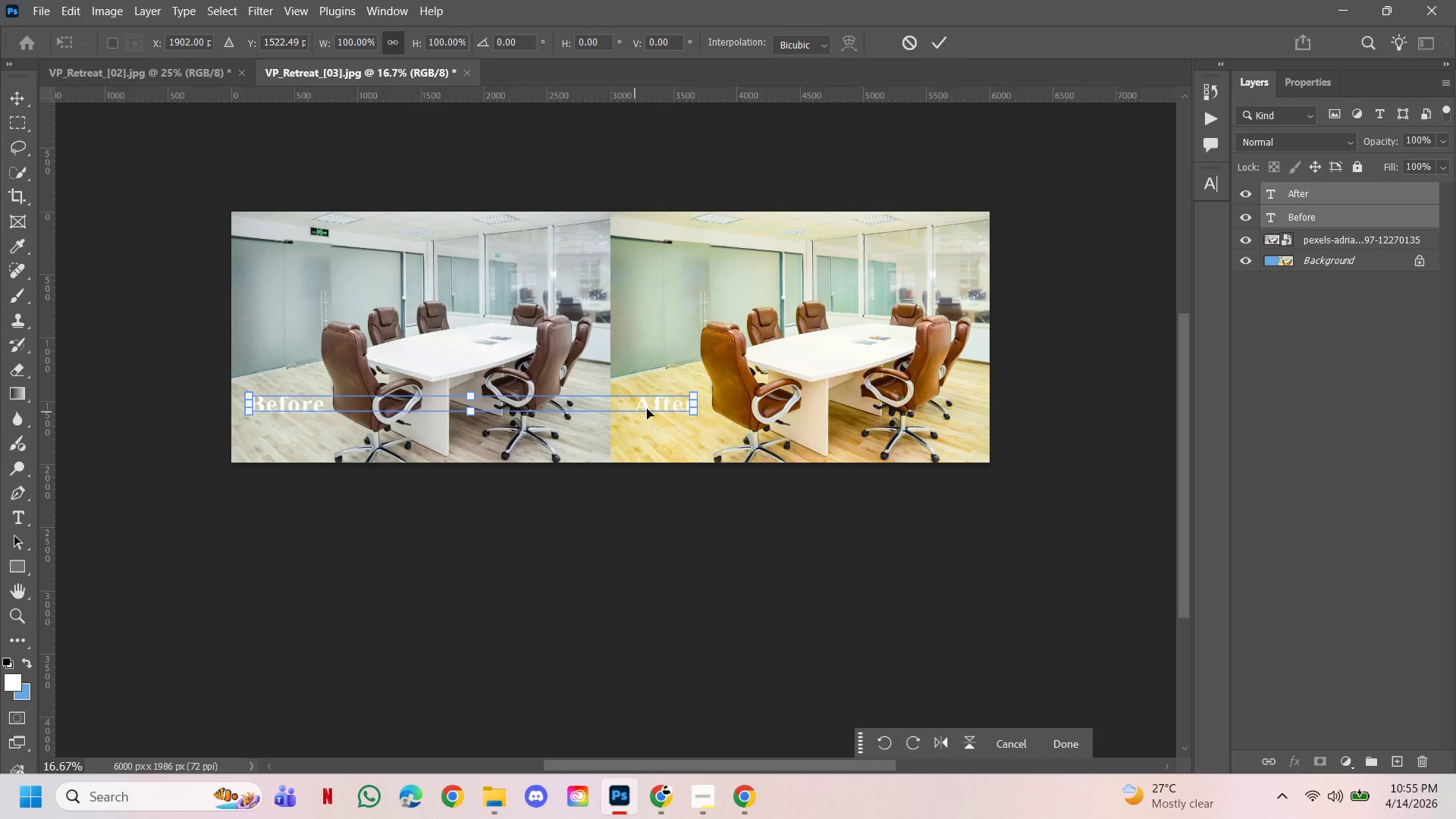 
left_click_drag(start_coordinate=[660, 403], to_coordinate=[664, 440])
 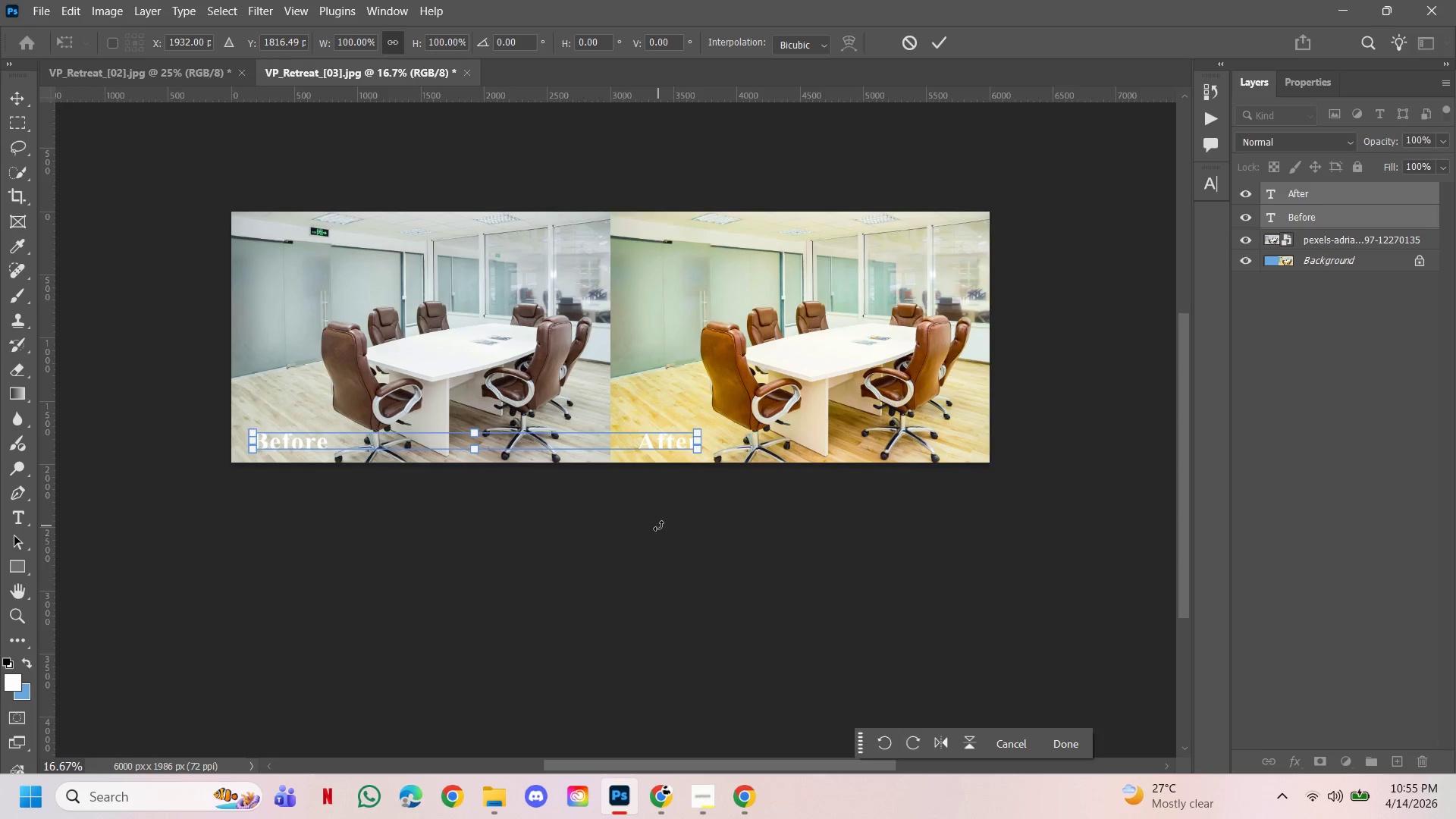 
left_click([658, 526])
 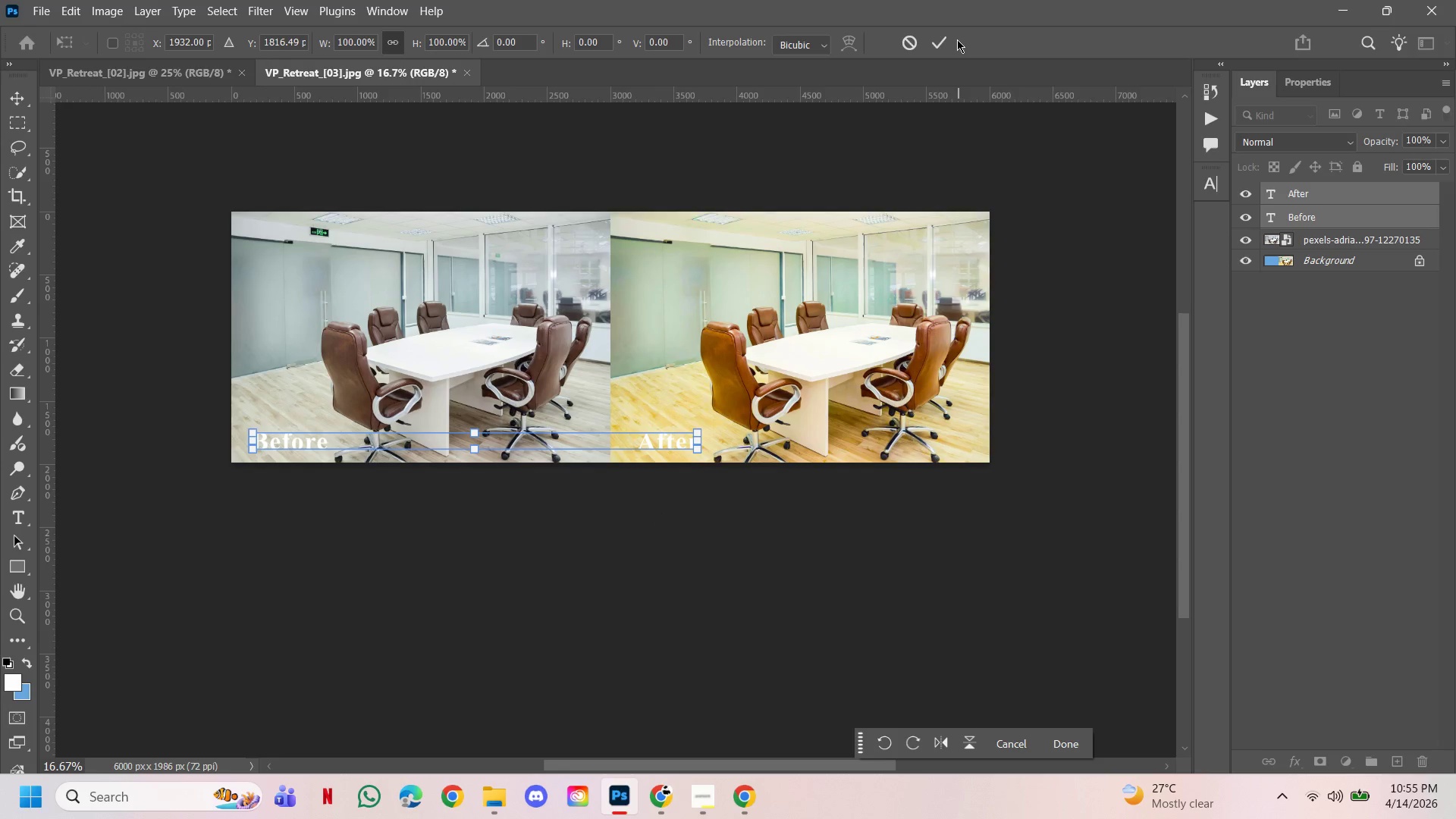 
left_click([943, 41])
 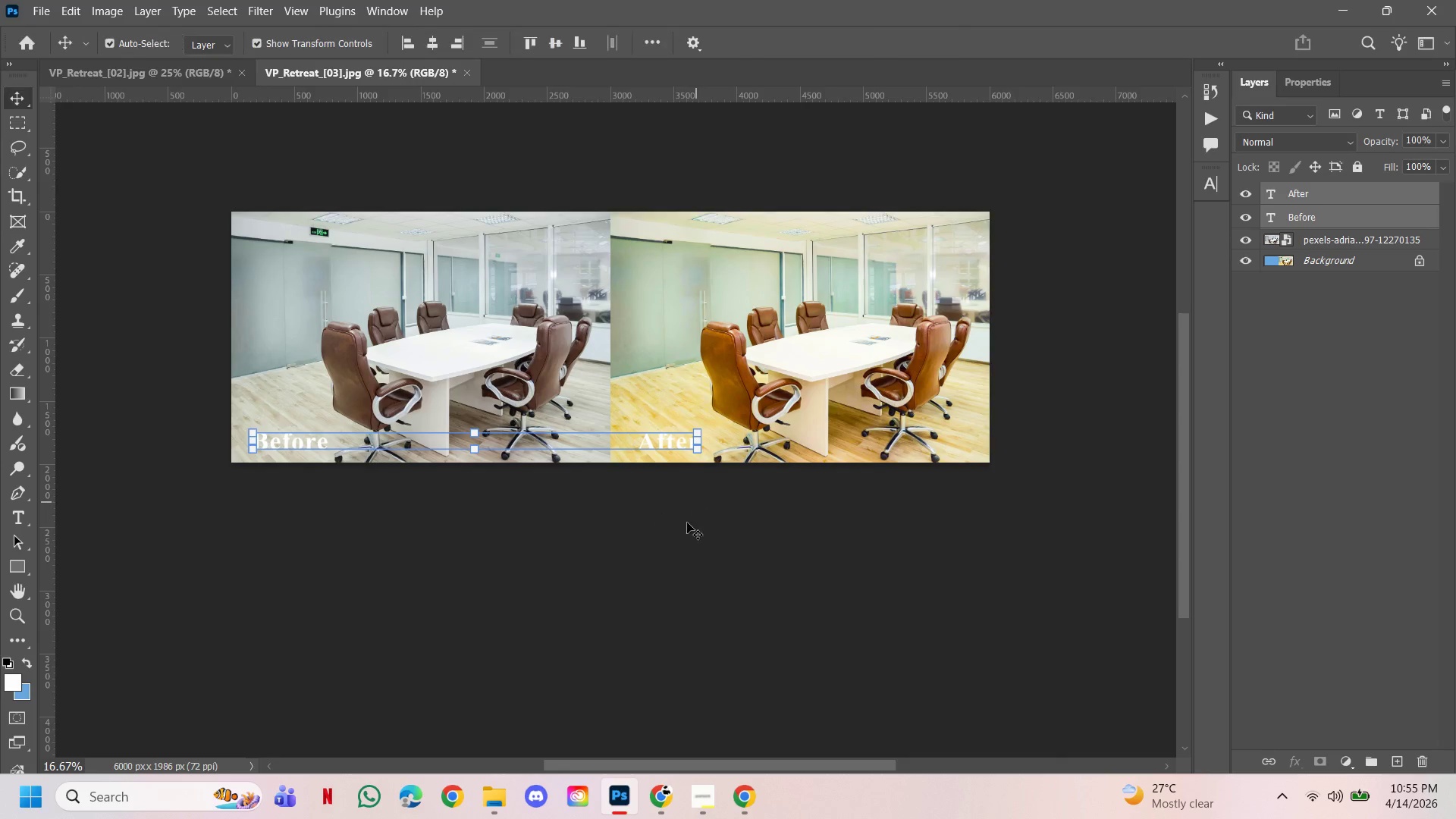 
left_click([682, 548])
 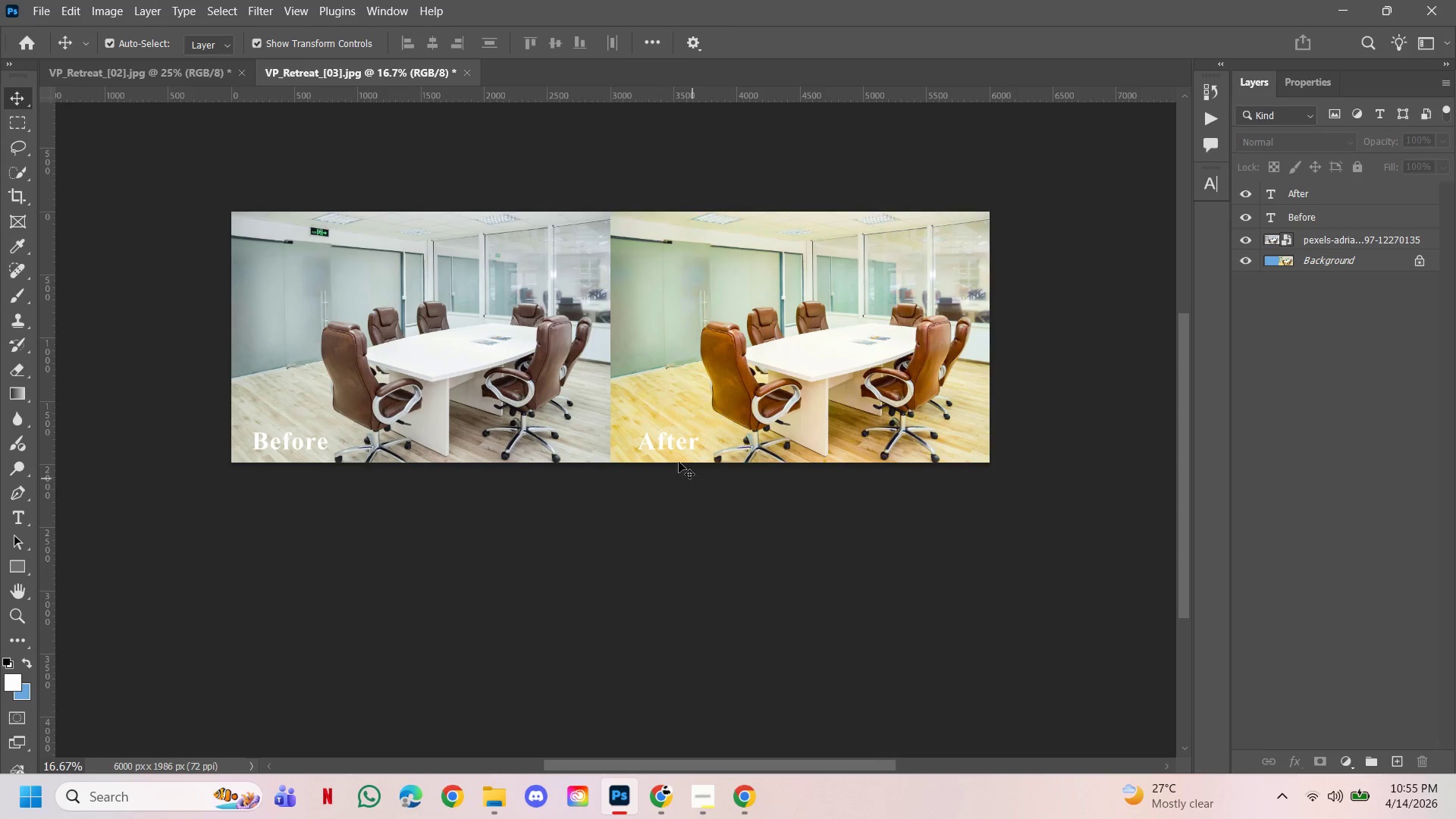 
left_click([675, 447])
 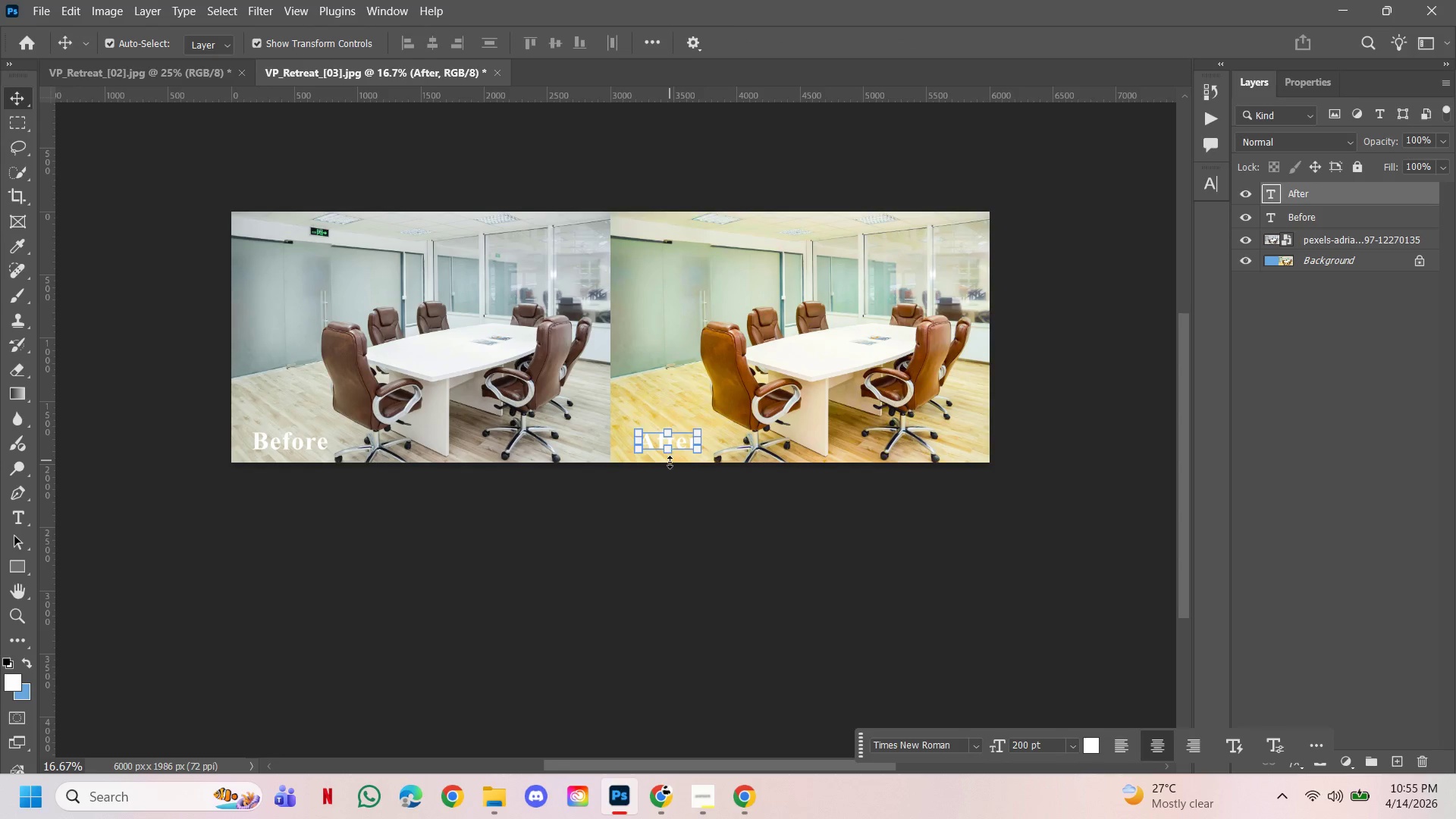 
key(ArrowLeft)
 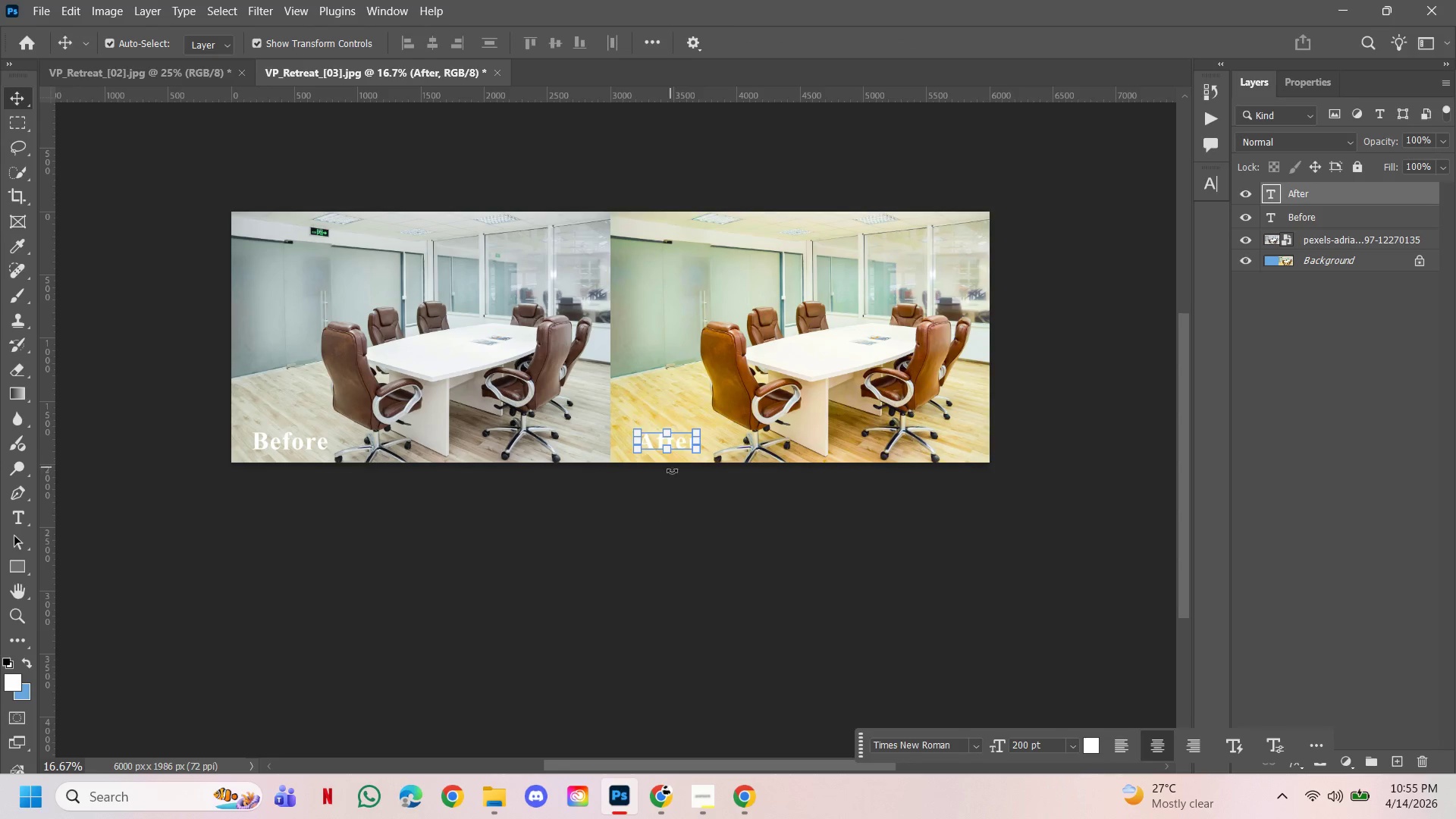 
key(ArrowLeft)
 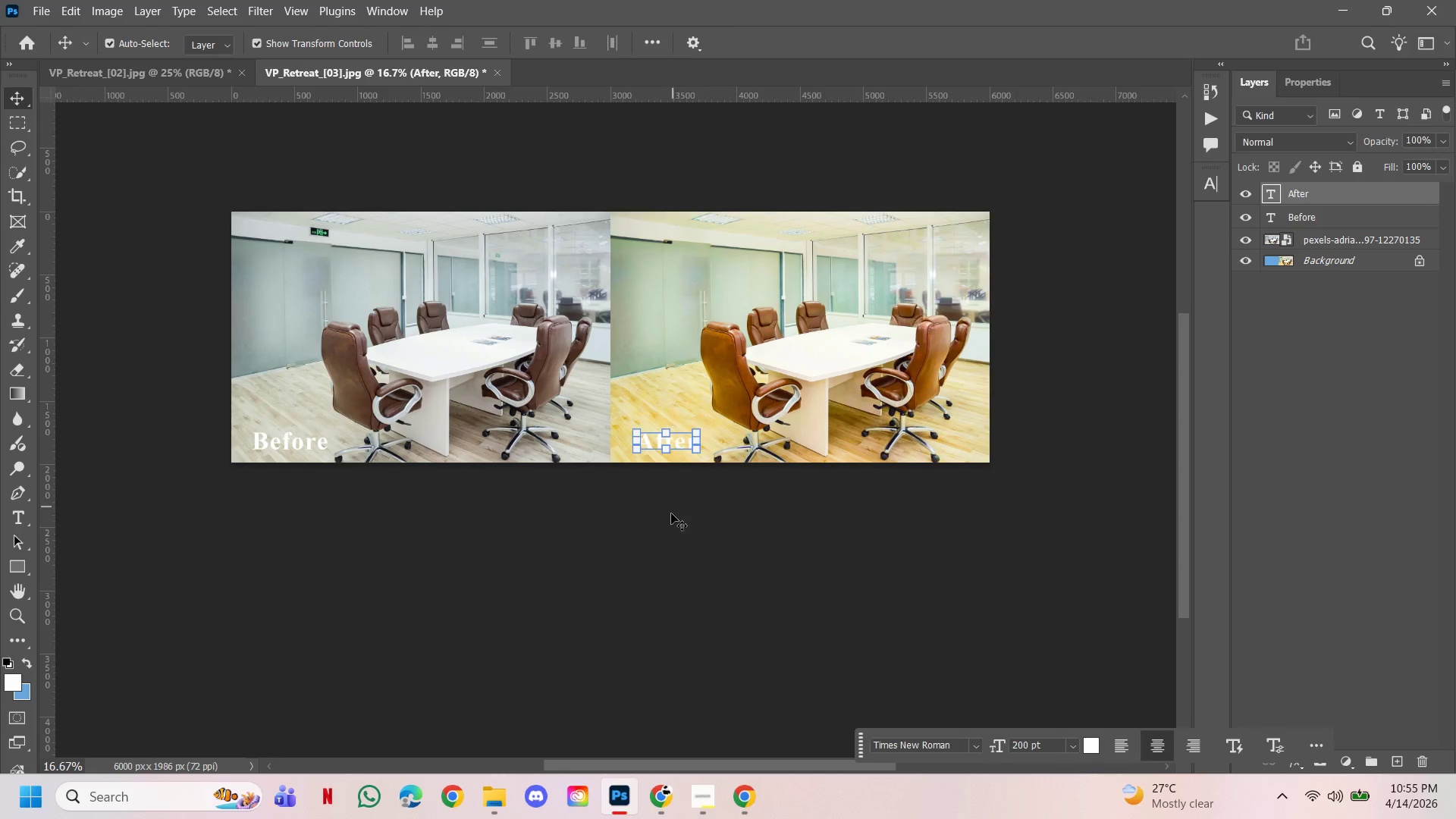 
key(ArrowLeft)
 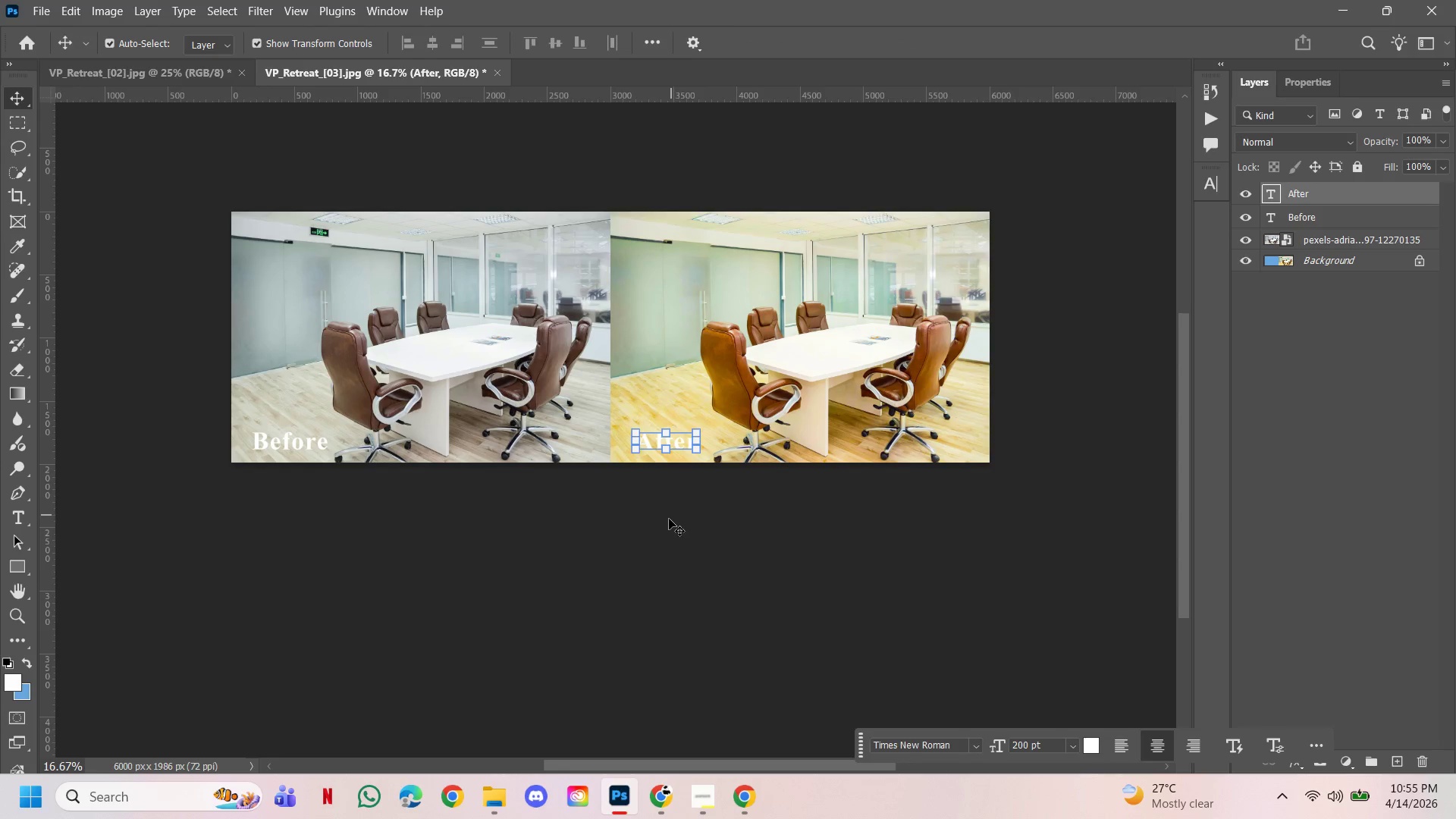 
key(ArrowLeft)
 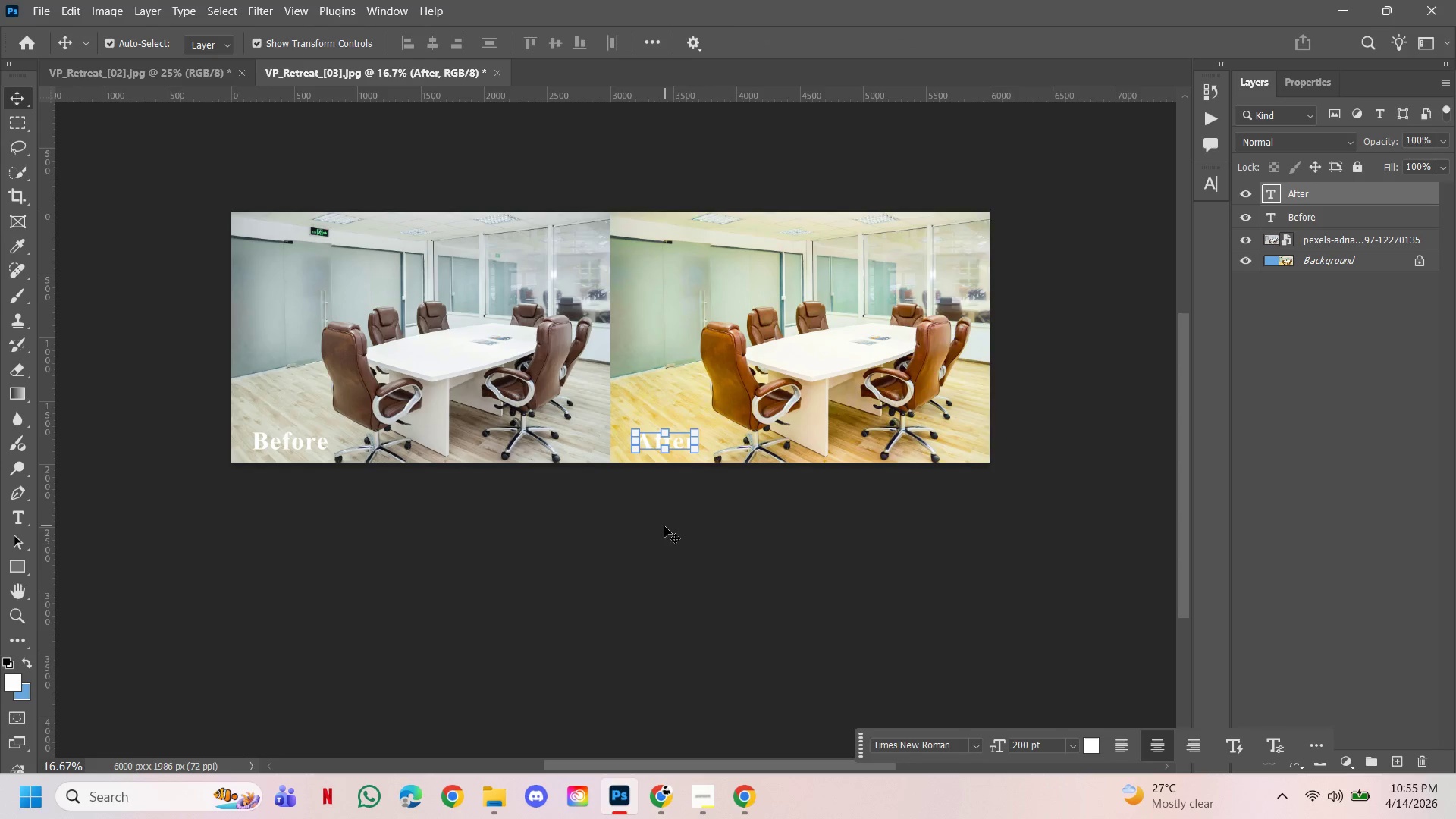 
key(ArrowLeft)
 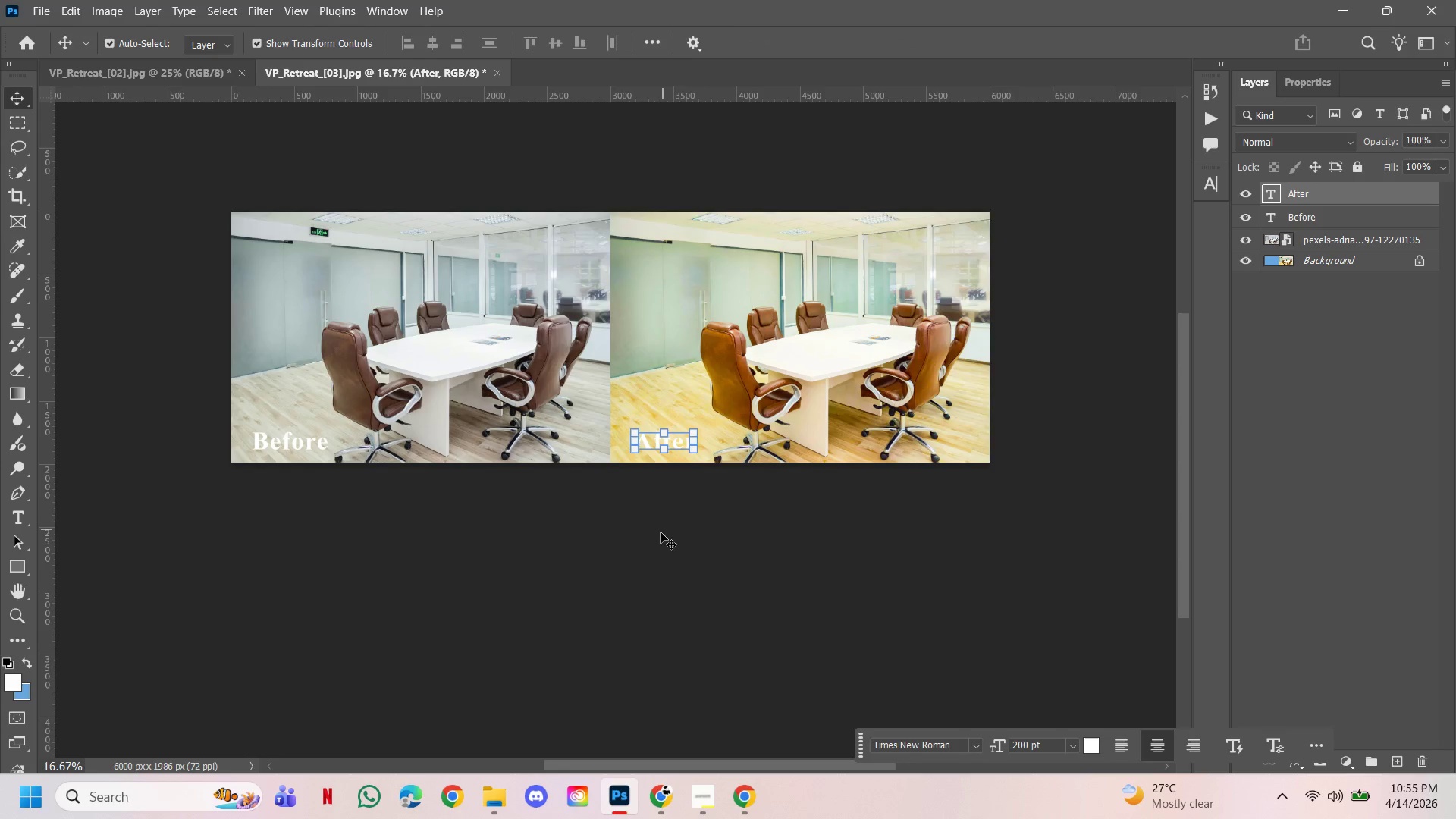 
key(ArrowLeft)
 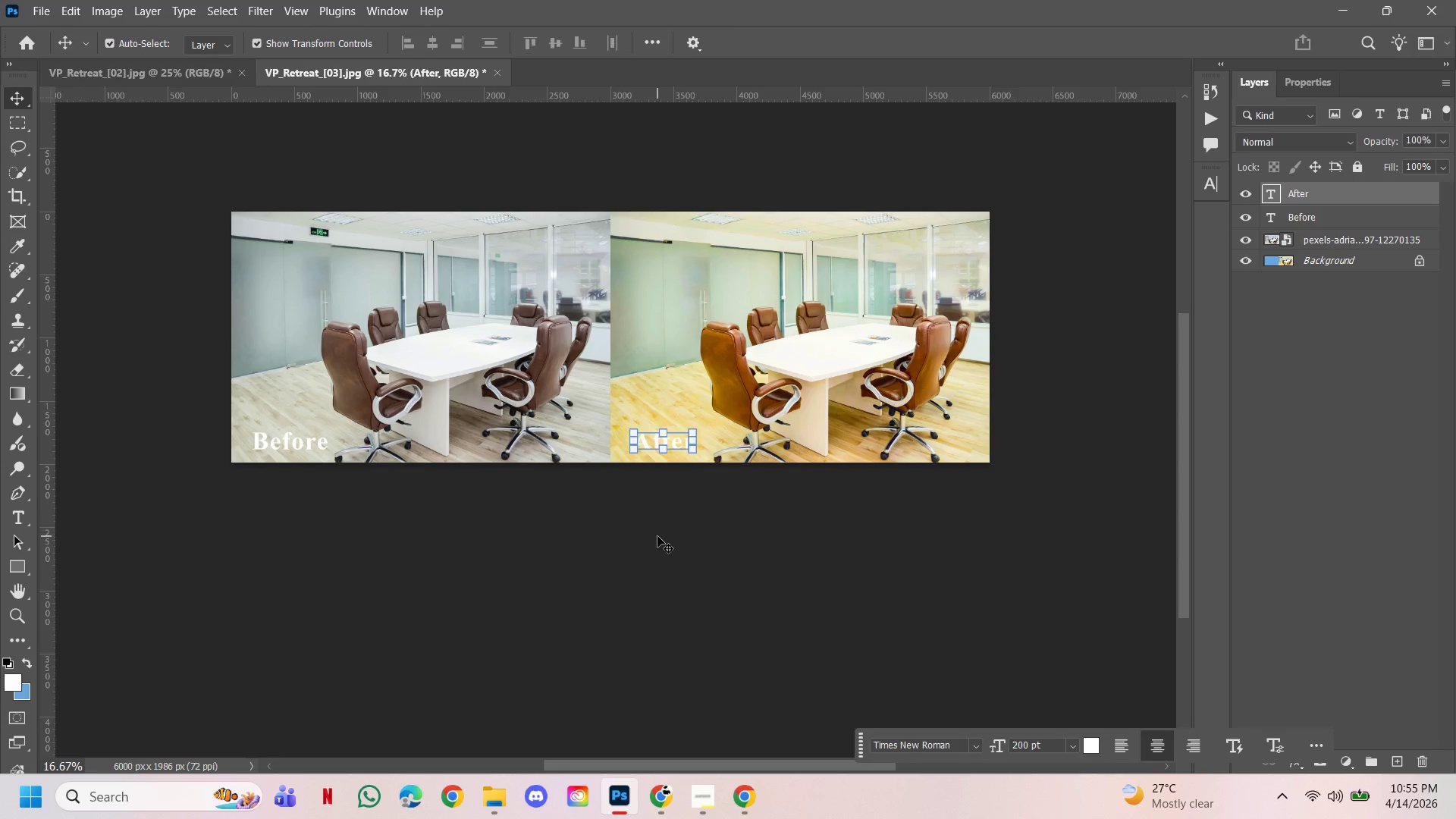 
key(ArrowLeft)
 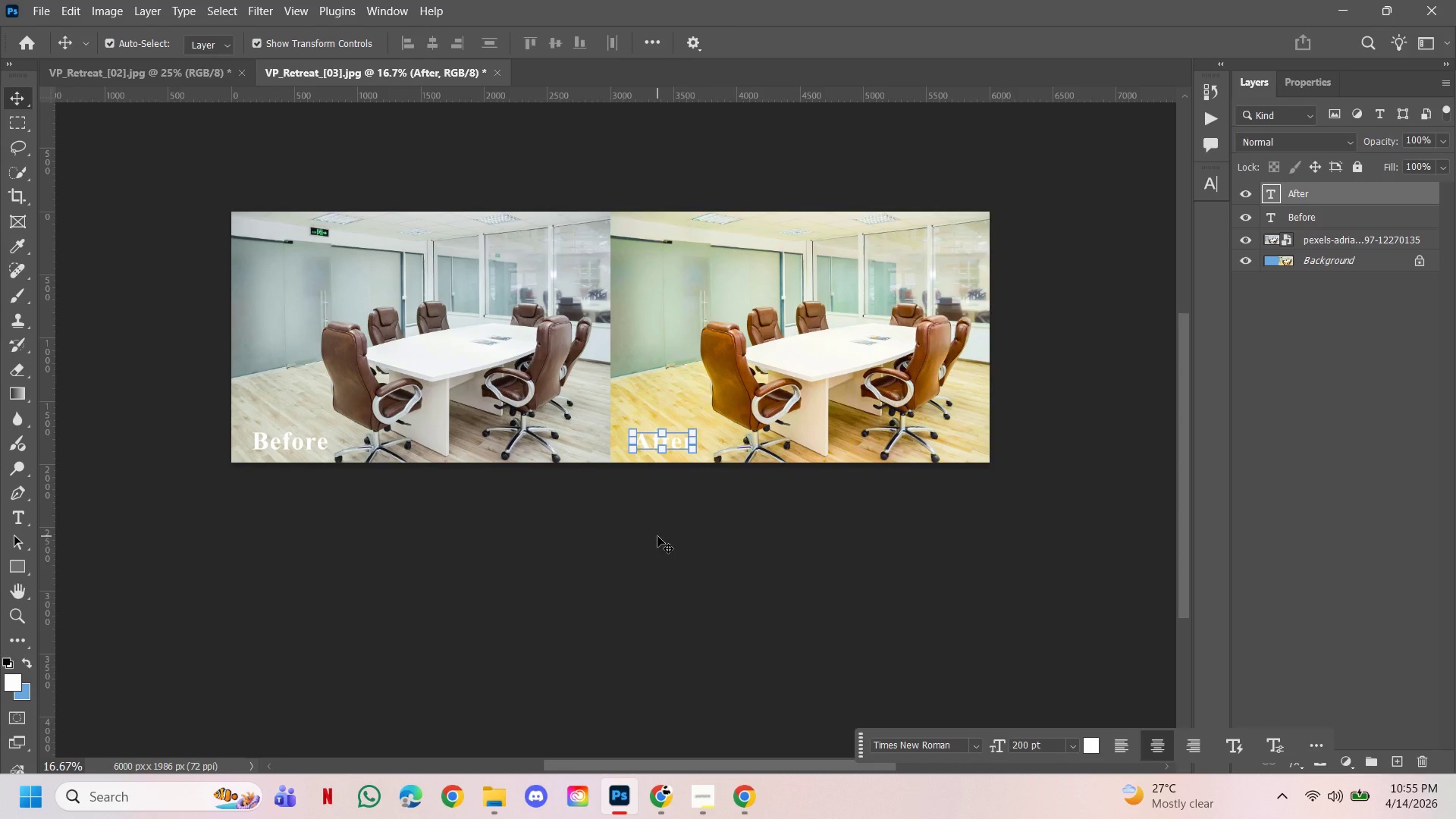 
left_click([657, 536])
 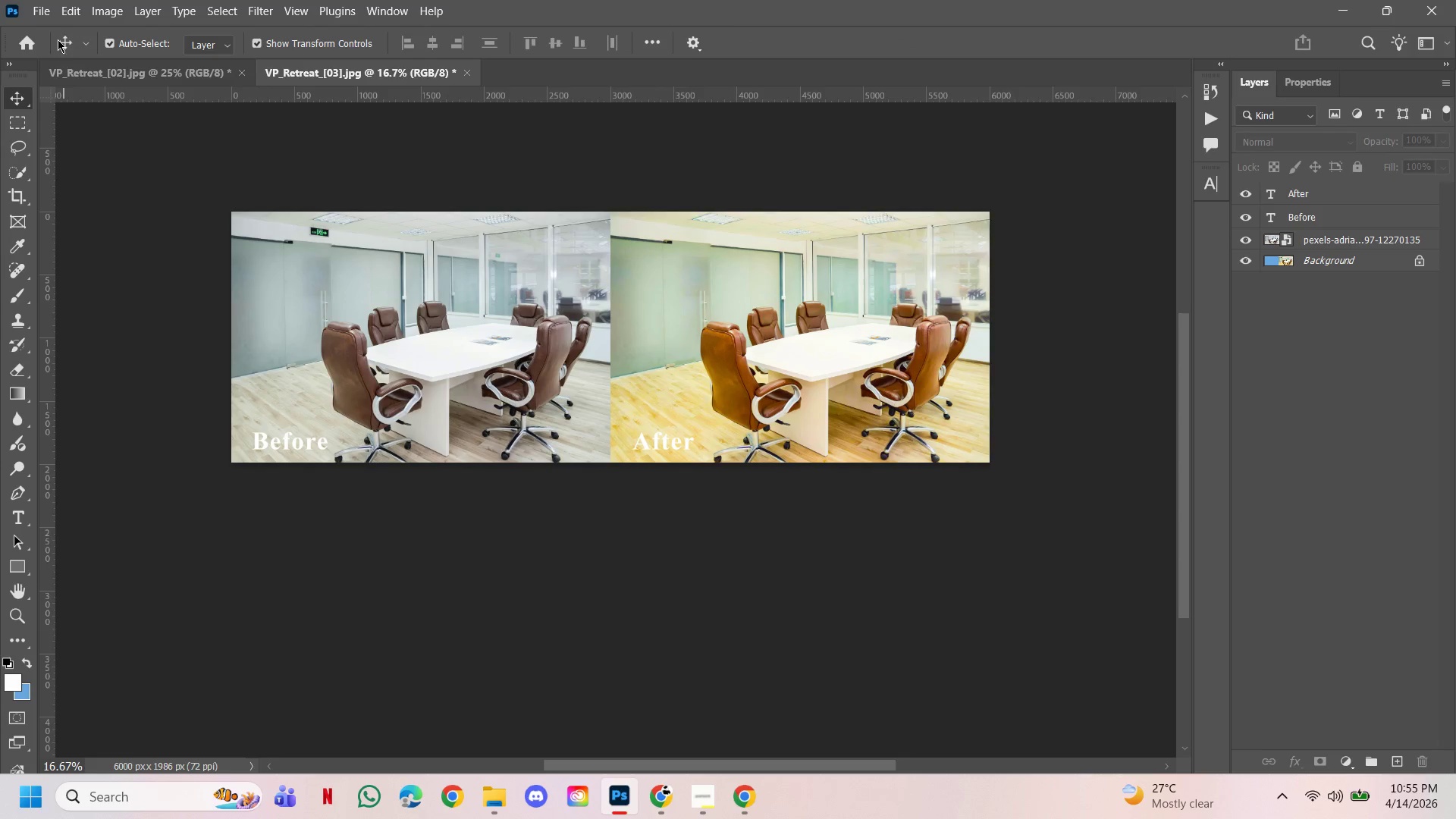 
left_click([52, 11])
 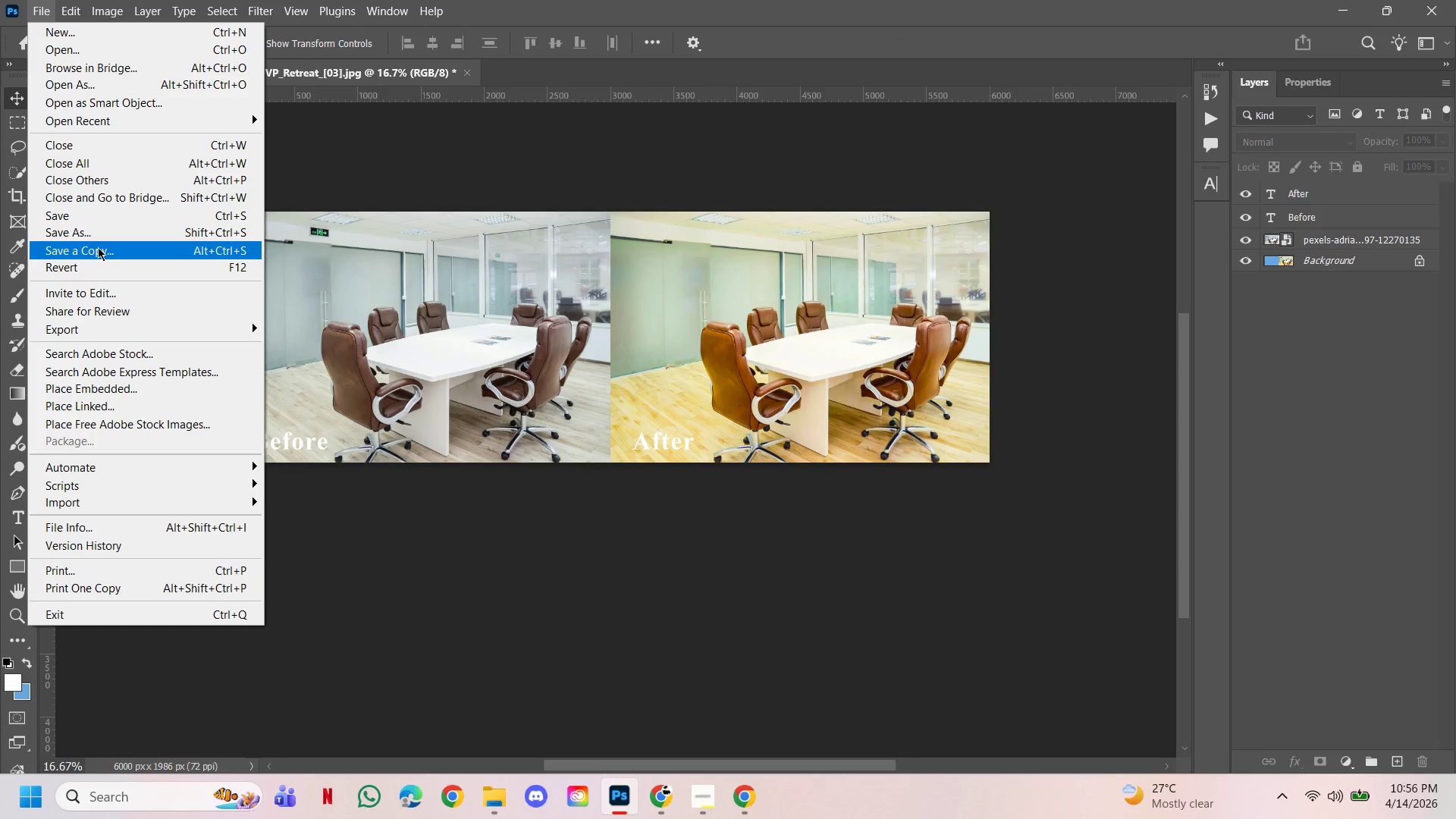 
left_click([101, 253])
 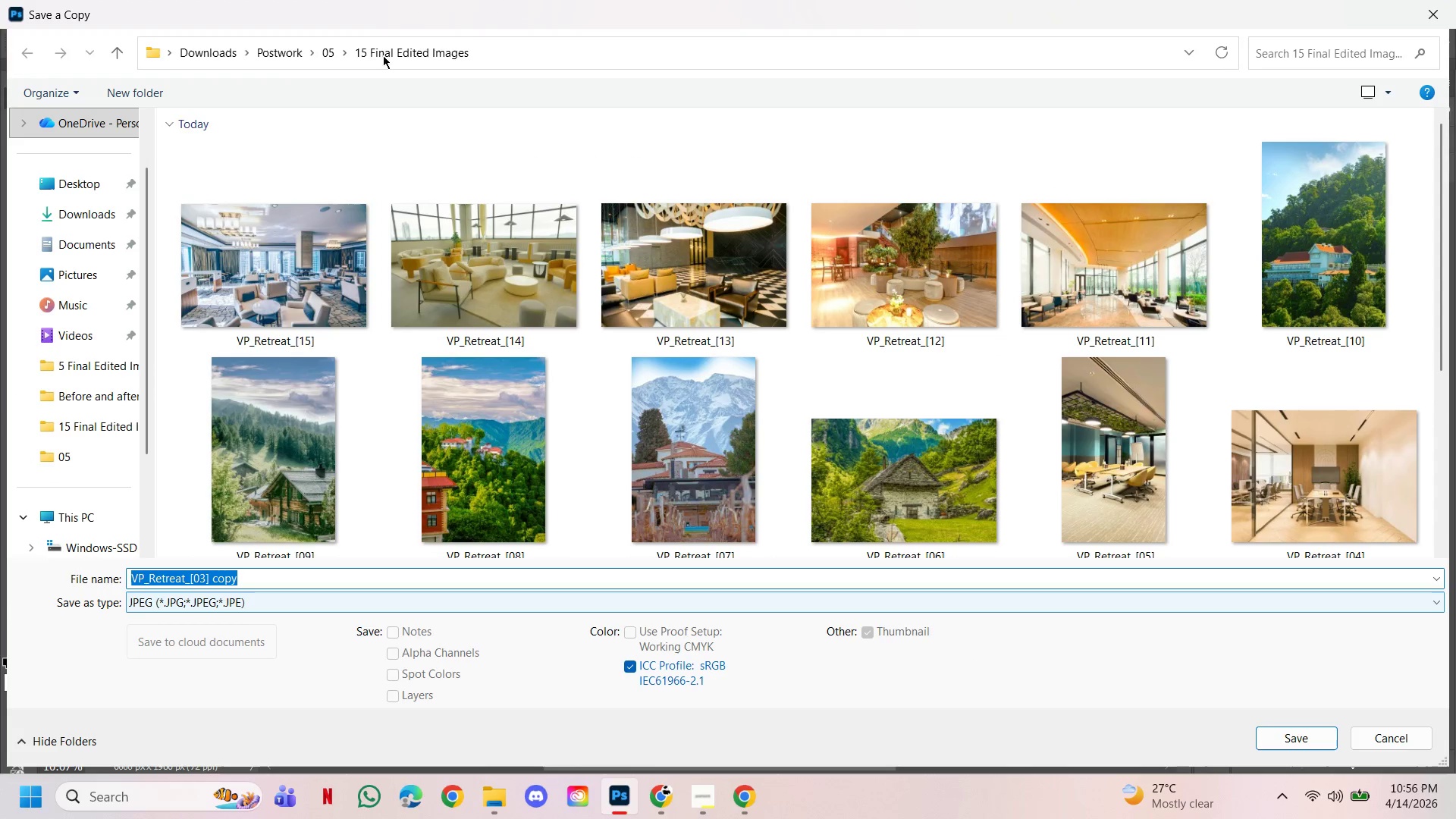 
left_click([334, 50])
 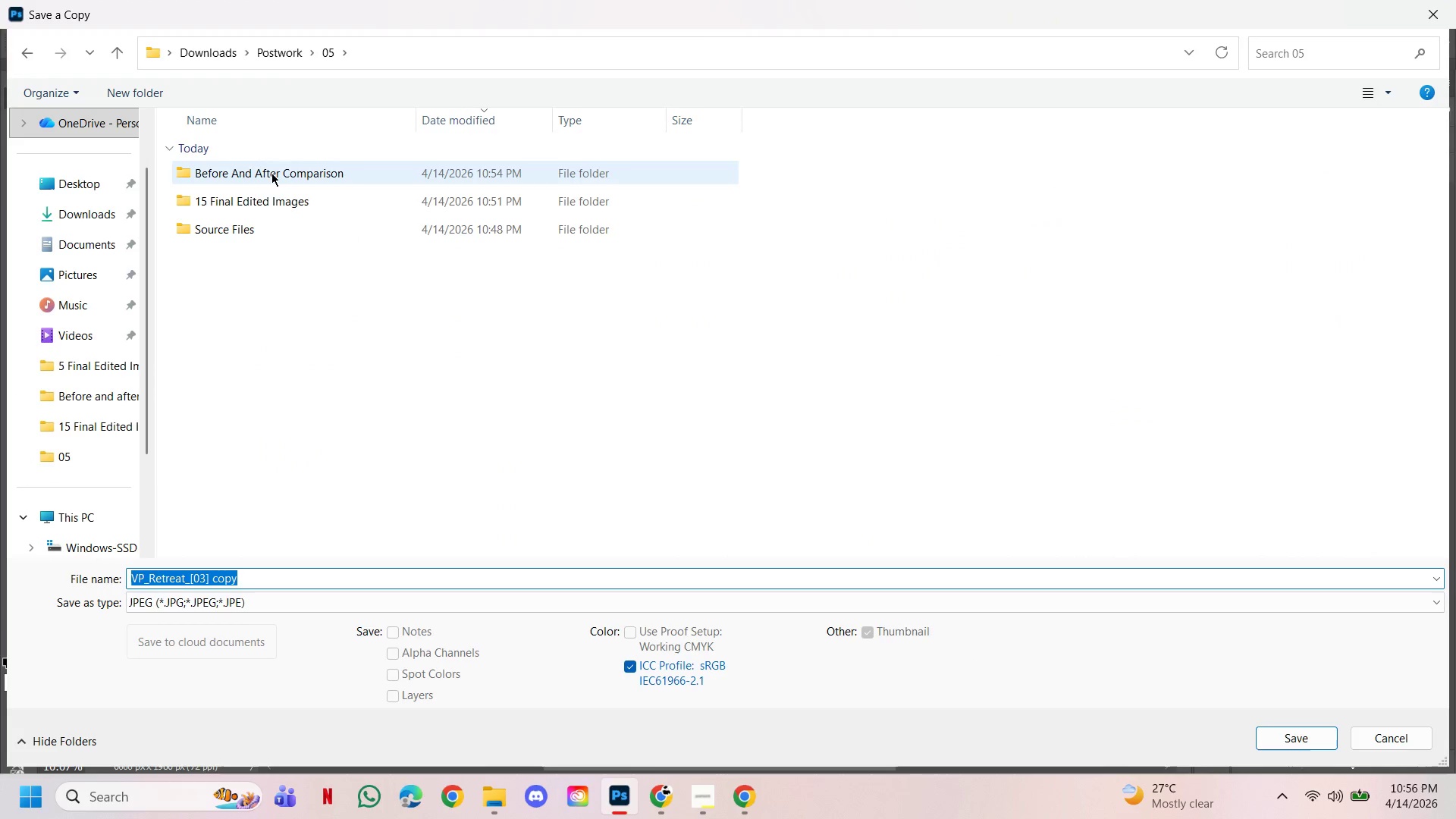 
double_click([271, 173])
 